 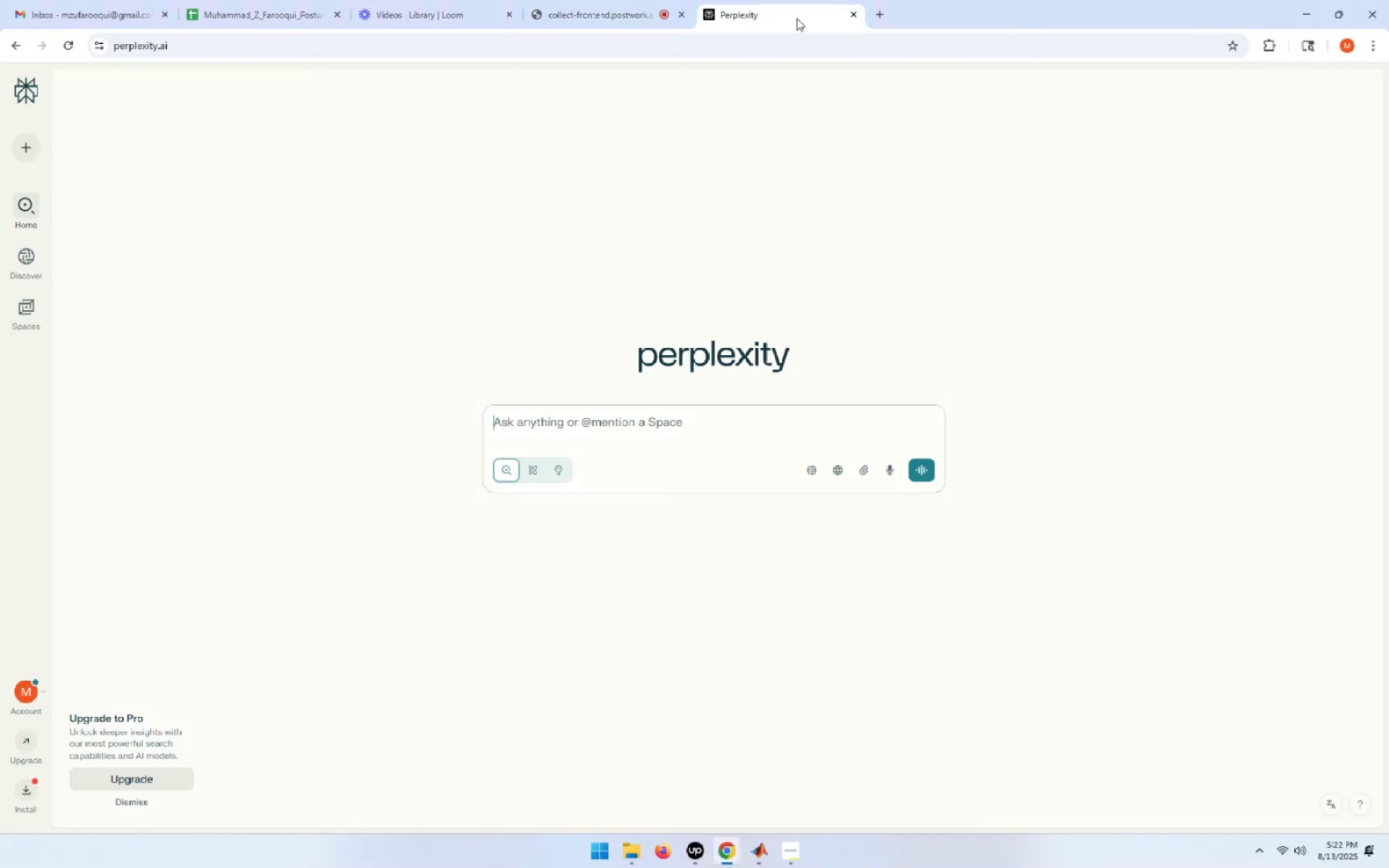 
left_click([1296, 23])
 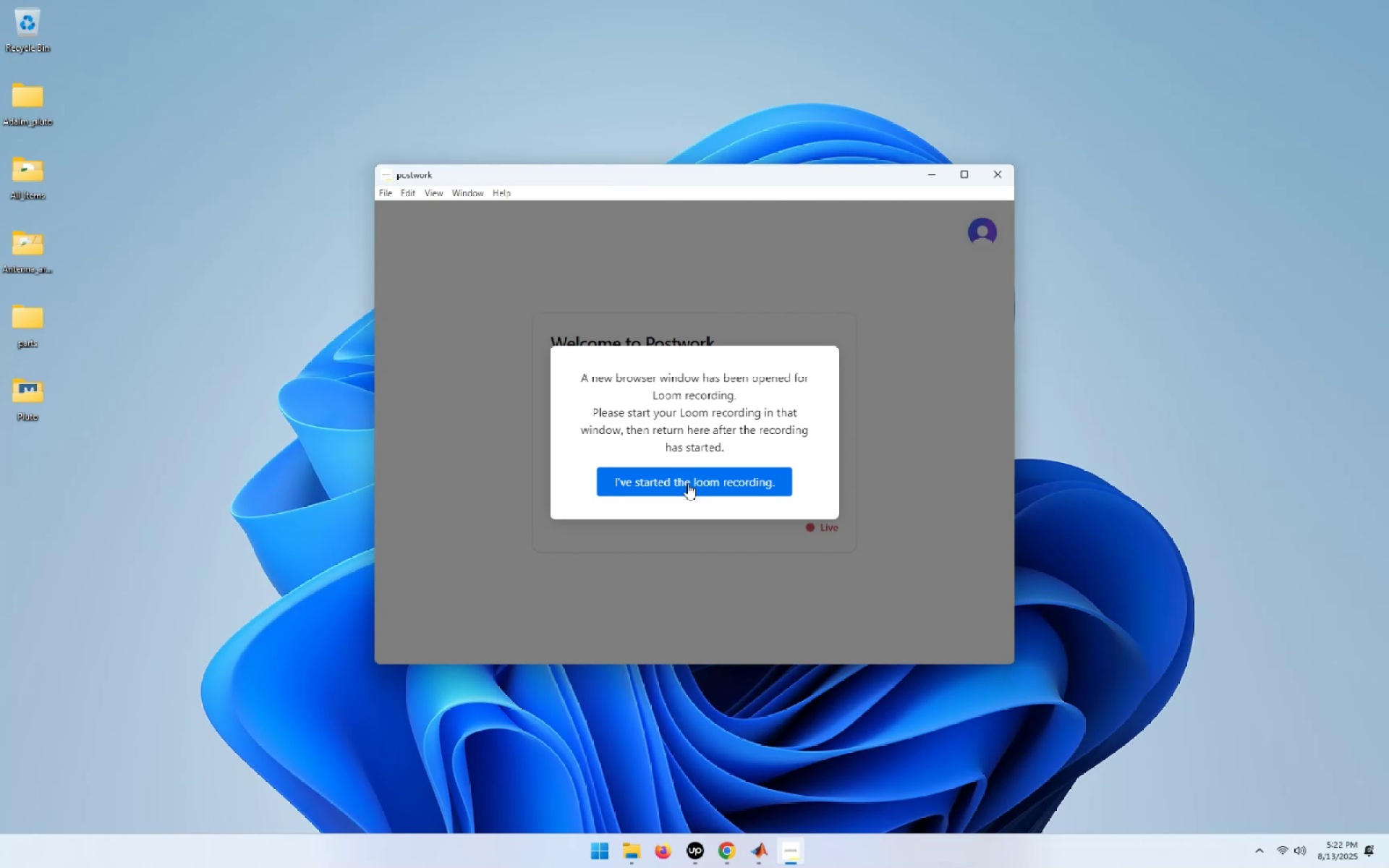 
left_click([687, 483])
 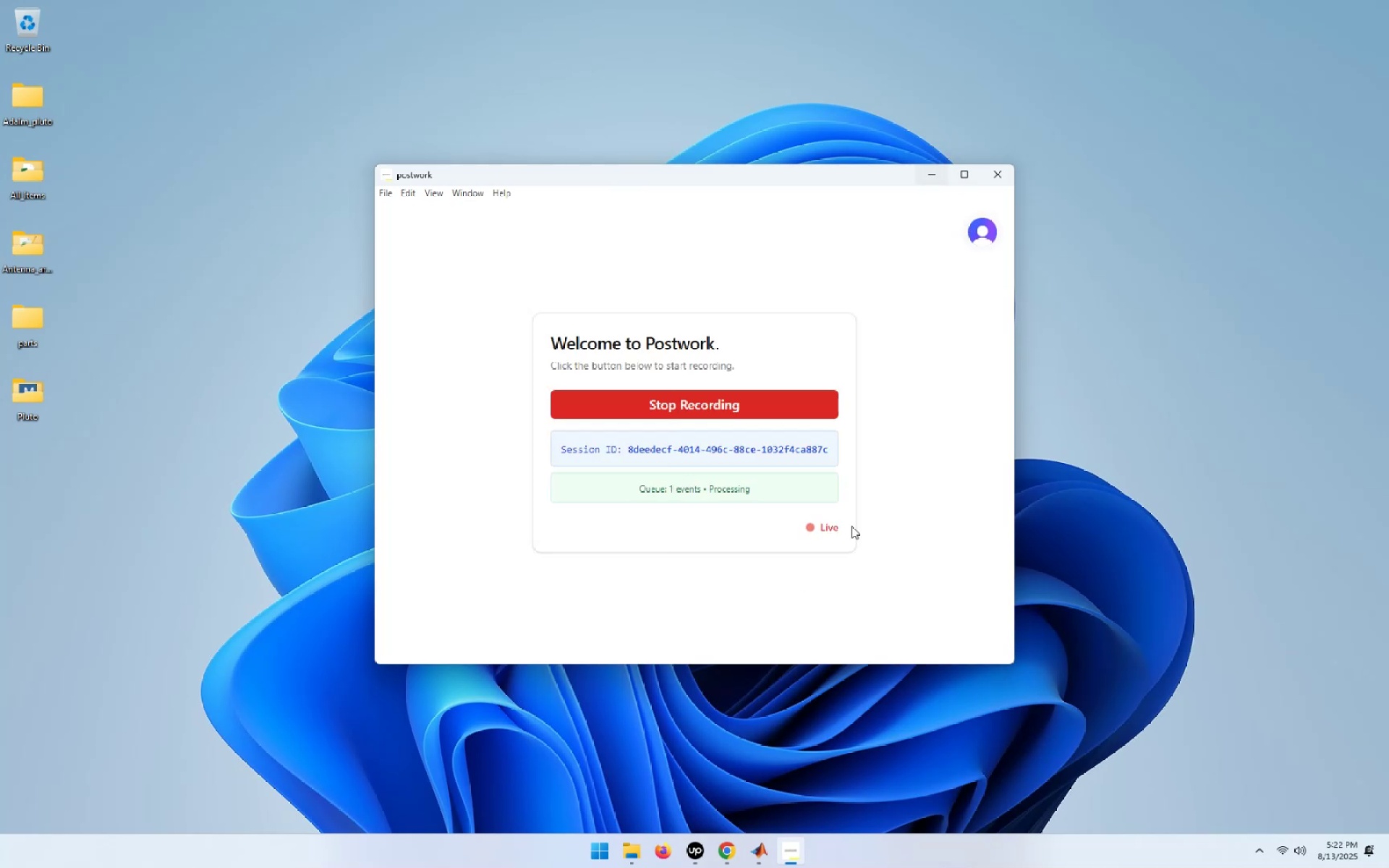 
left_click([726, 856])
 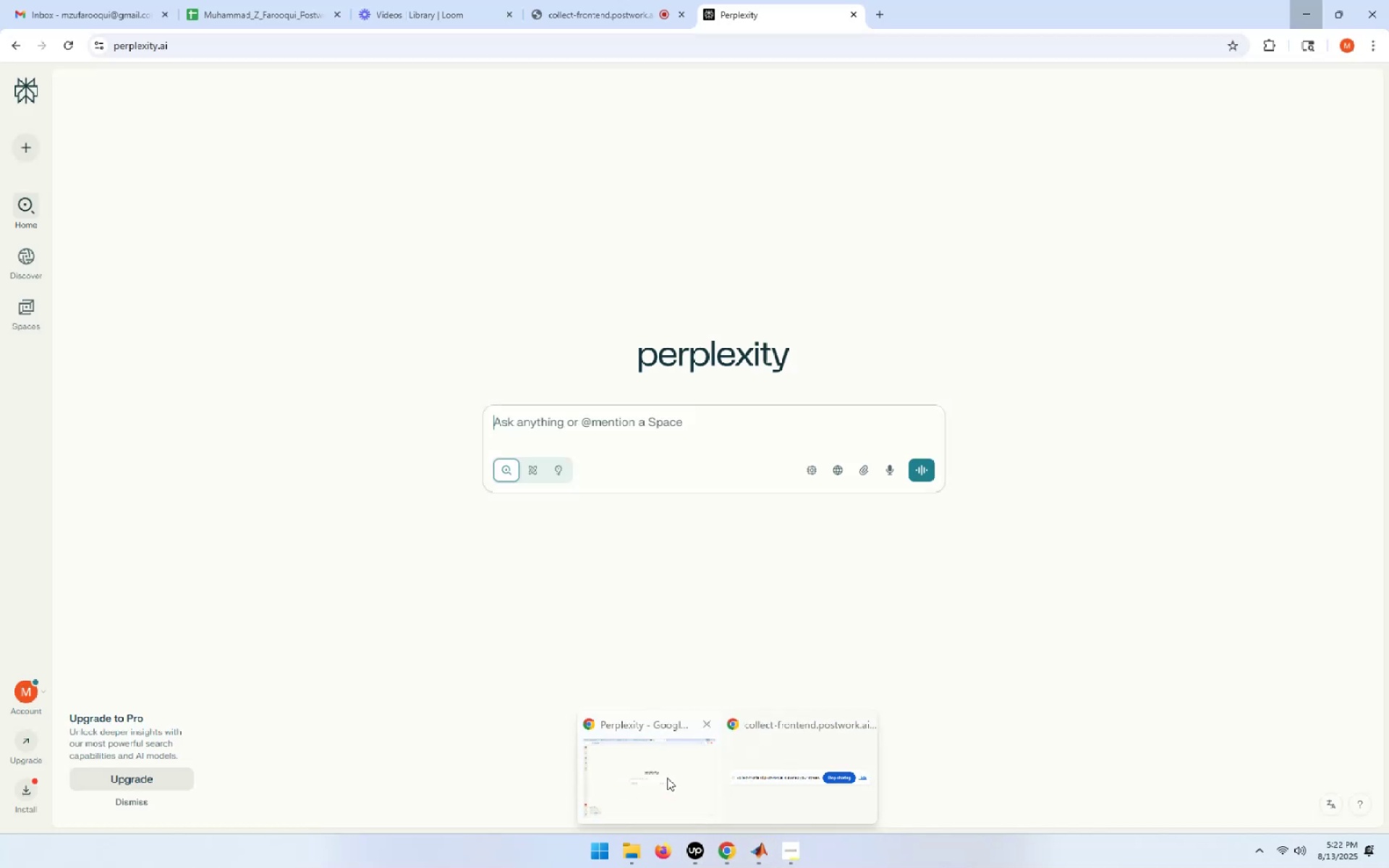 
left_click([667, 778])
 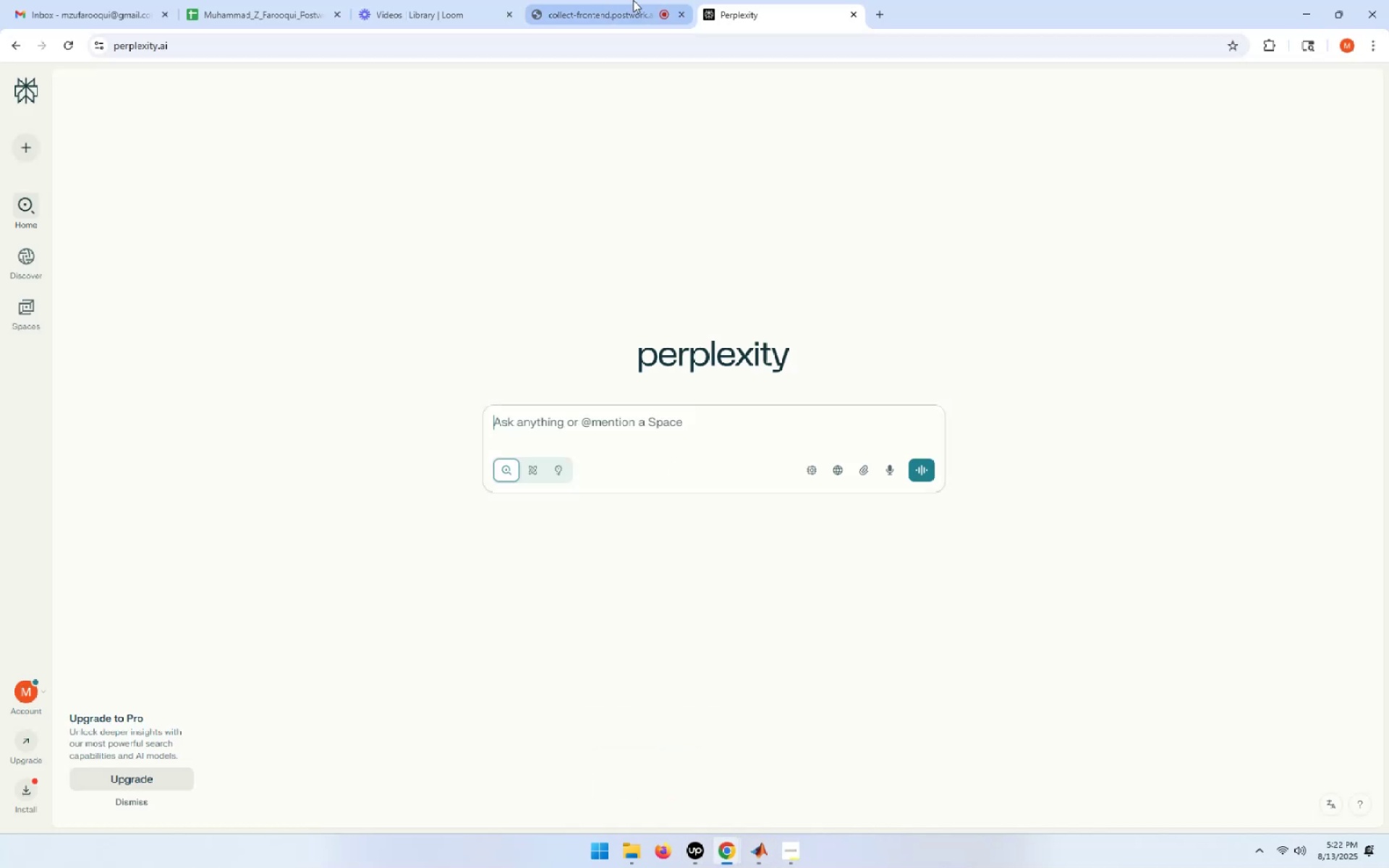 
left_click([627, 0])
 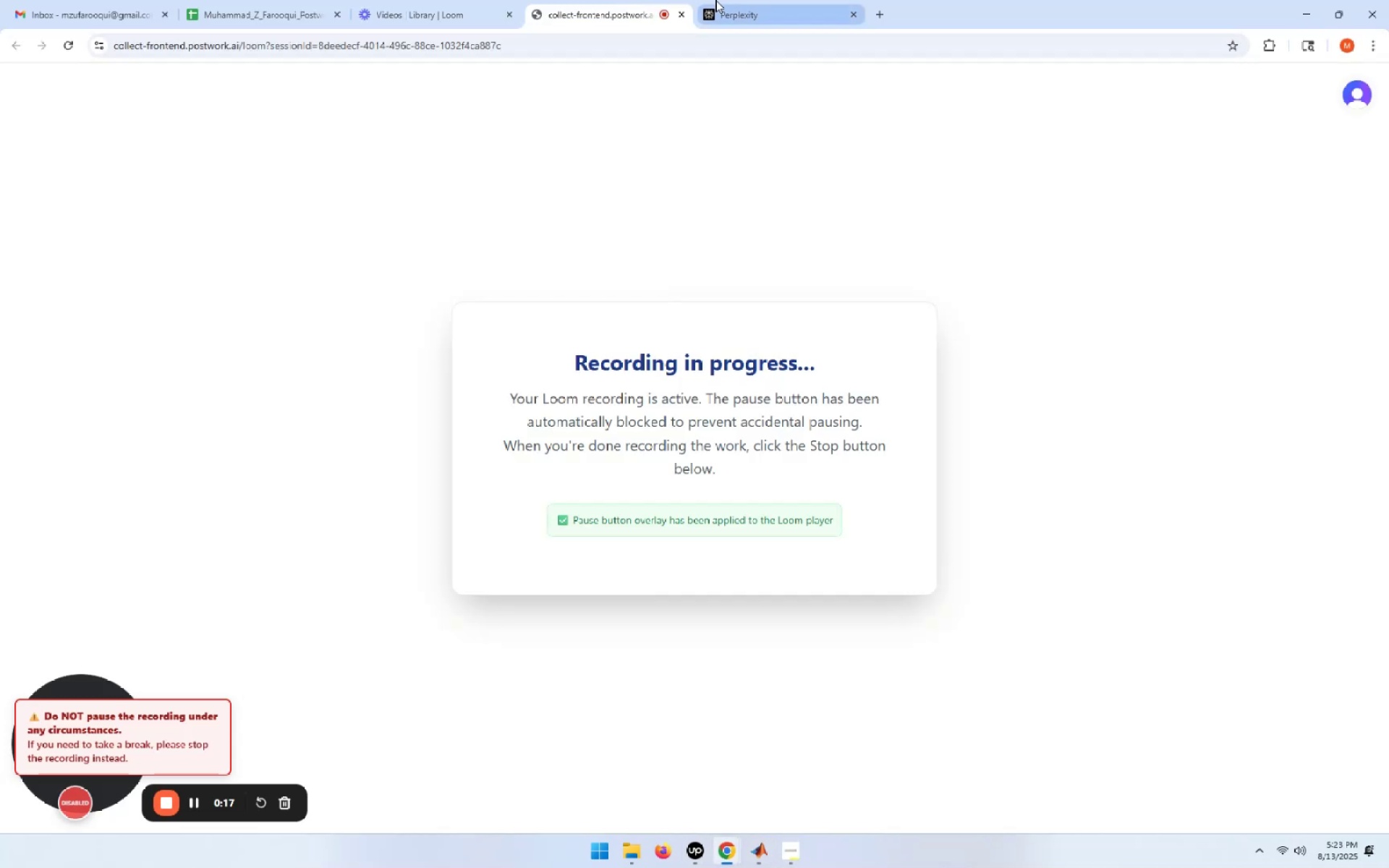 
left_click([739, 10])
 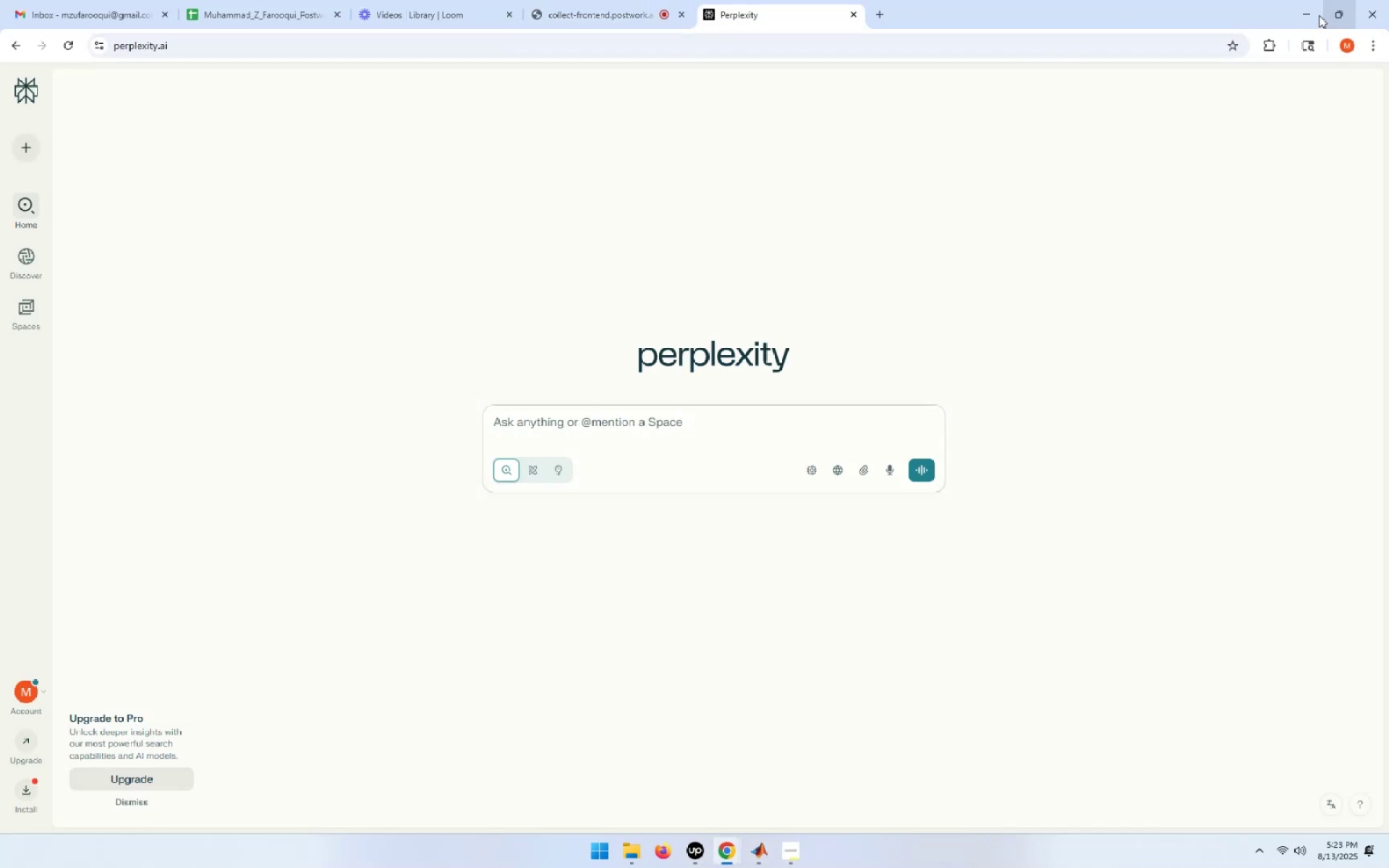 
left_click([1304, 13])
 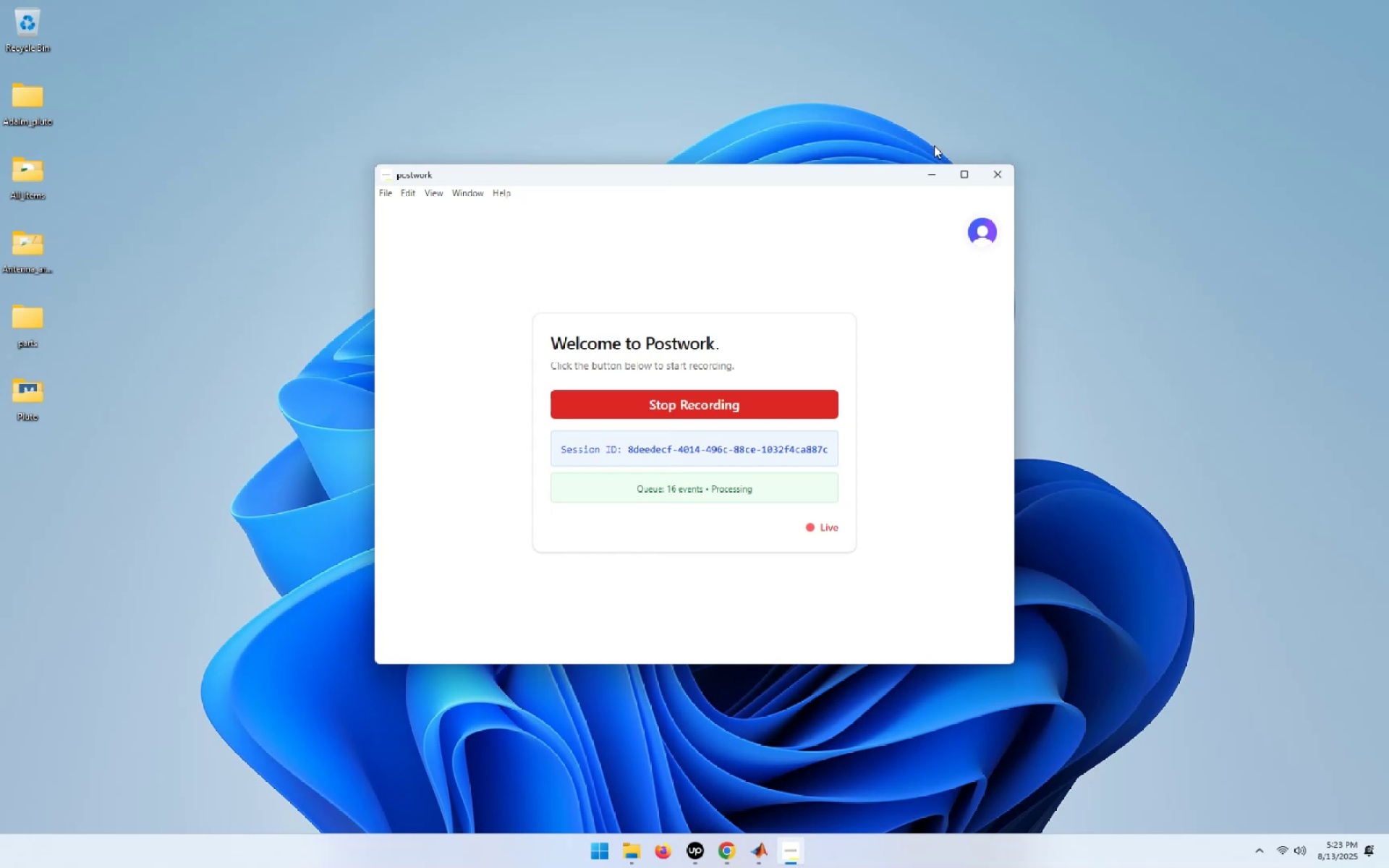 
left_click([933, 172])
 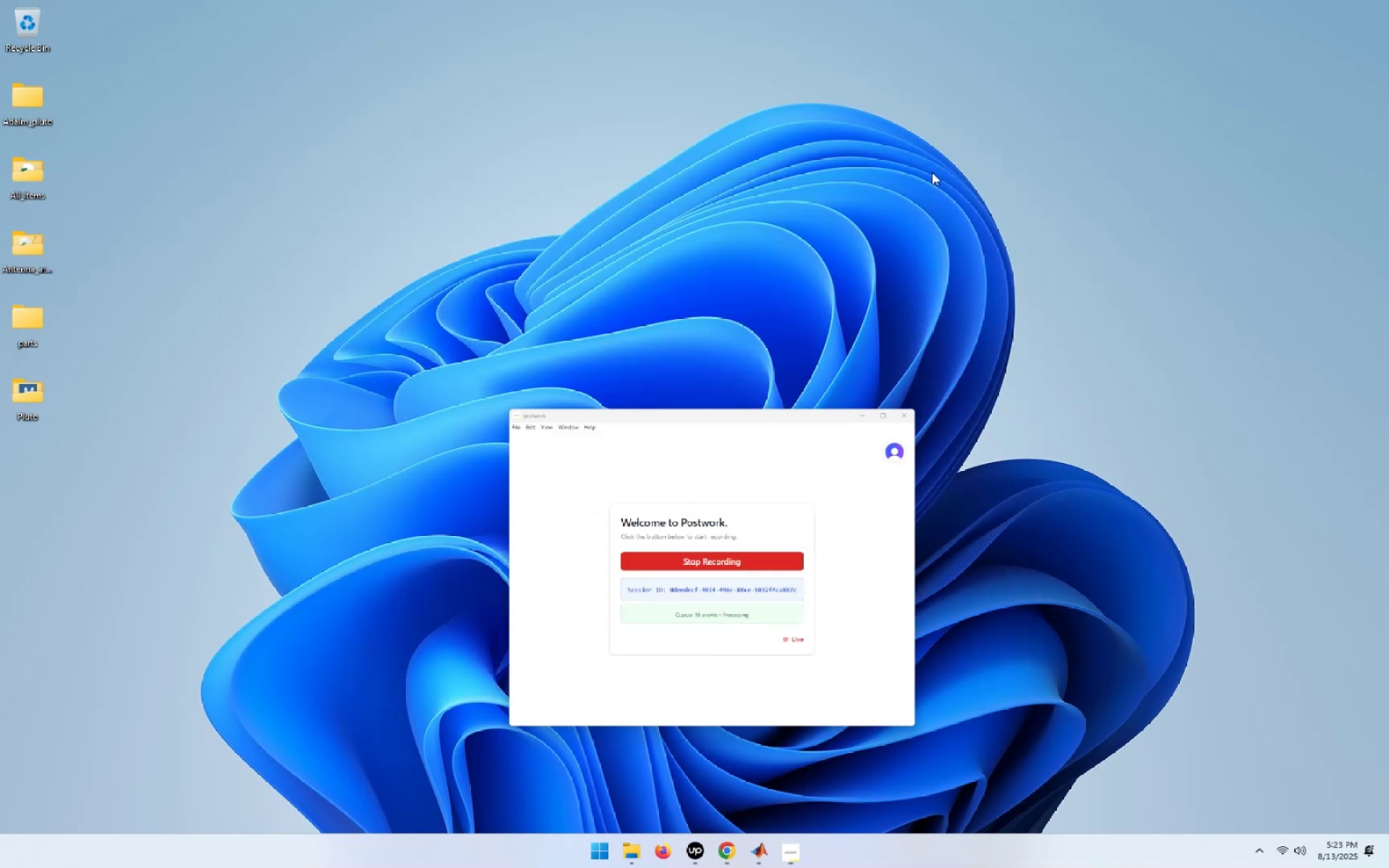 
mouse_move([710, 854])
 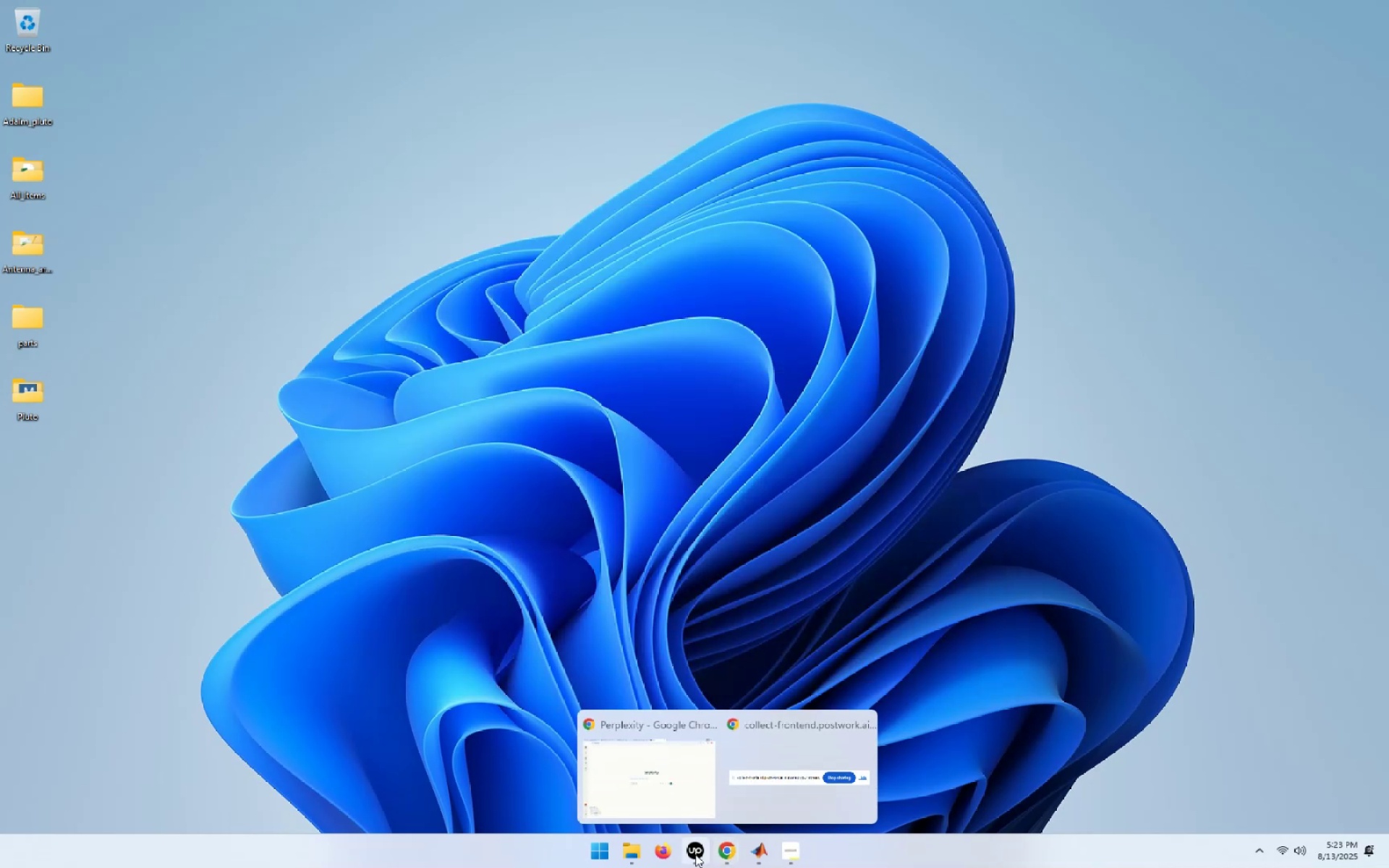 
left_click([695, 854])
 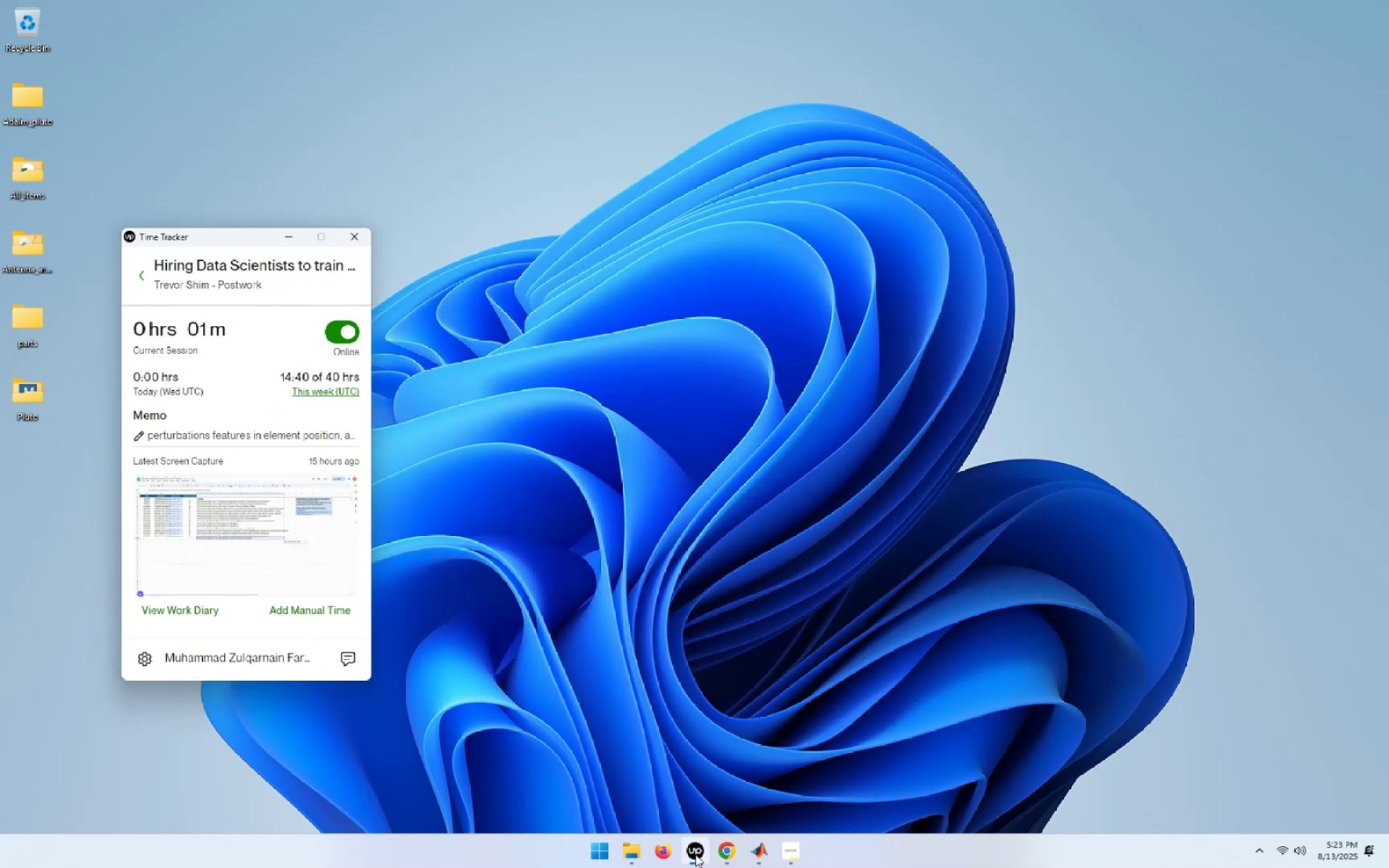 
left_click([695, 854])
 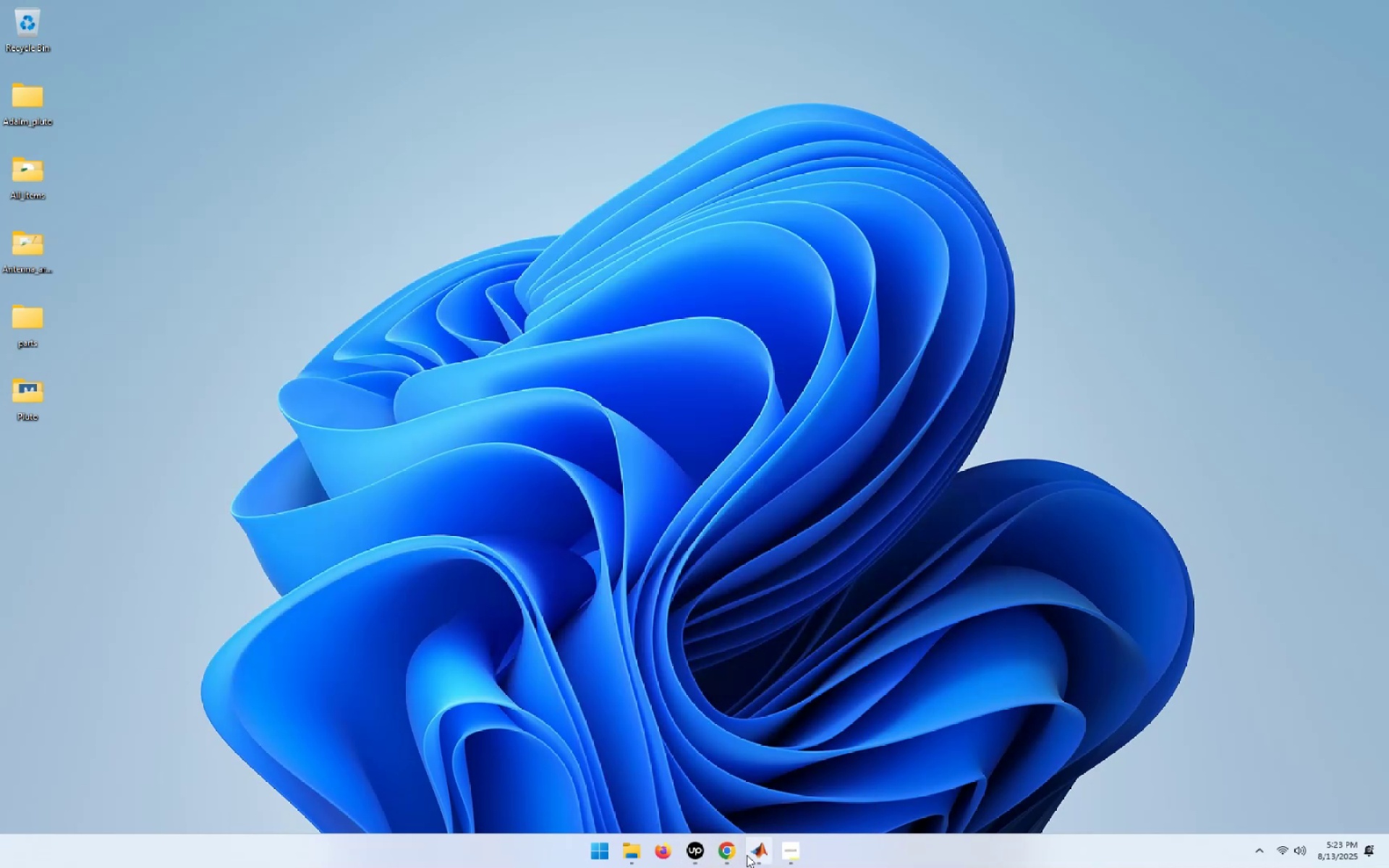 
left_click([760, 854])
 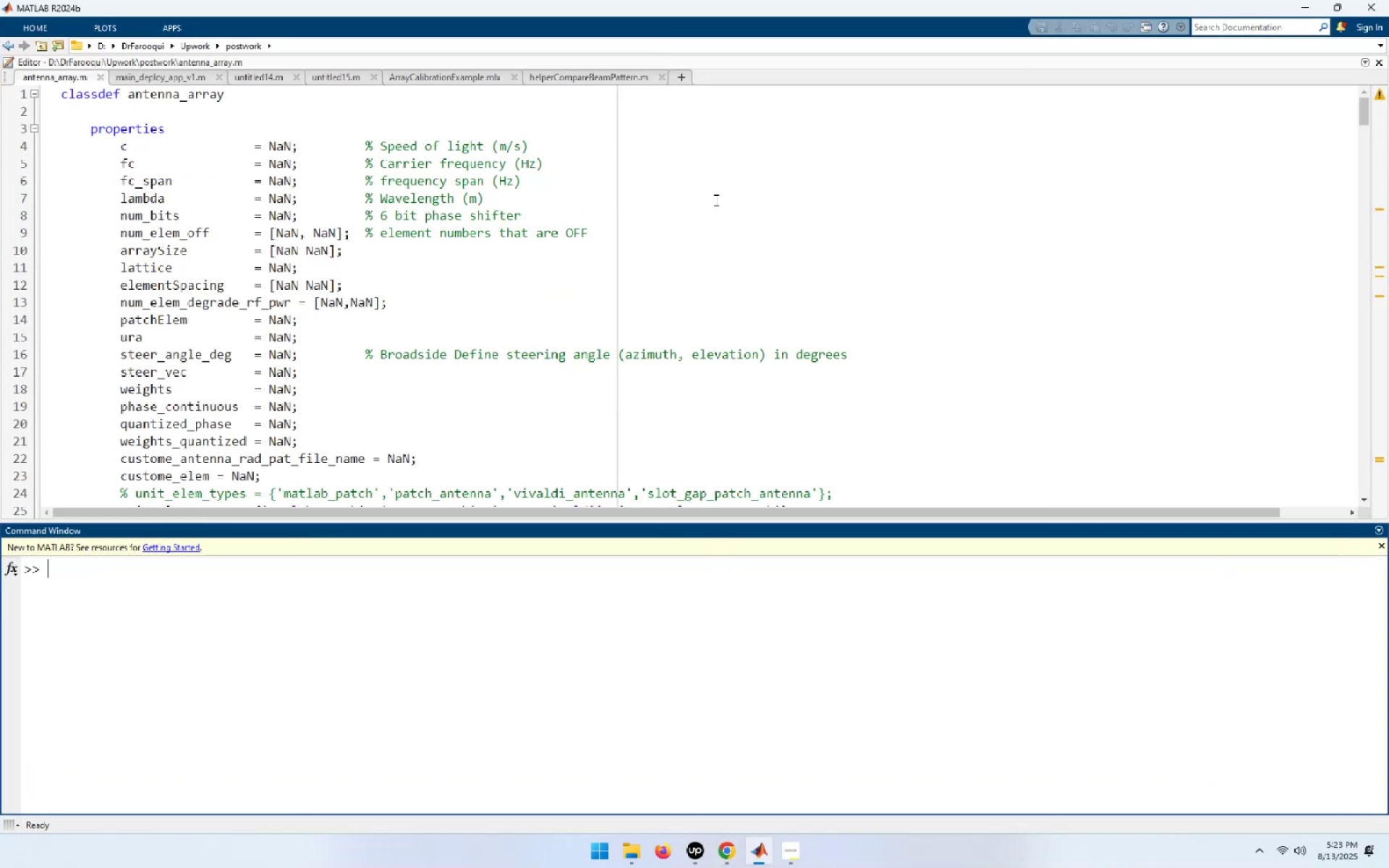 
left_click([749, 221])
 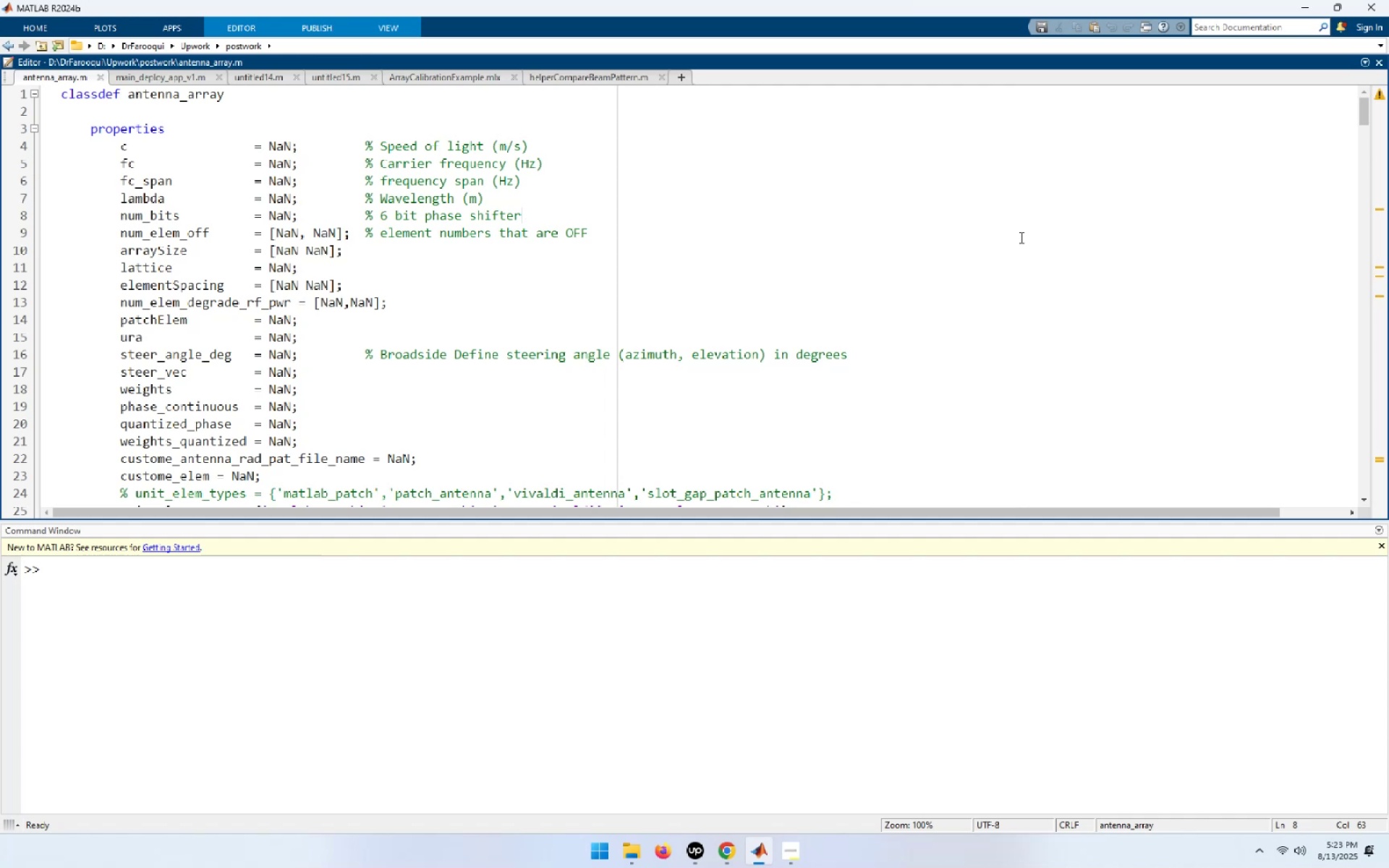 
key(Control+O)
 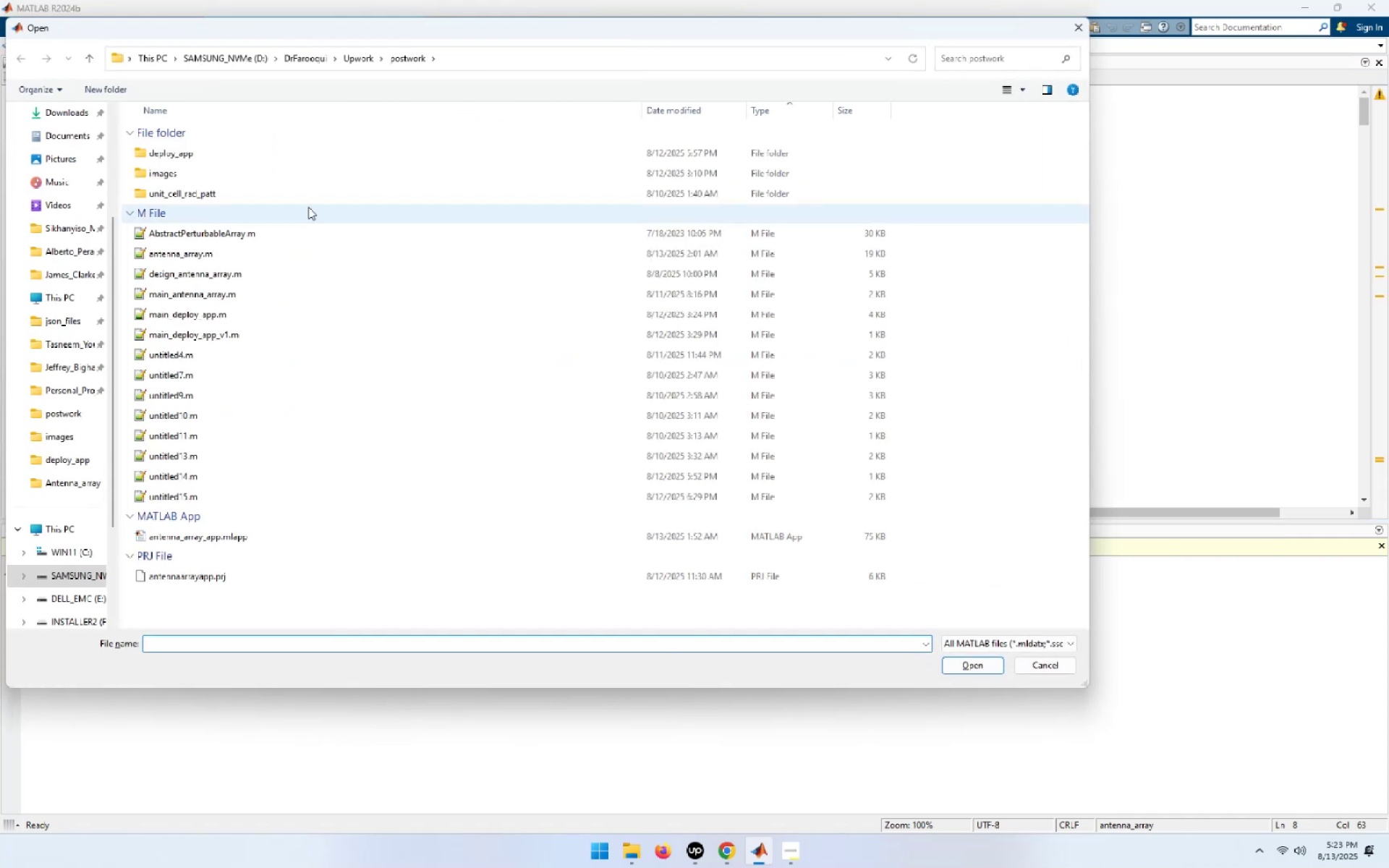 
mouse_move([271, 286])
 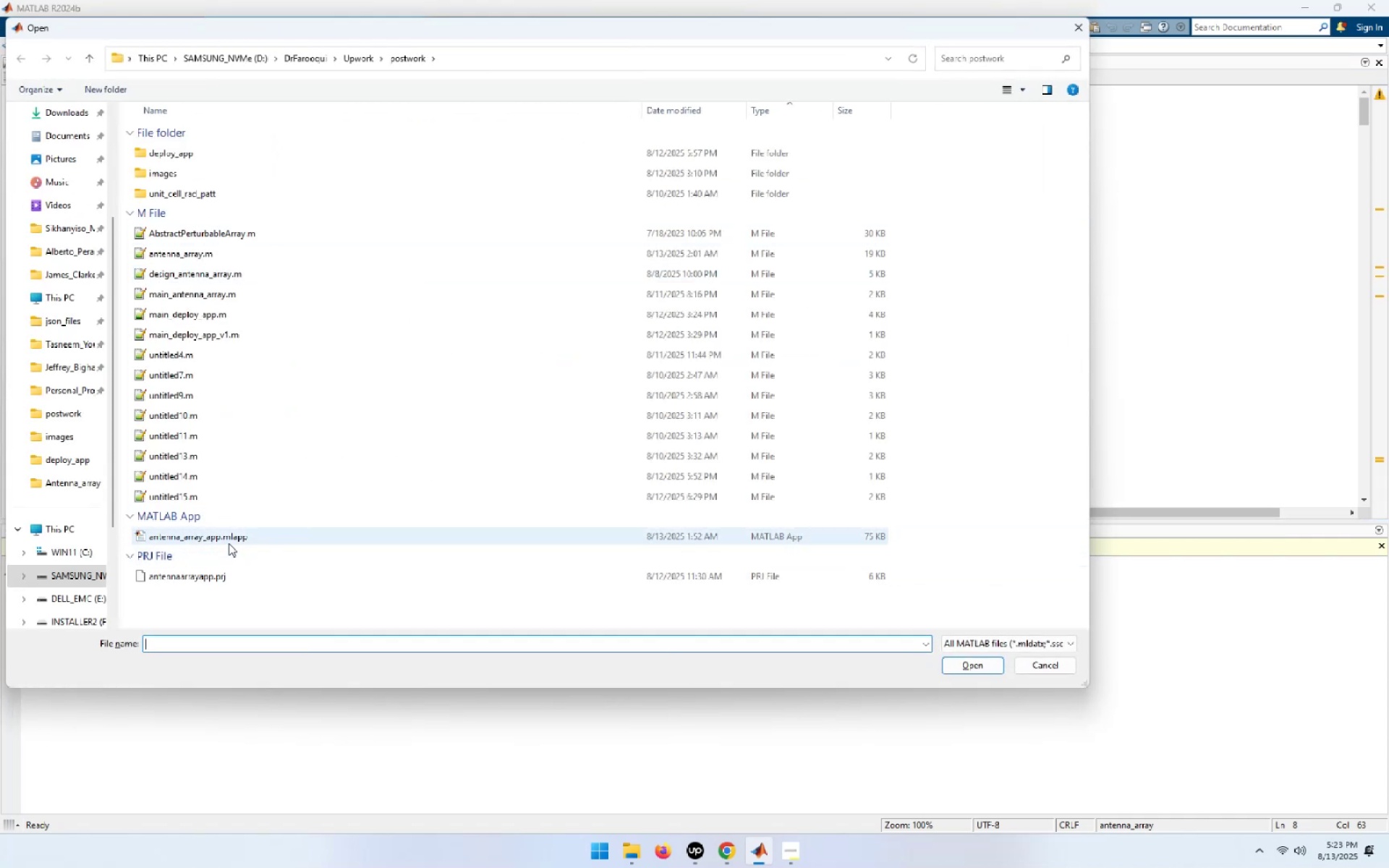 
left_click([233, 536])
 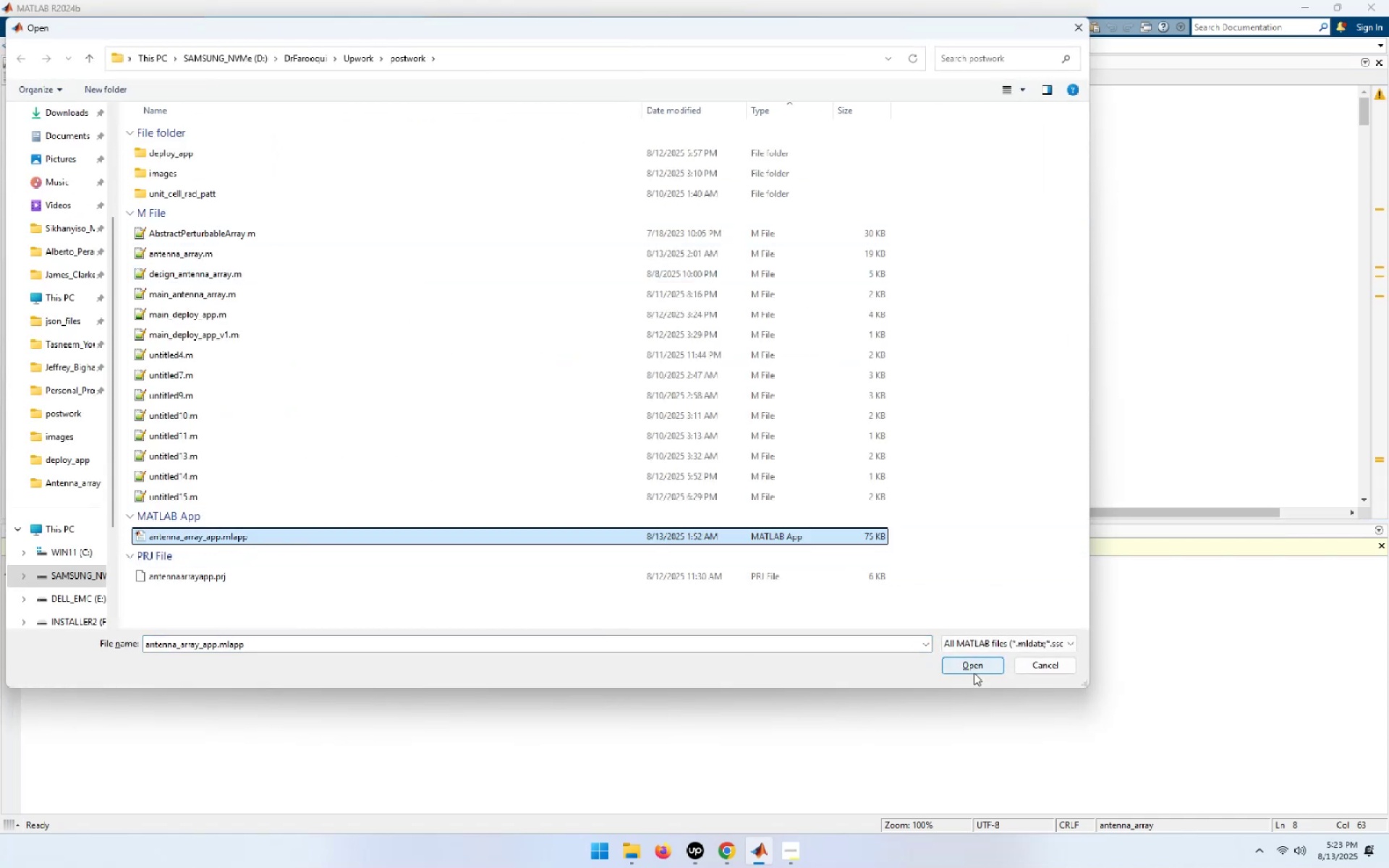 
left_click([978, 668])
 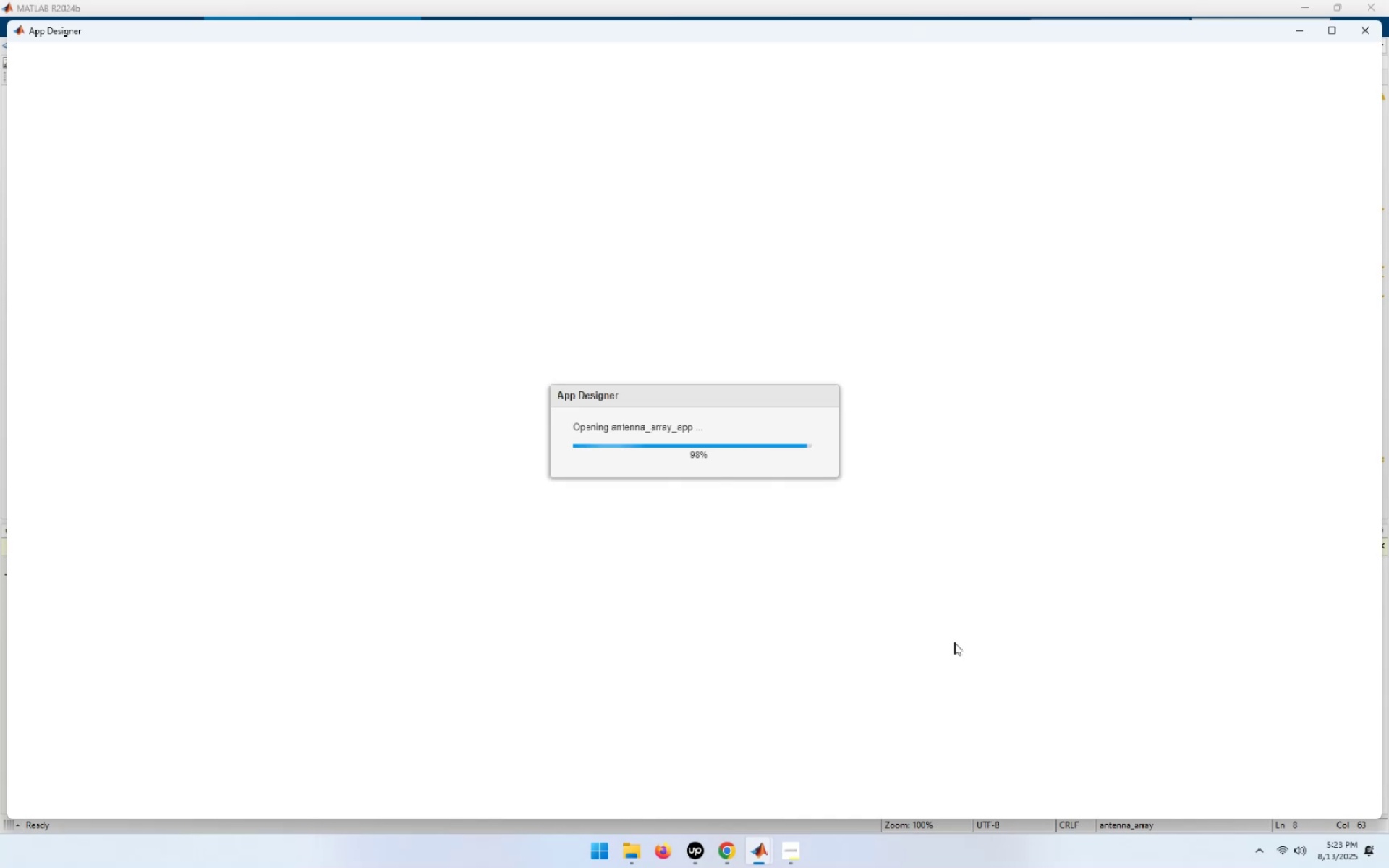 
wait(23.32)
 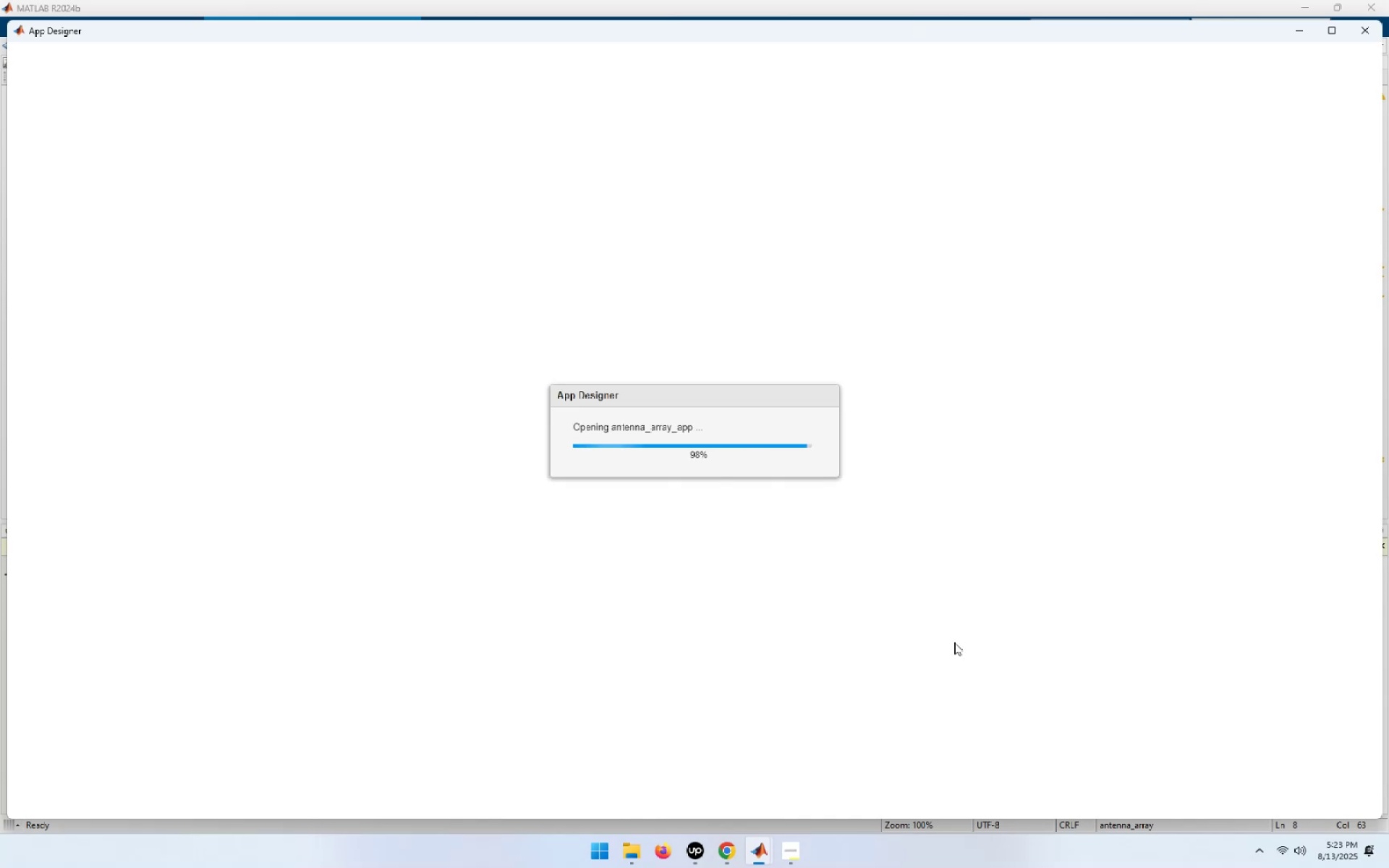 
left_click([1337, 33])
 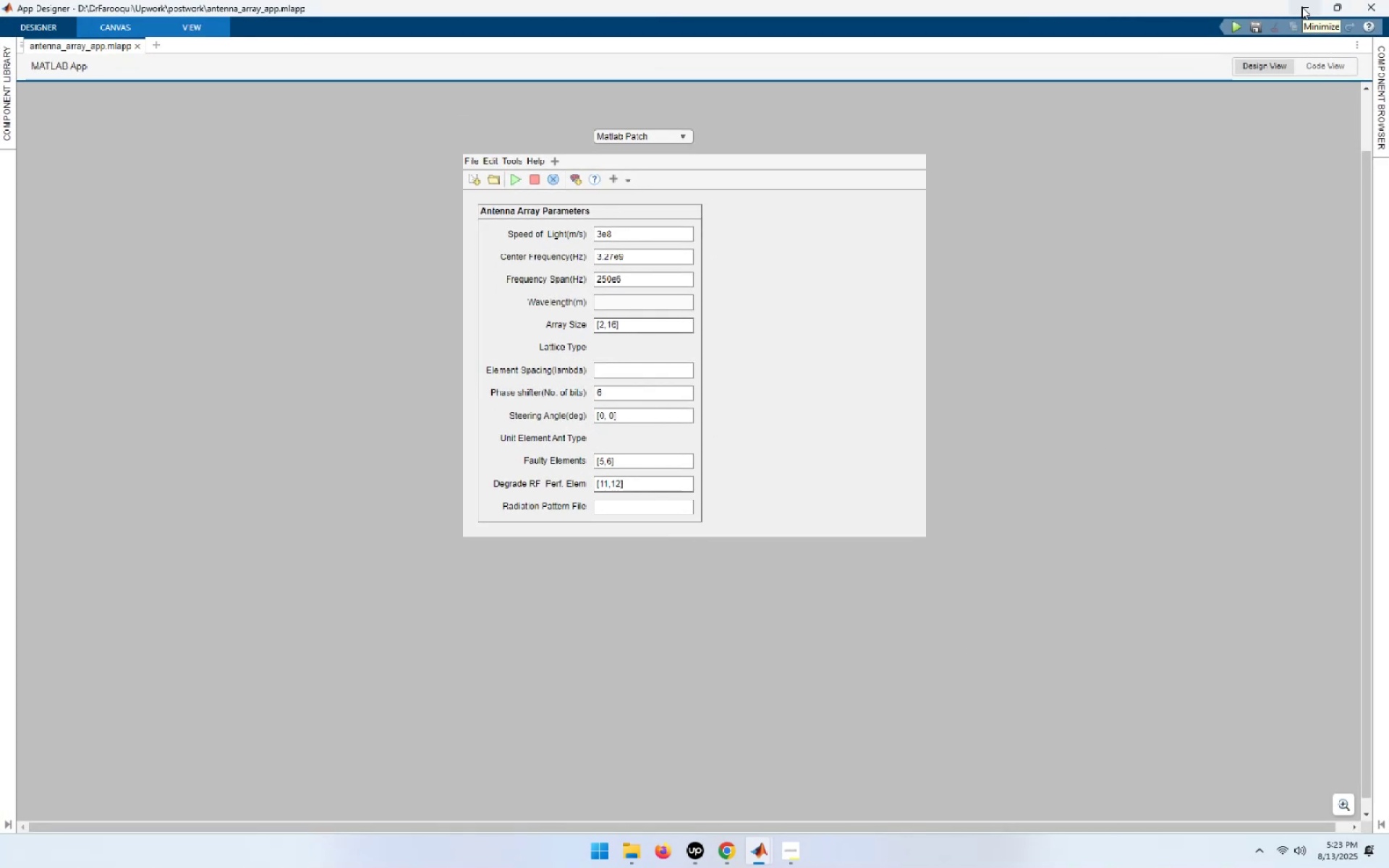 
wait(5.66)
 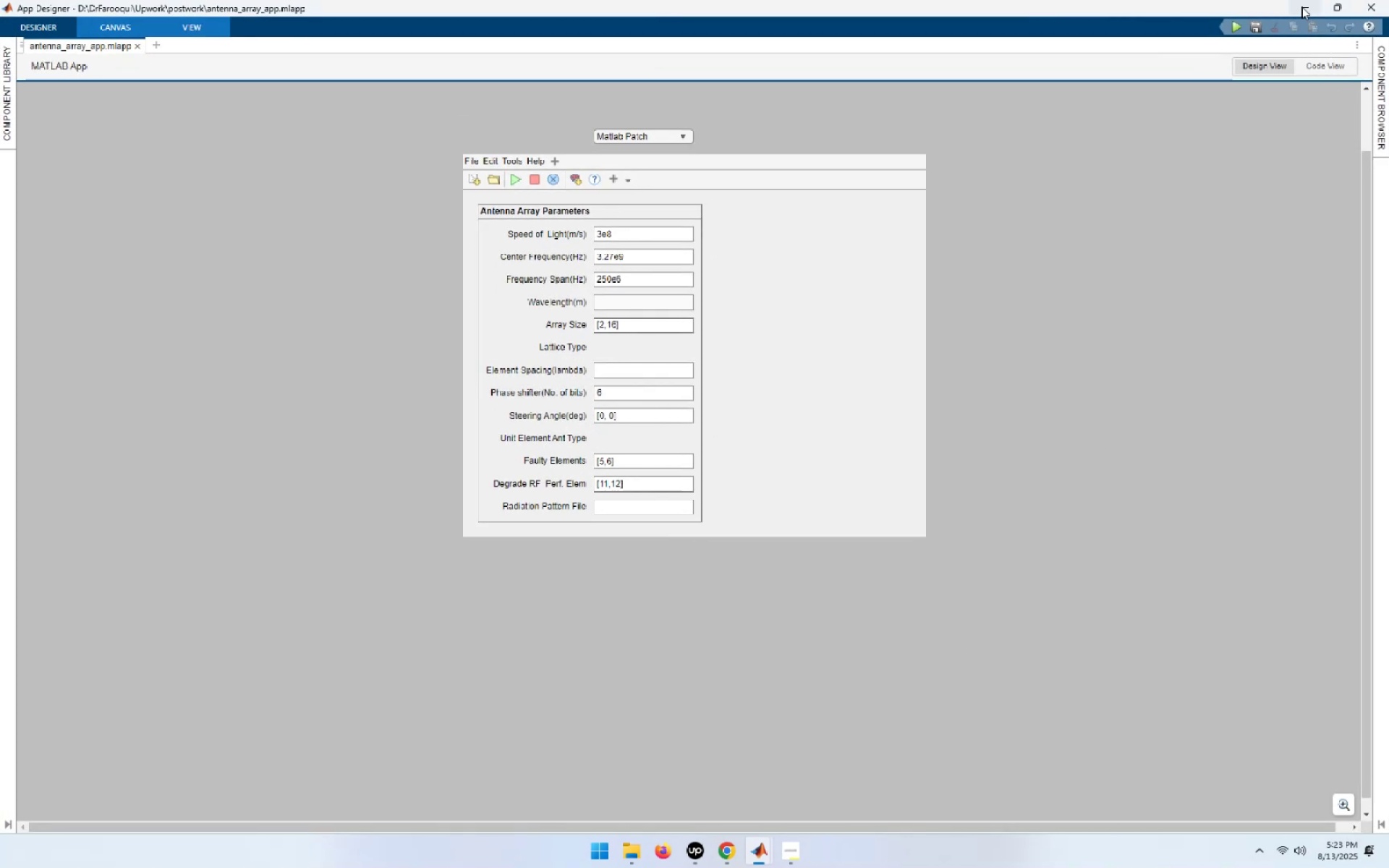 
left_click_drag(start_coordinate=[633, 133], to_coordinate=[364, 183])
 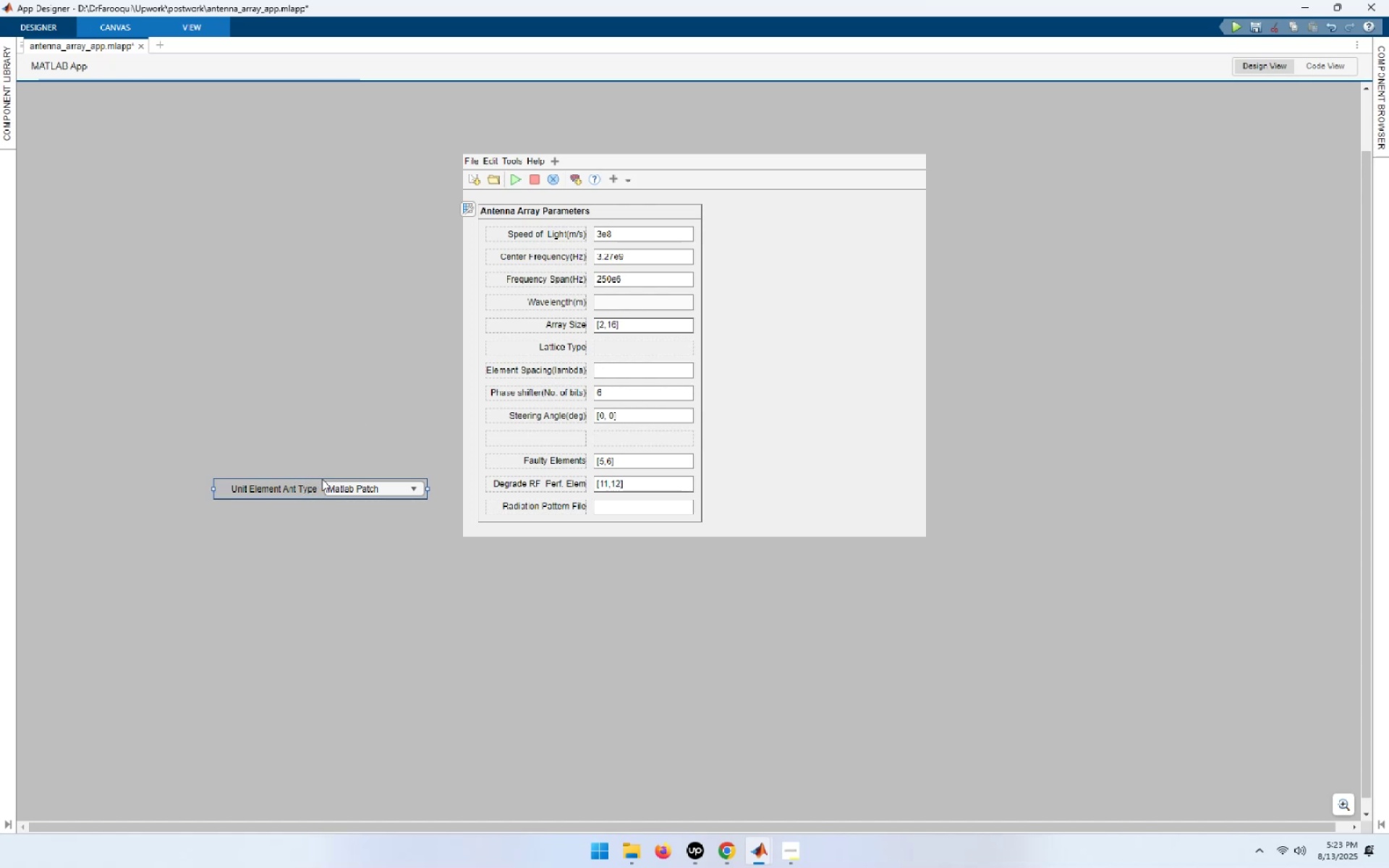 
left_click_drag(start_coordinate=[323, 485], to_coordinate=[551, 431])
 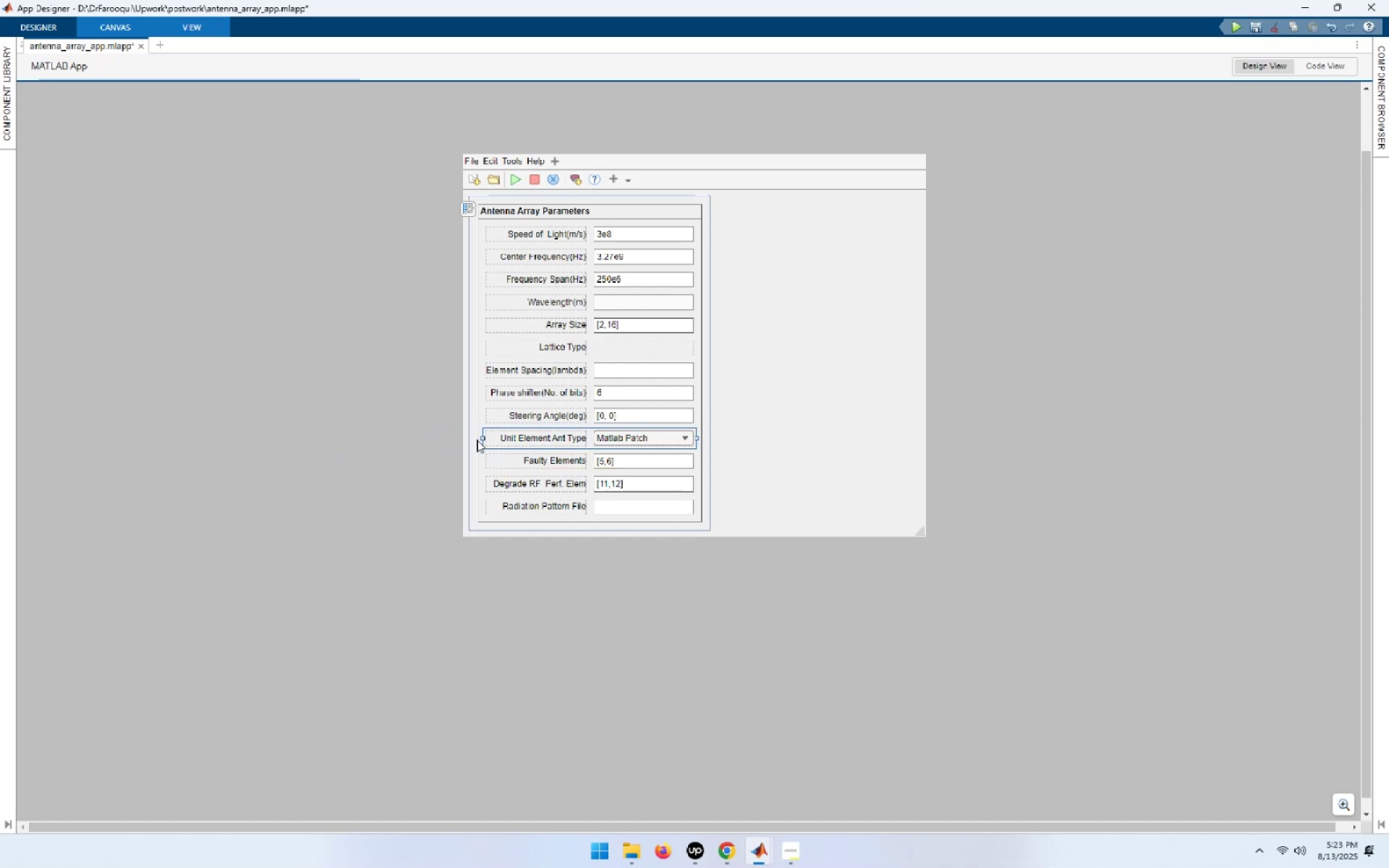 
left_click([283, 410])
 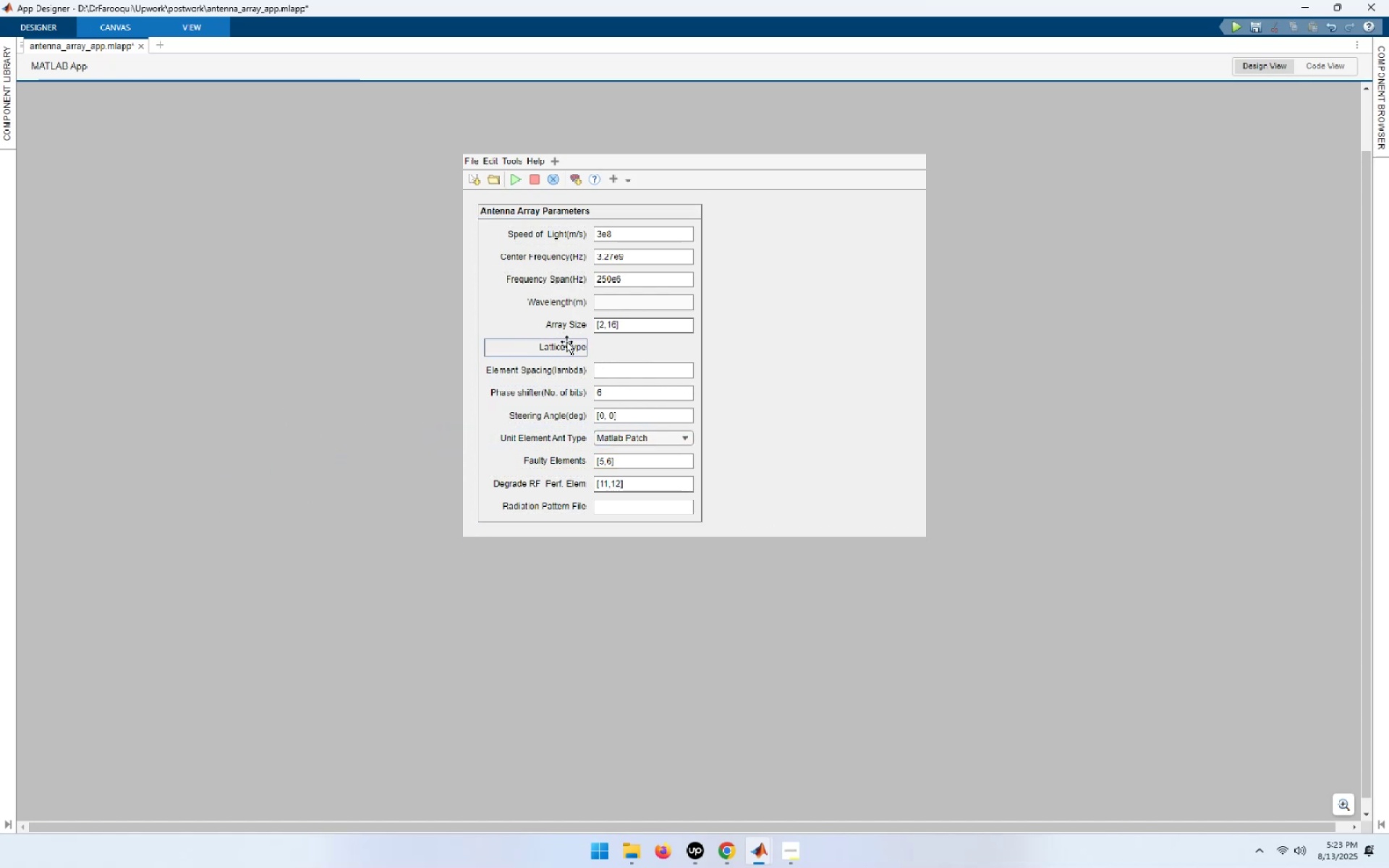 
left_click_drag(start_coordinate=[556, 344], to_coordinate=[255, 378])
 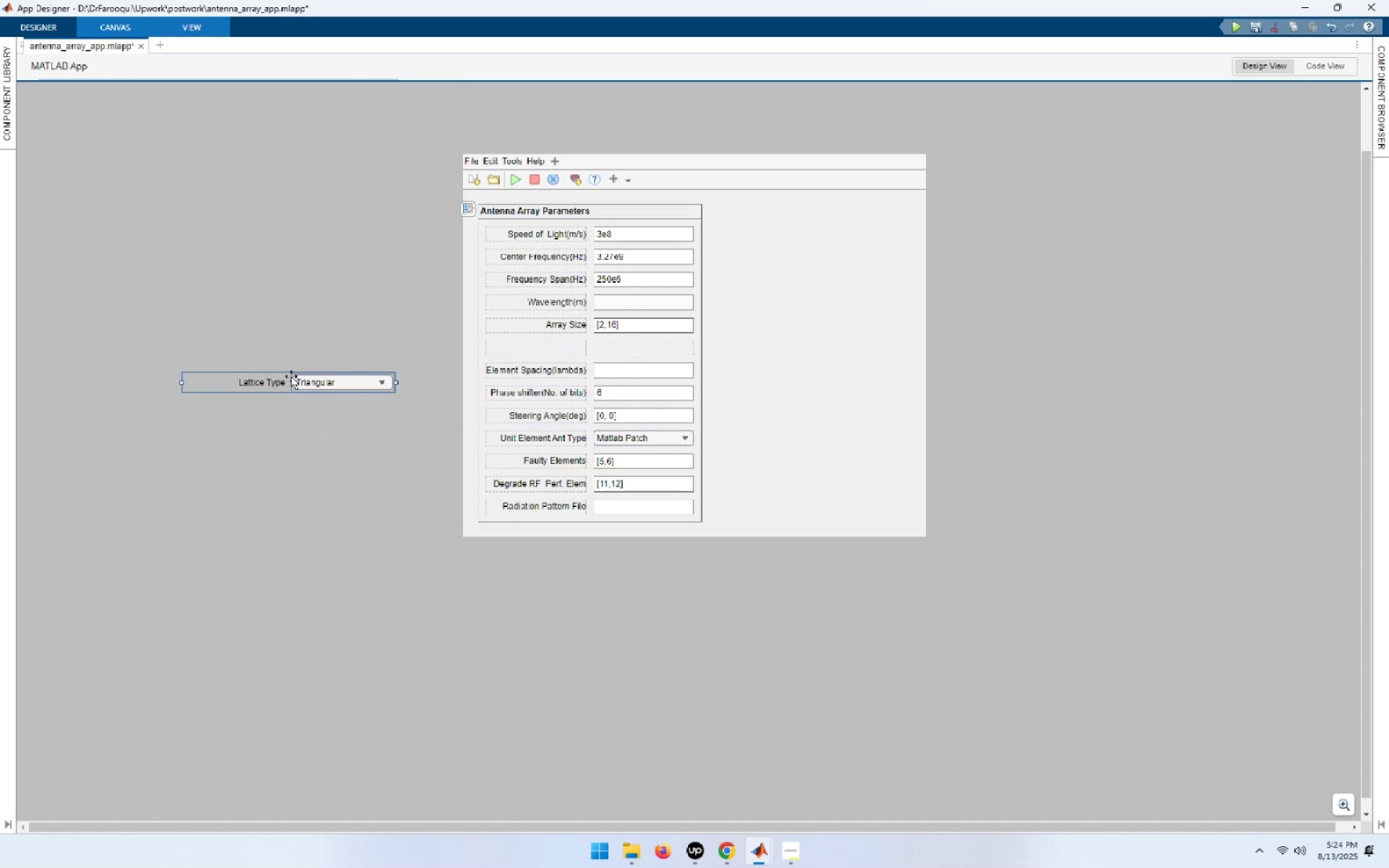 
left_click_drag(start_coordinate=[289, 375], to_coordinate=[548, 340])
 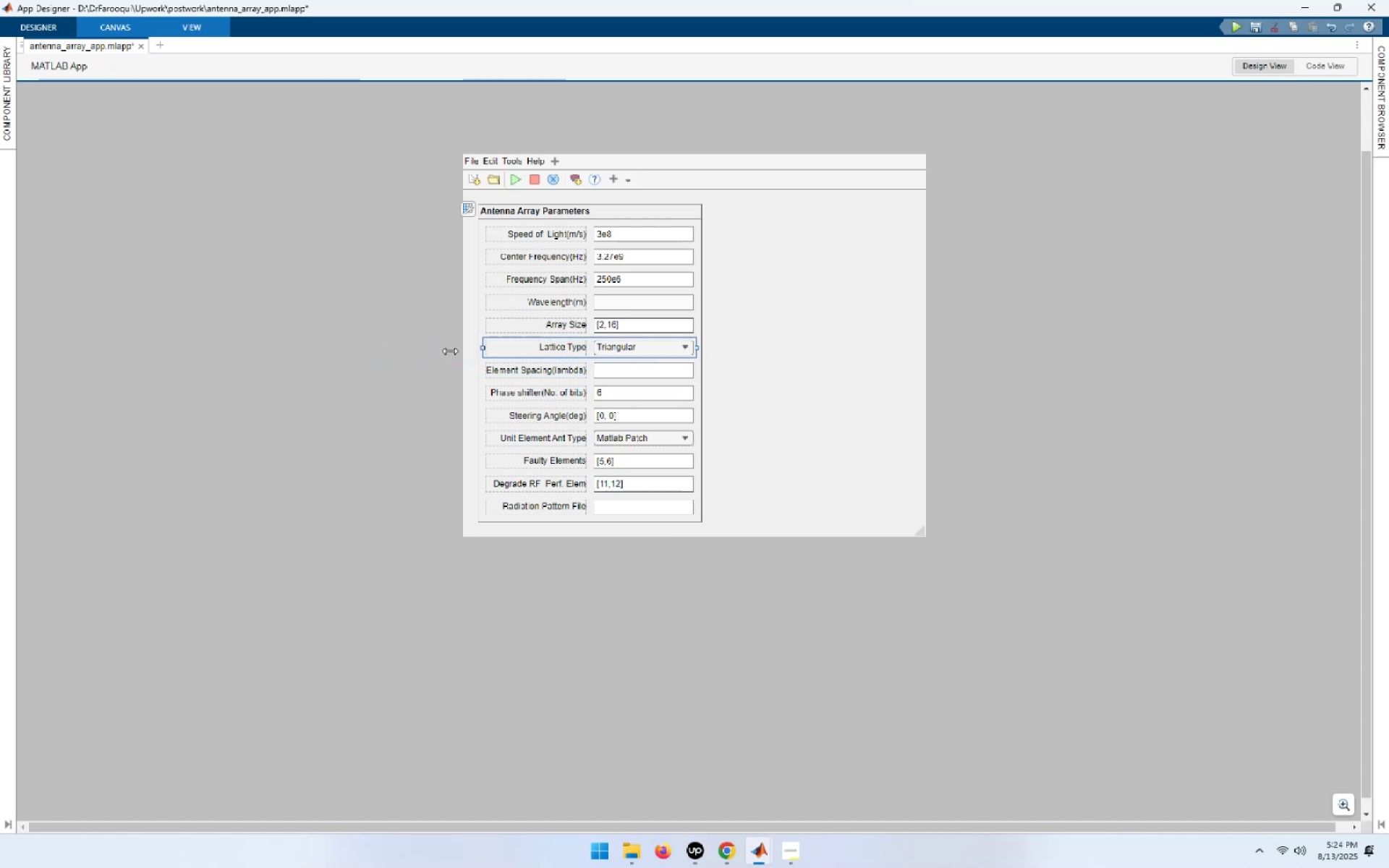 
left_click([362, 359])
 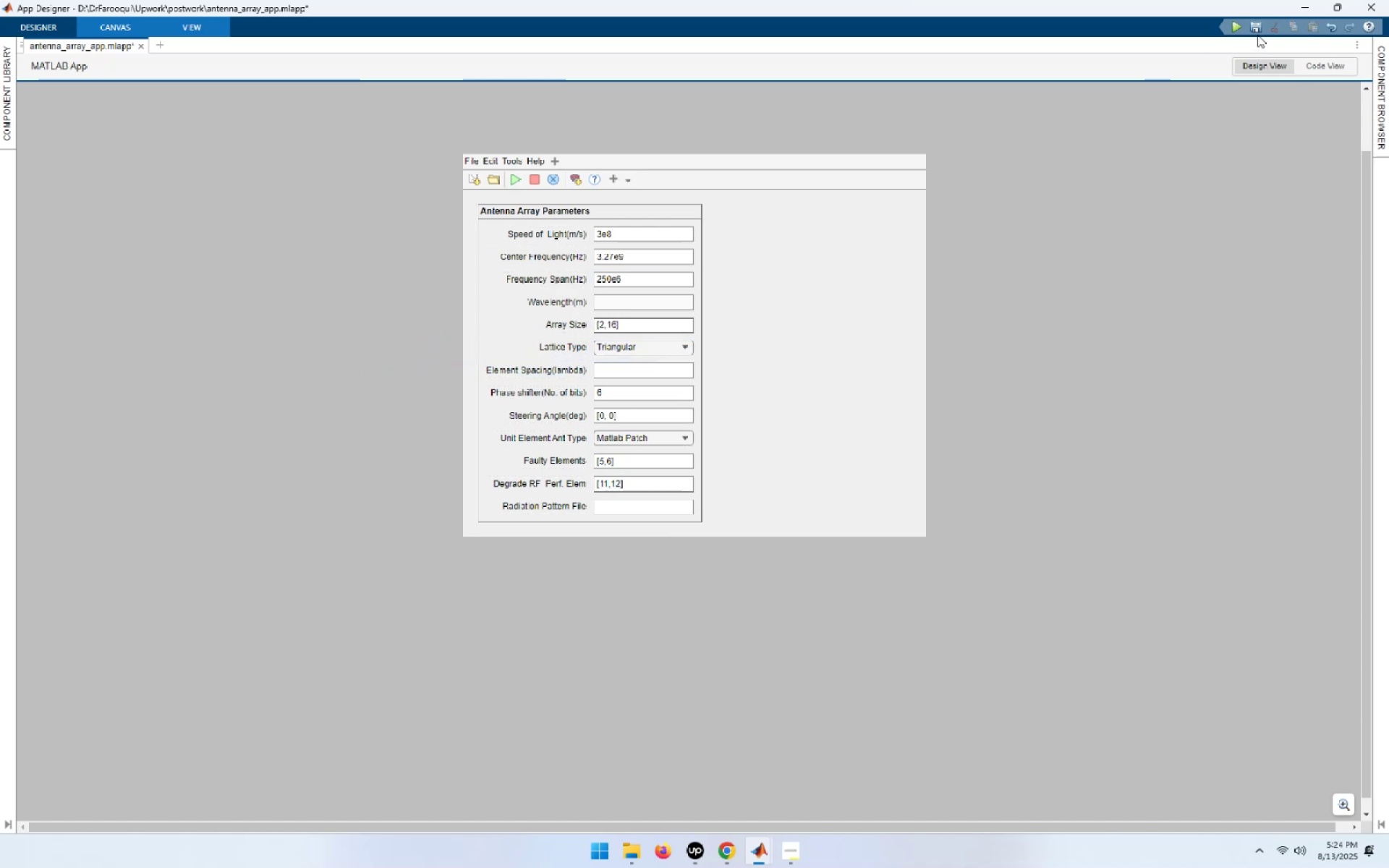 
left_click([1254, 30])
 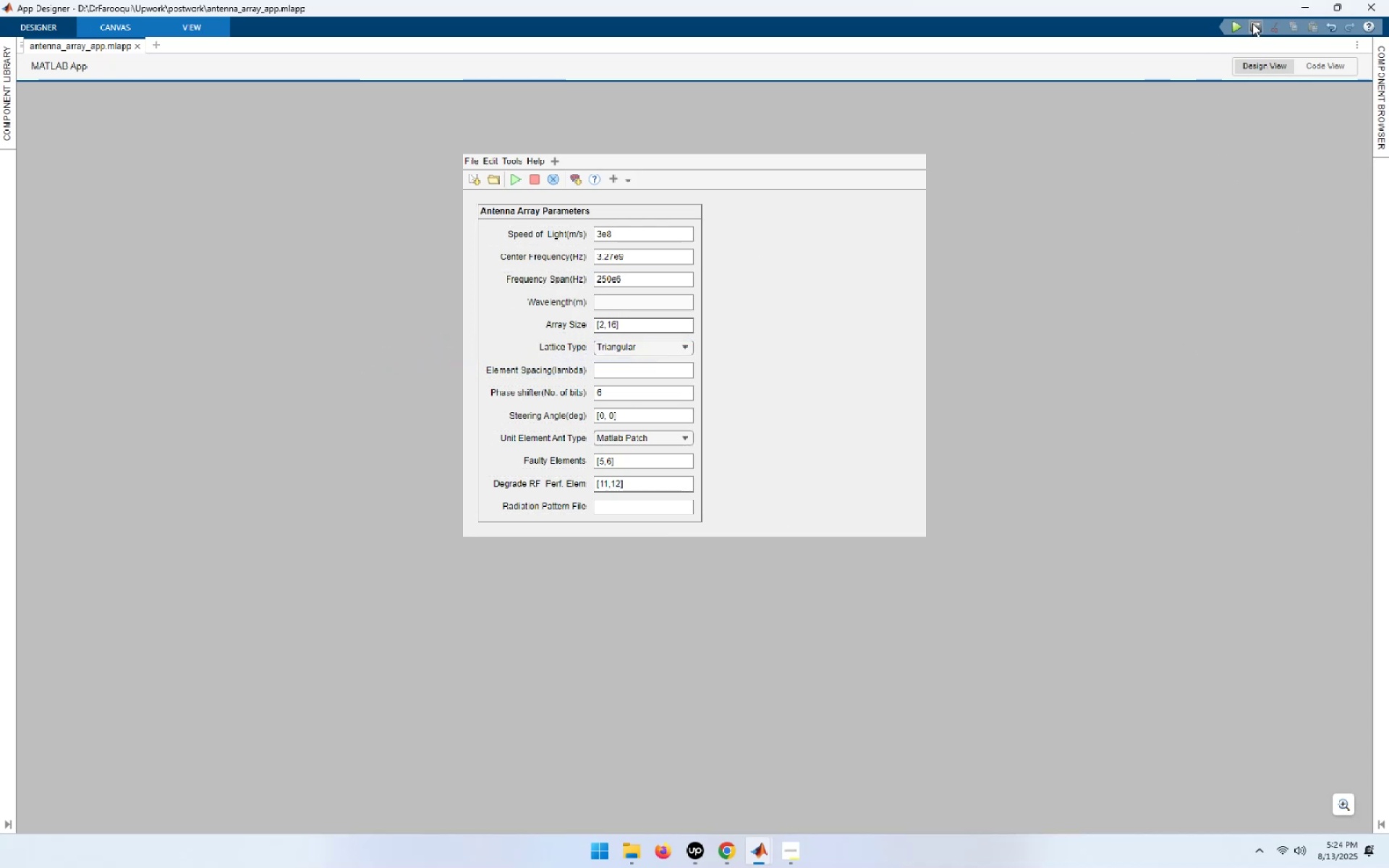 
left_click([1238, 32])
 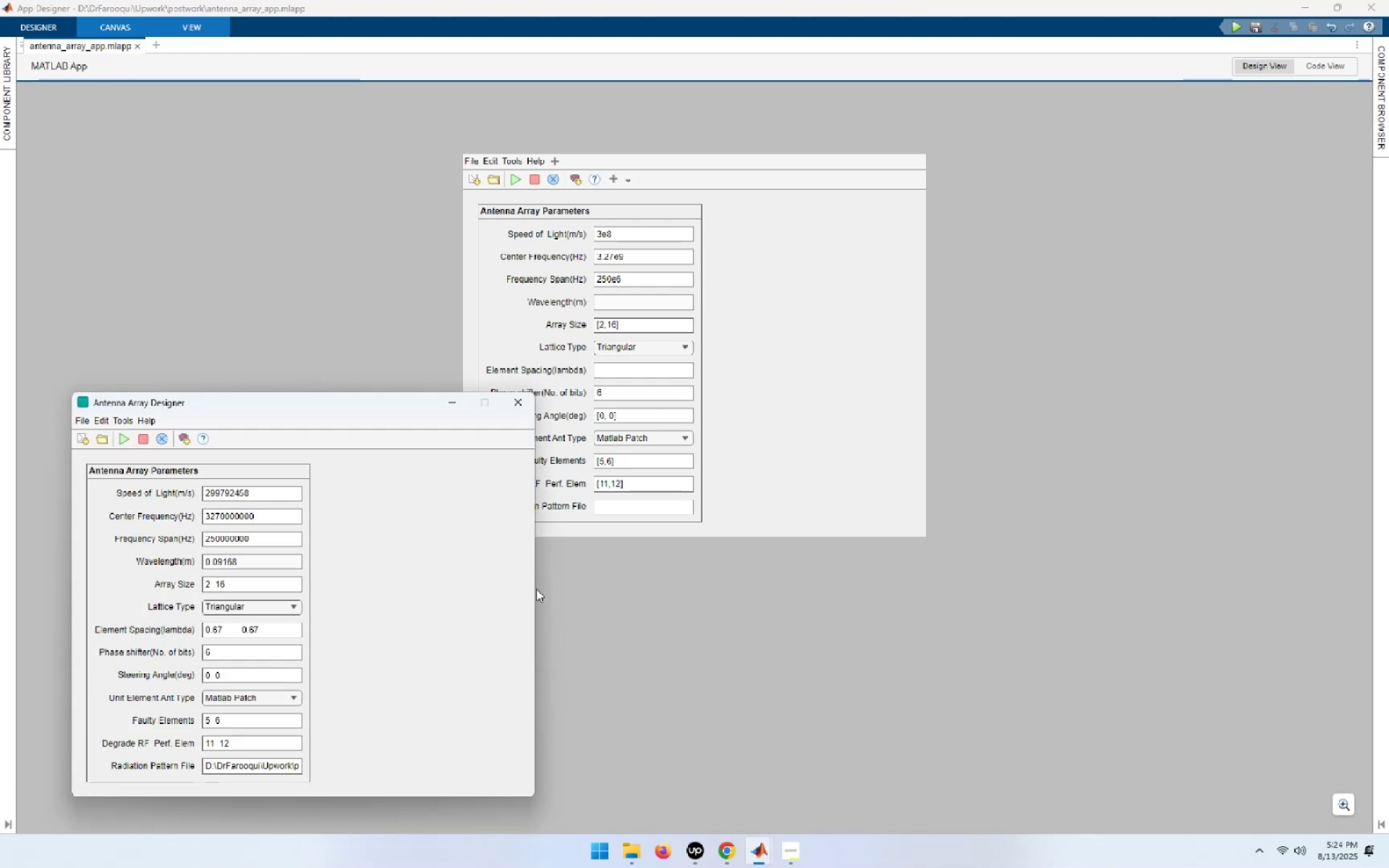 
wait(15.42)
 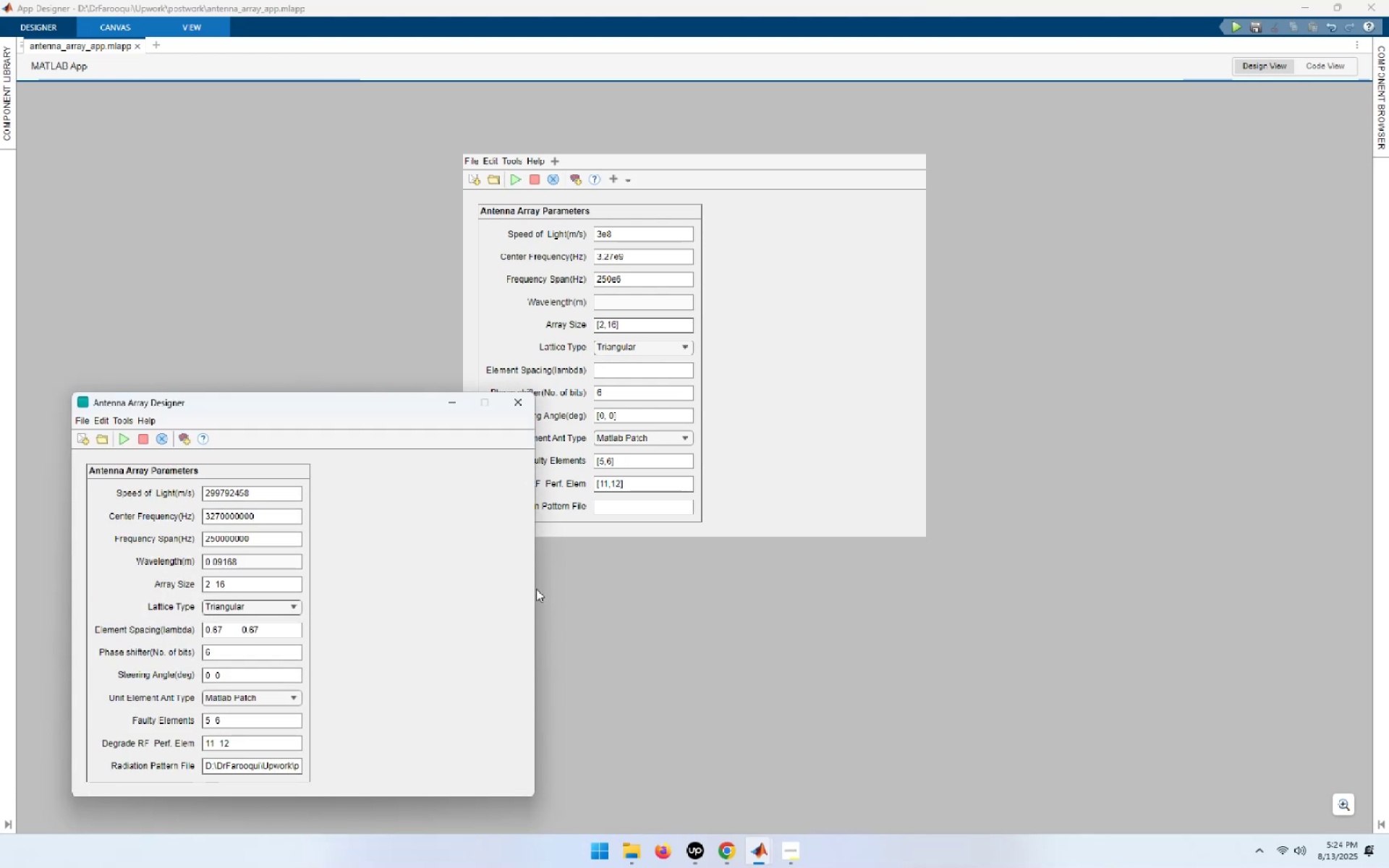 
left_click([504, 403])
 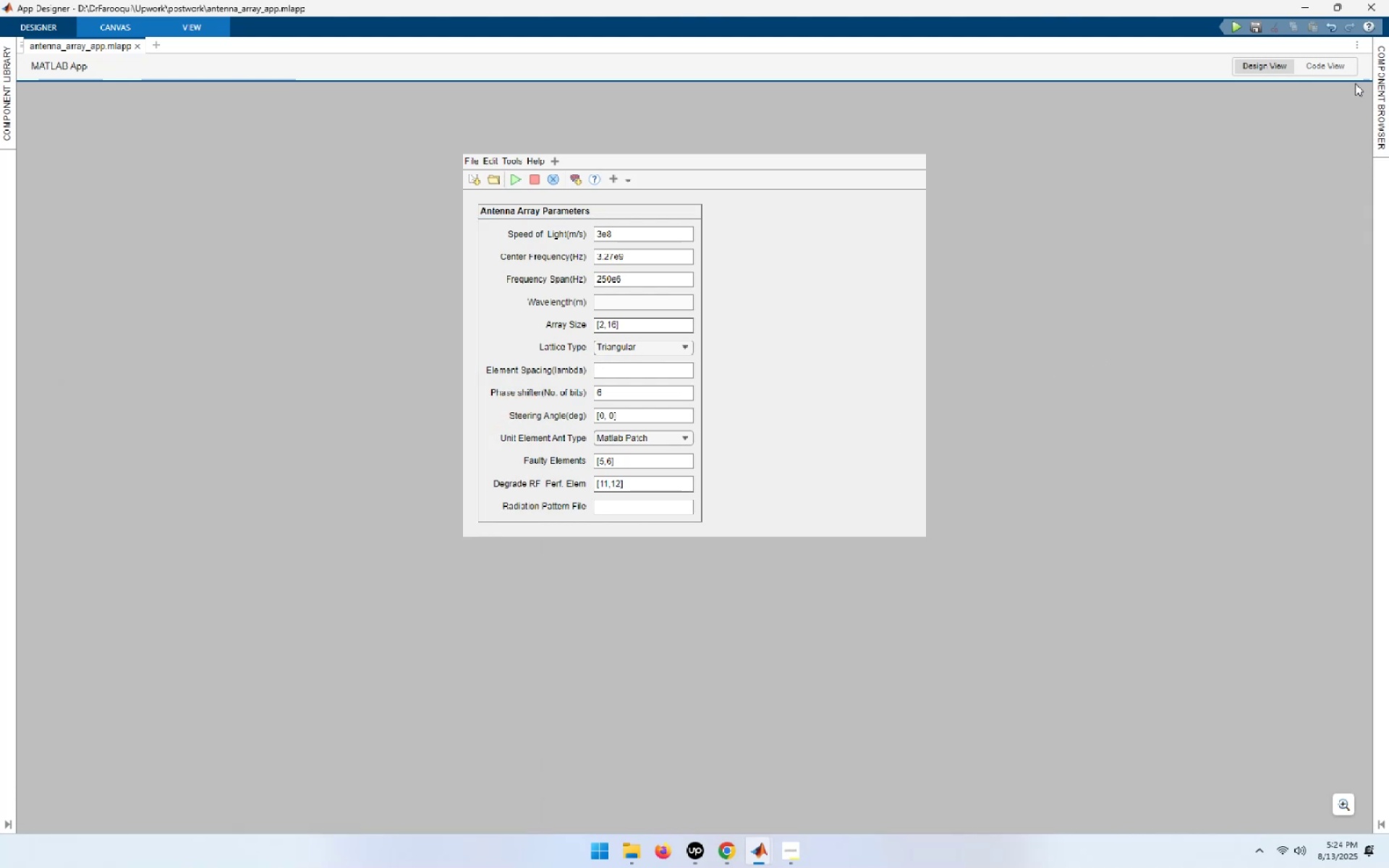 
left_click([1332, 66])
 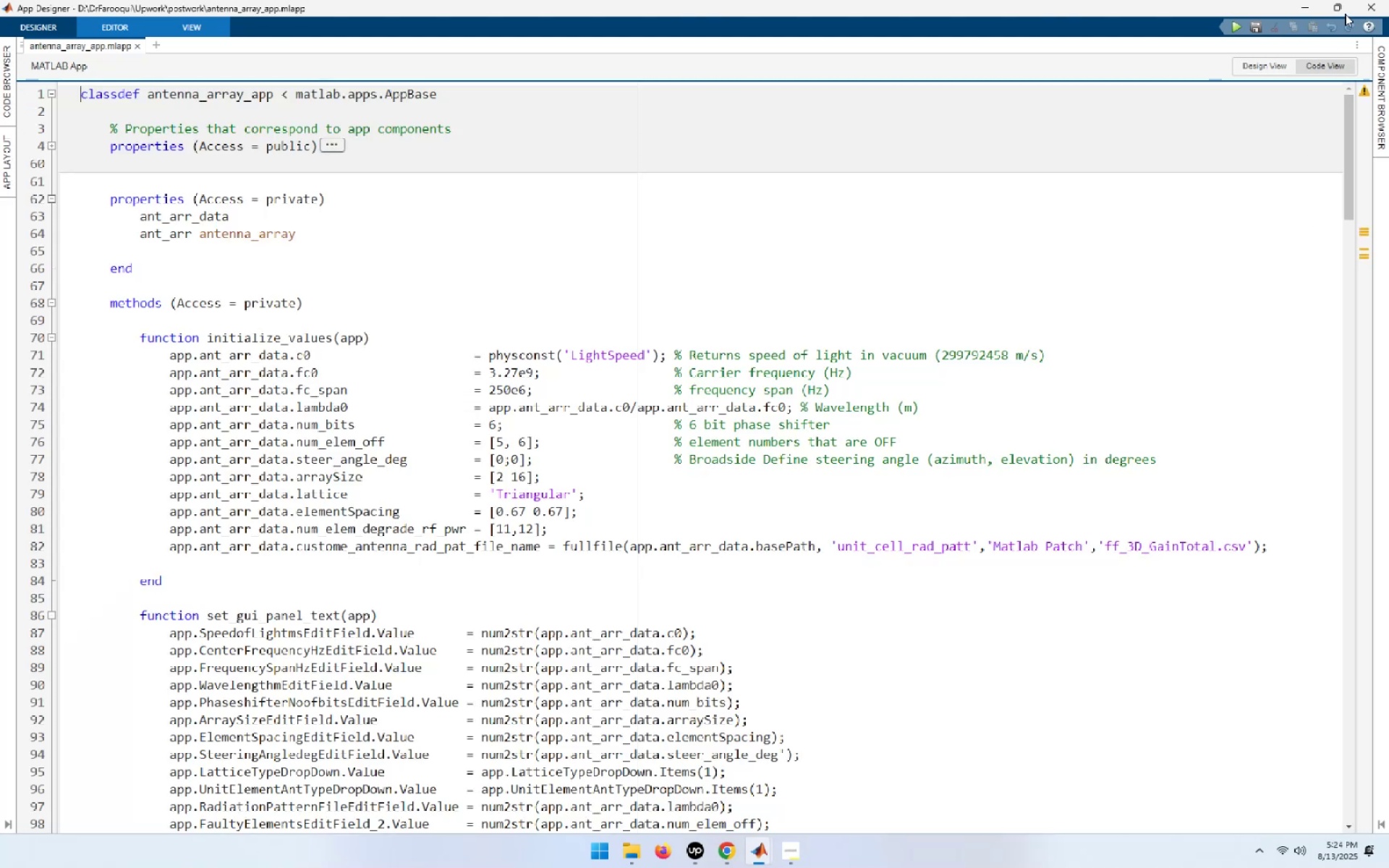 
left_click([1341, 10])
 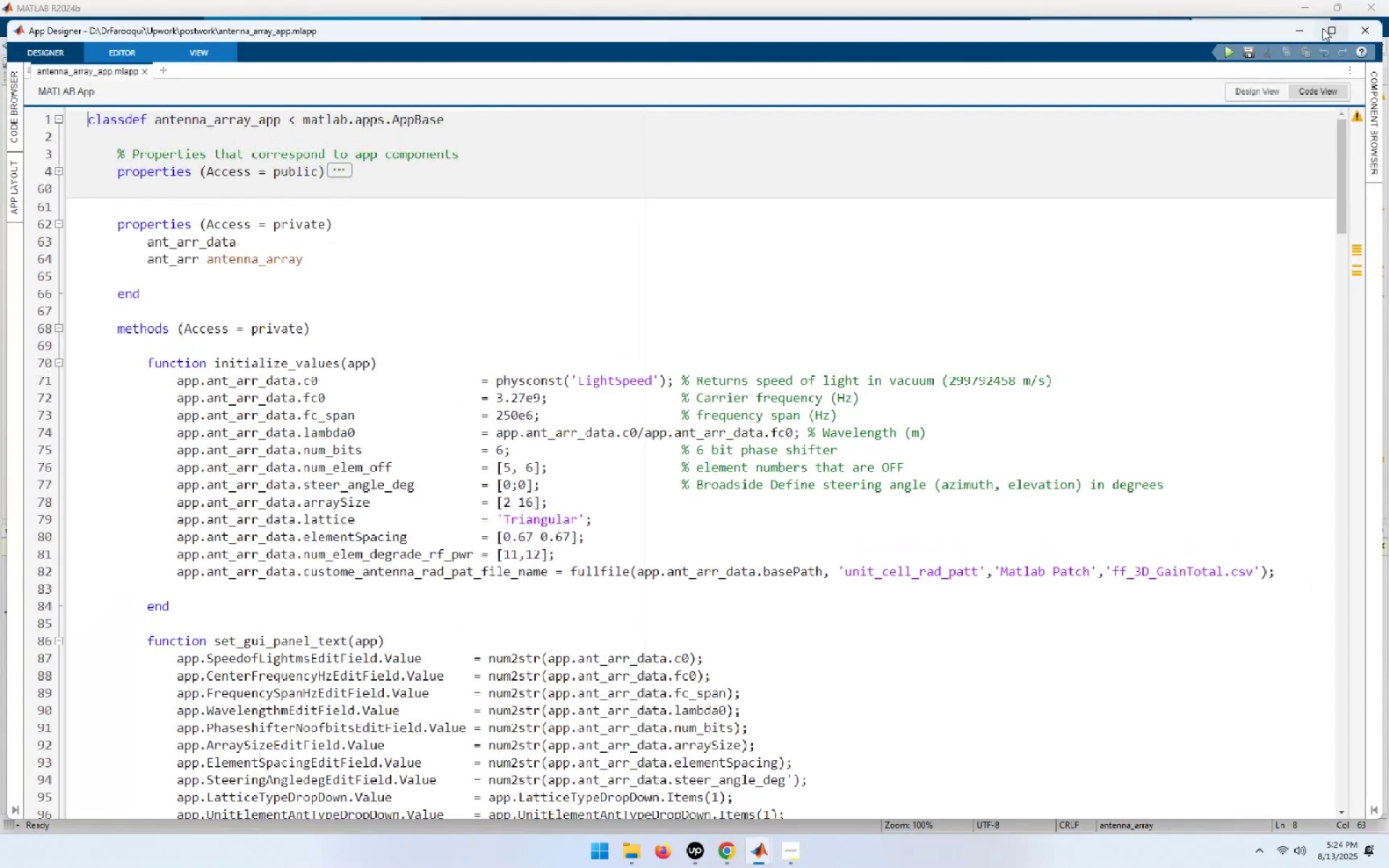 
left_click([1337, 28])
 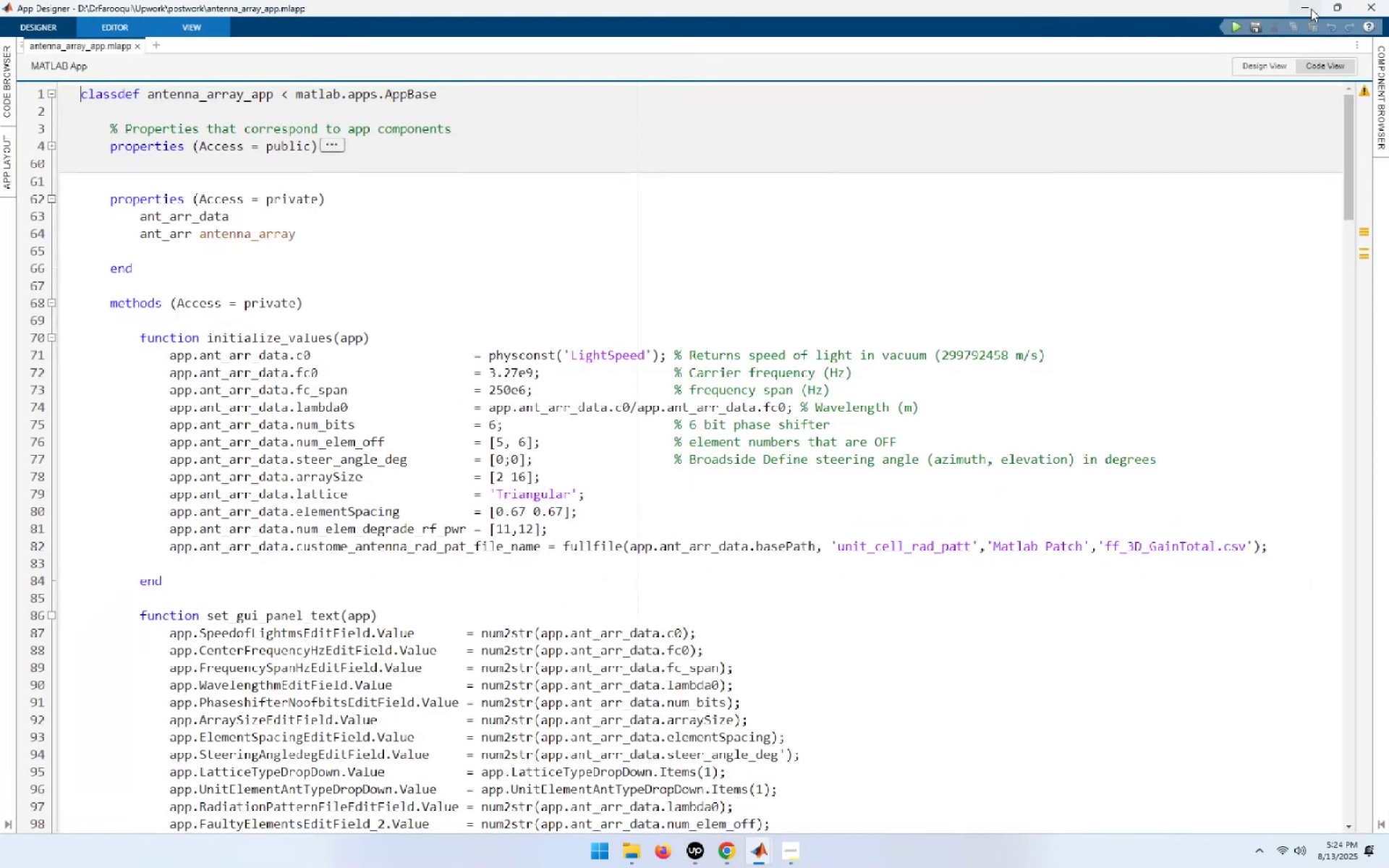 
left_click([1307, 6])
 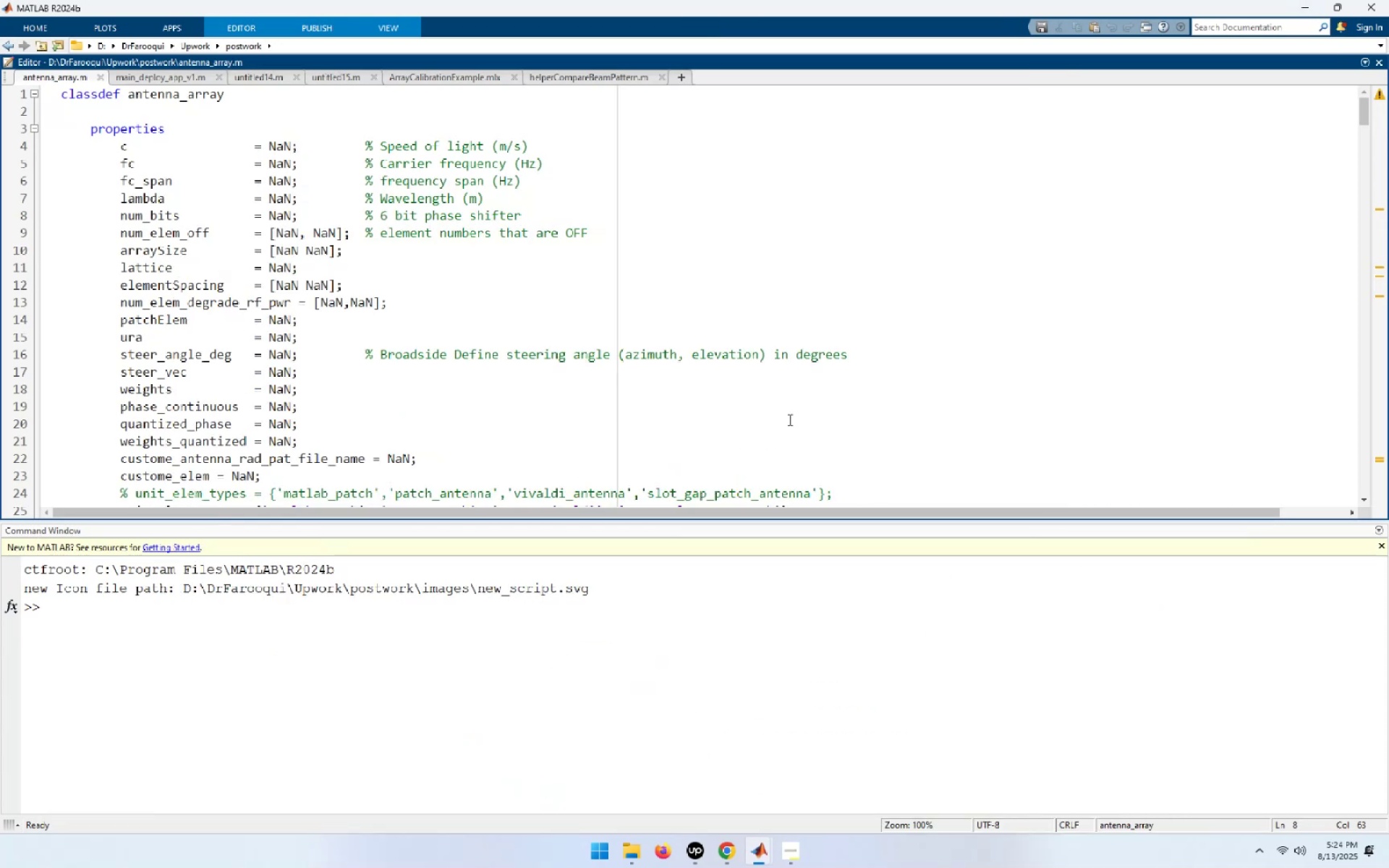 
left_click([388, 696])
 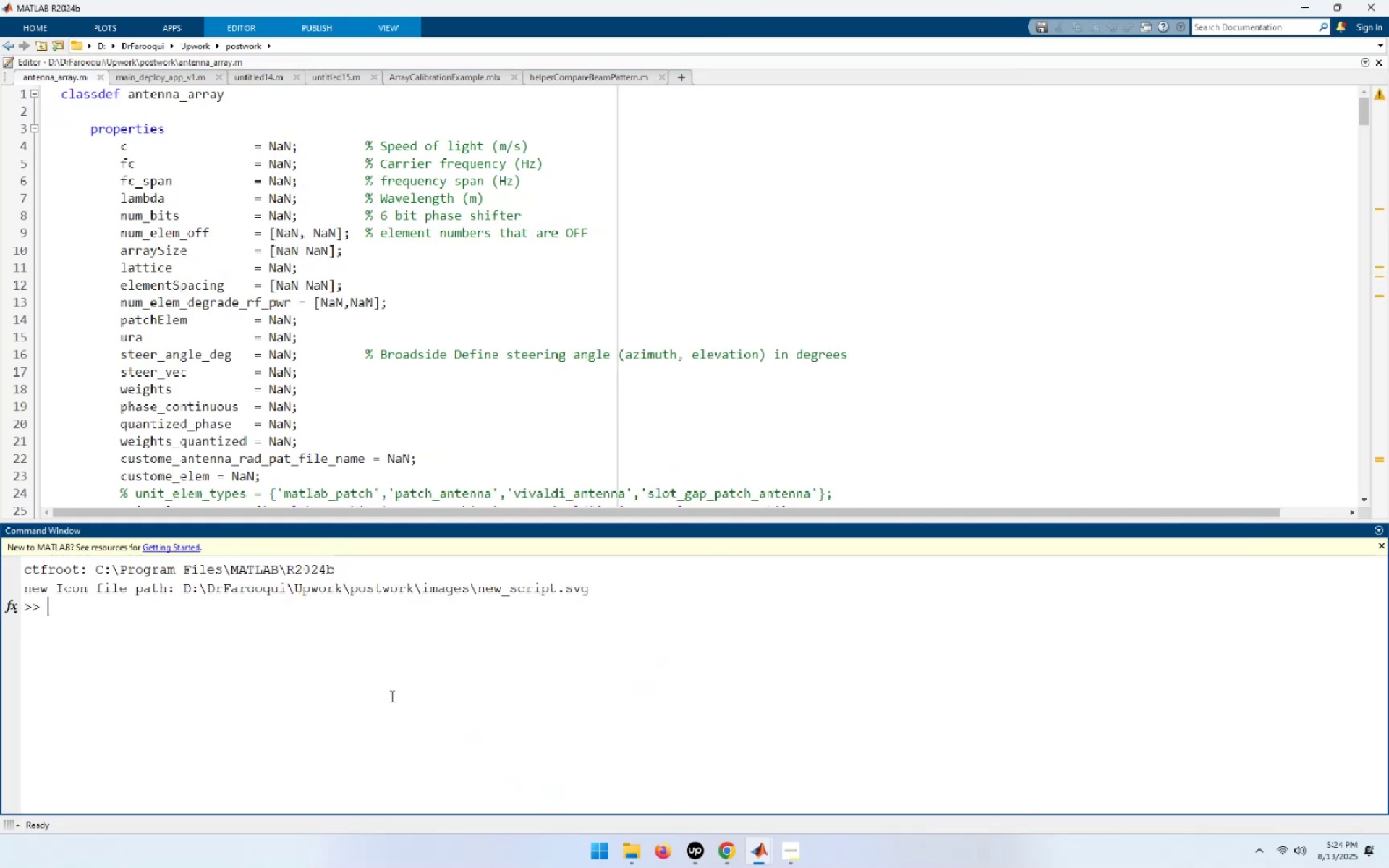 
type(doc sensorsig)
 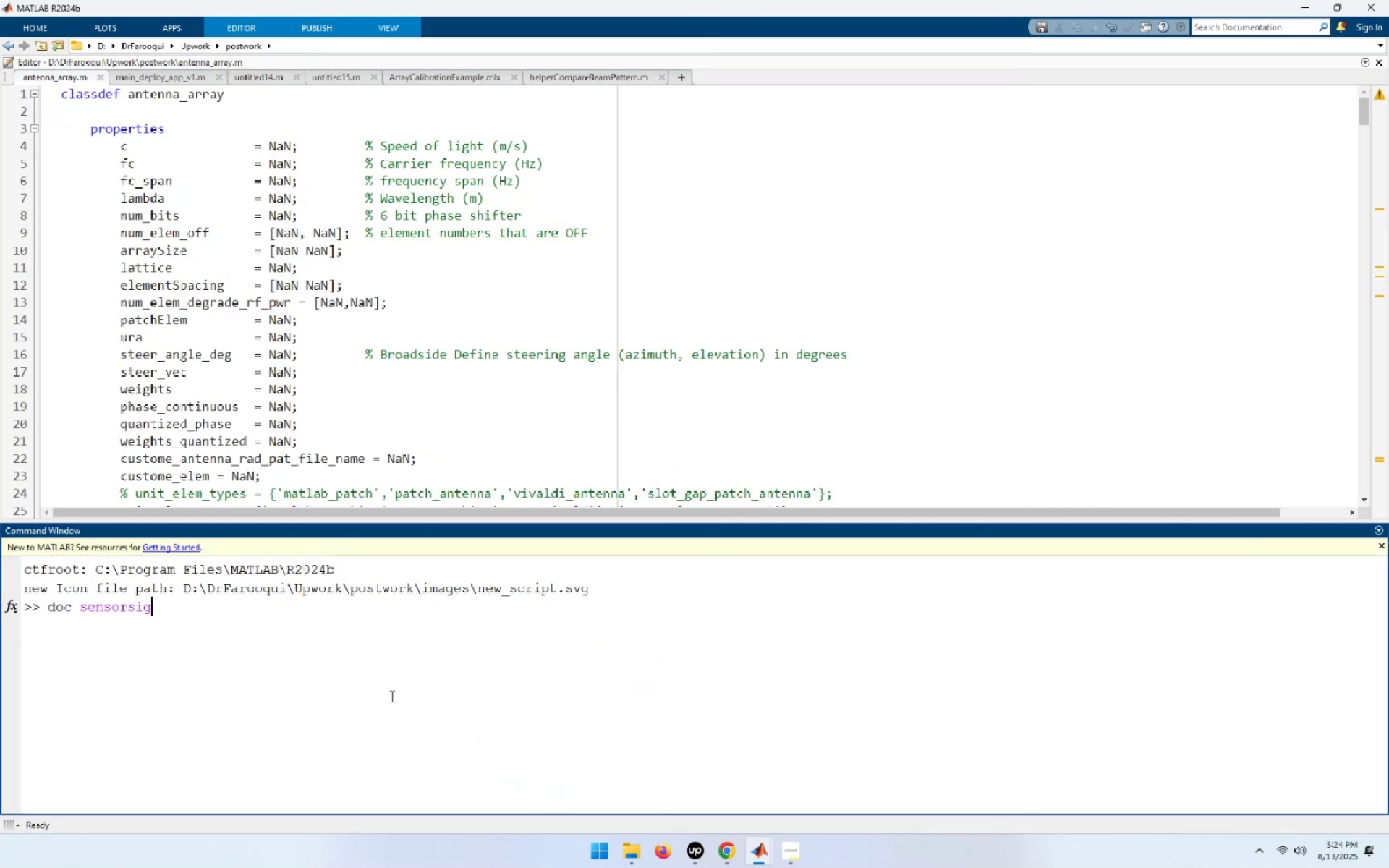 
key(Enter)
 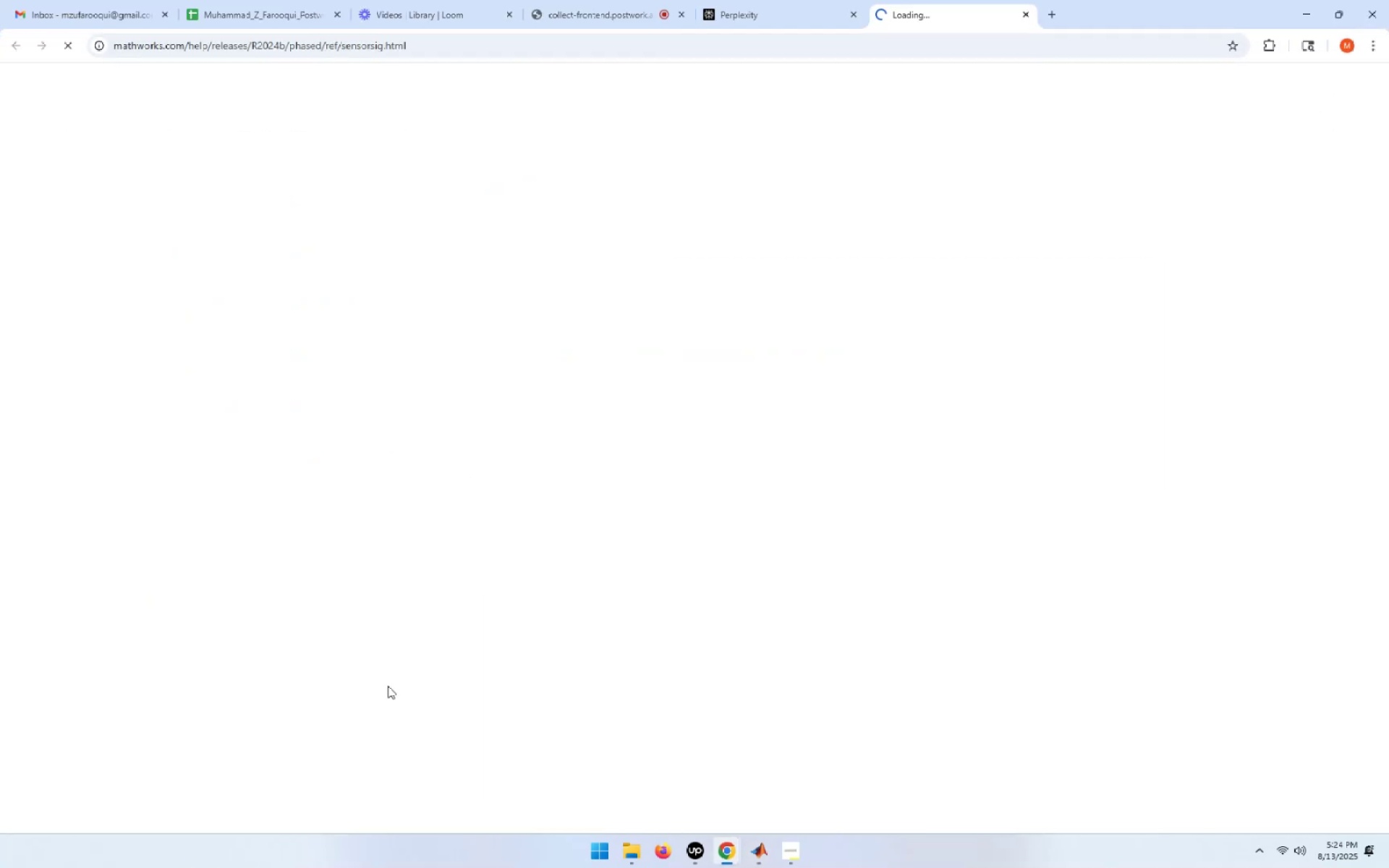 
wait(9.57)
 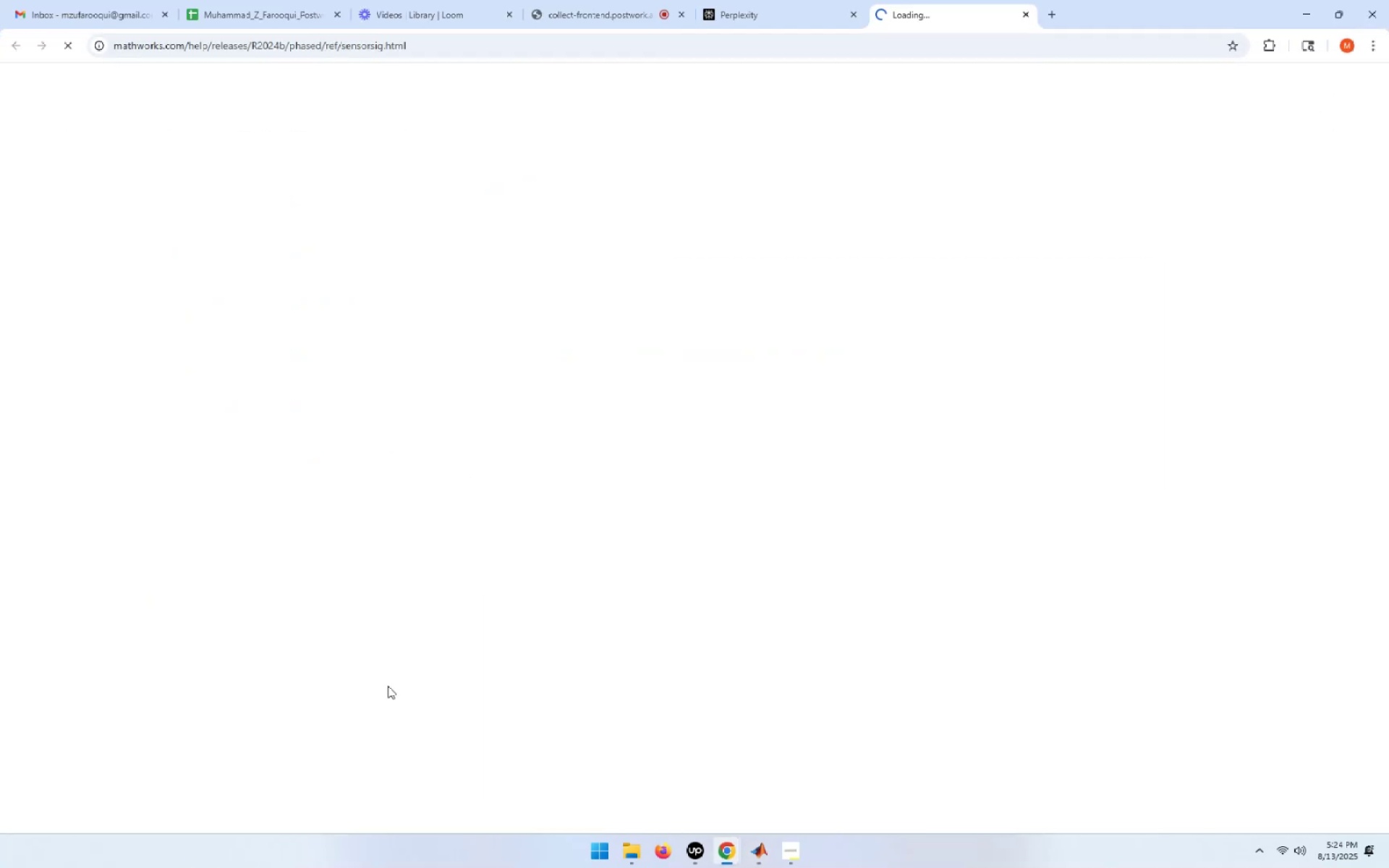 
scroll: coordinate [476, 357], scroll_direction: down, amount: 1.0
 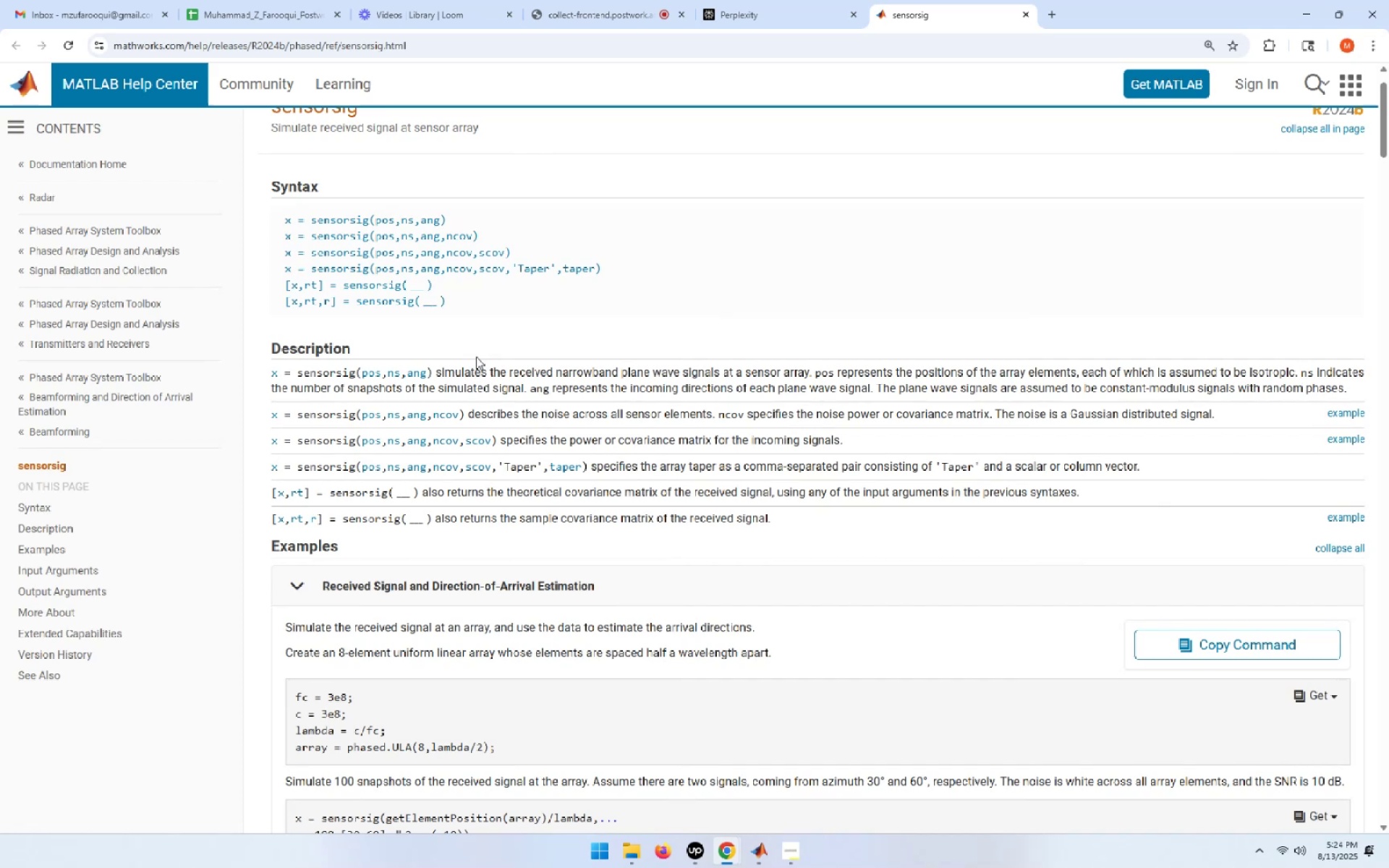 
wait(11.6)
 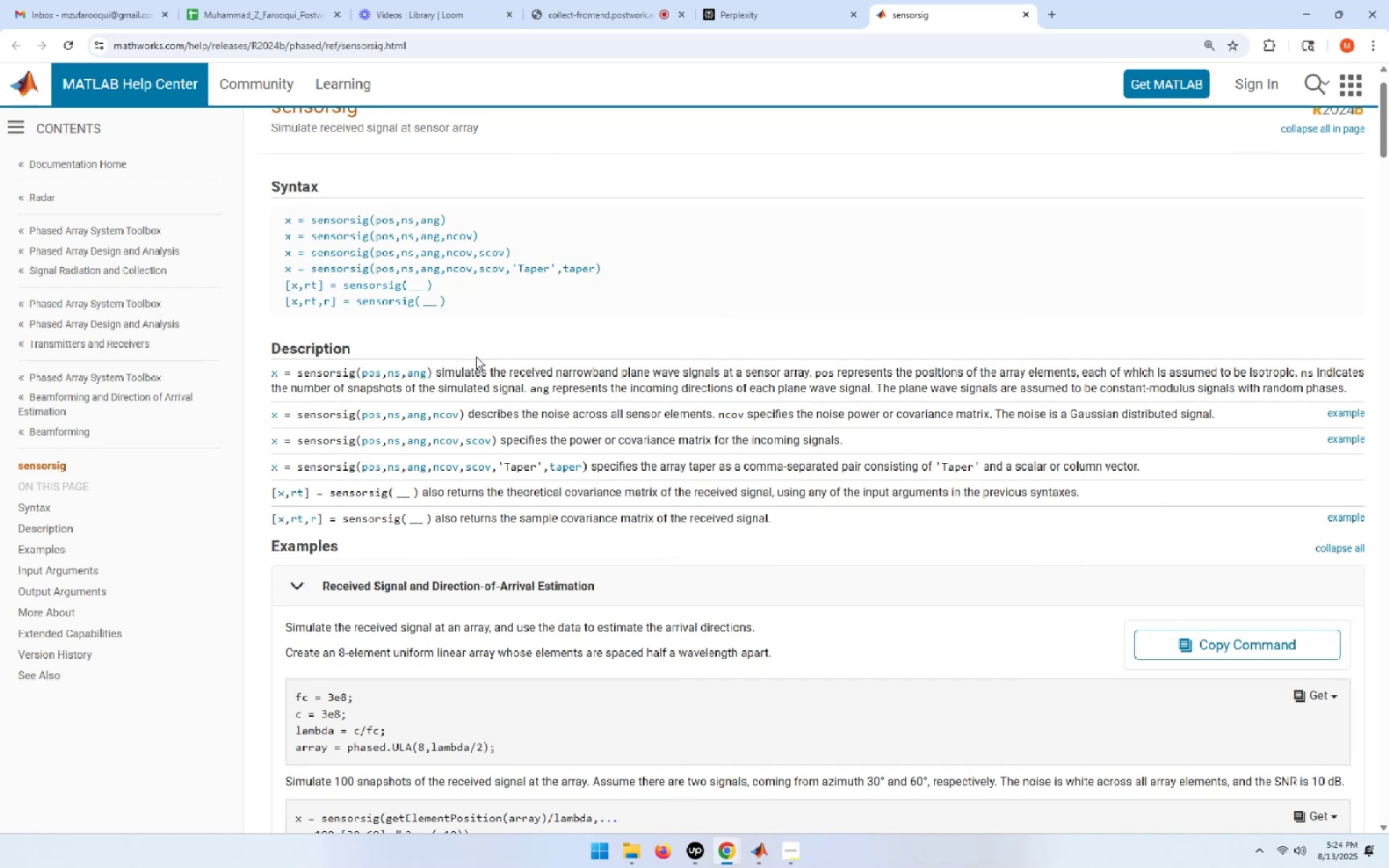 
scroll: coordinate [476, 357], scroll_direction: down, amount: 1.0
 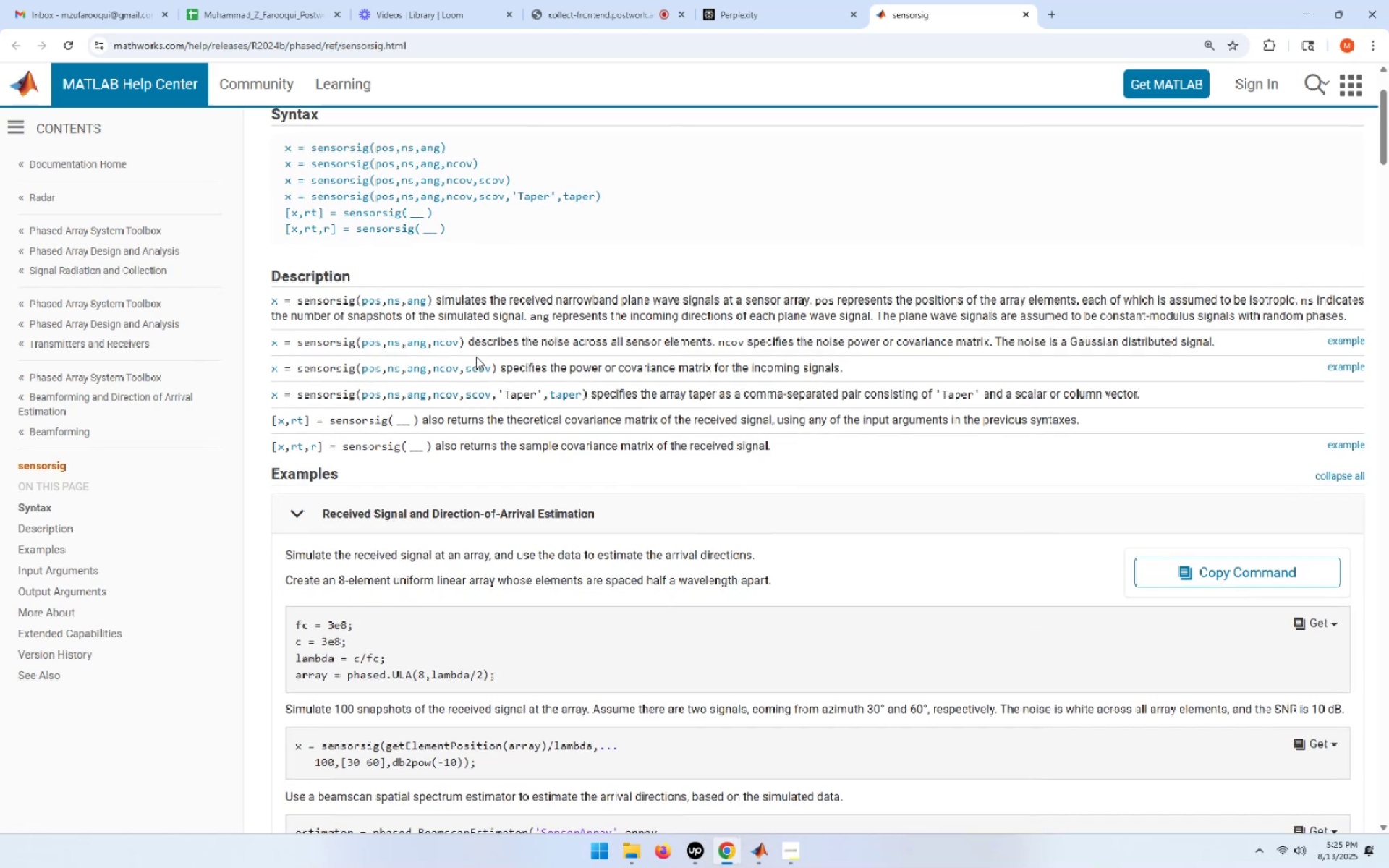 
wait(6.31)
 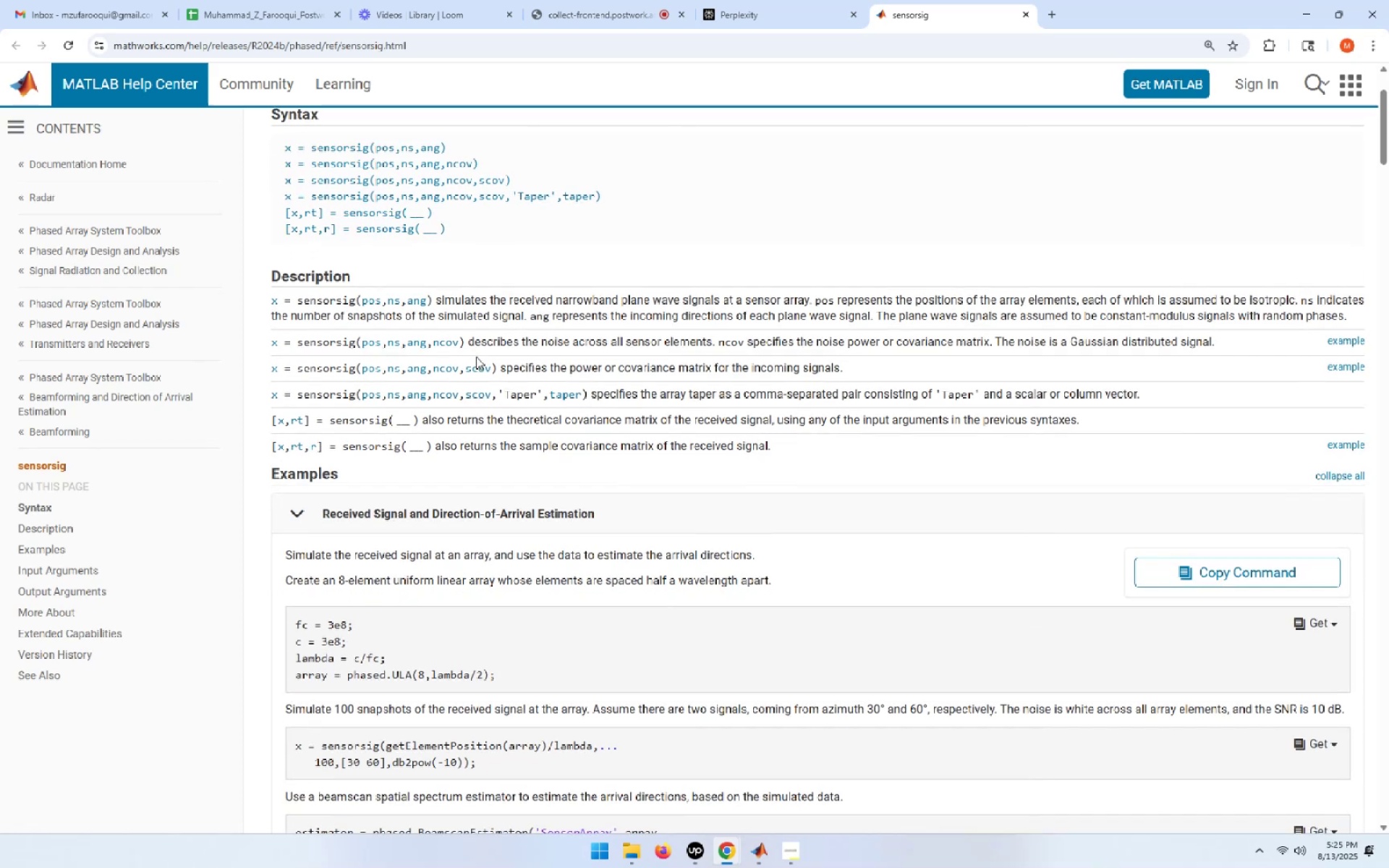 
scroll: coordinate [476, 357], scroll_direction: down, amount: 1.0
 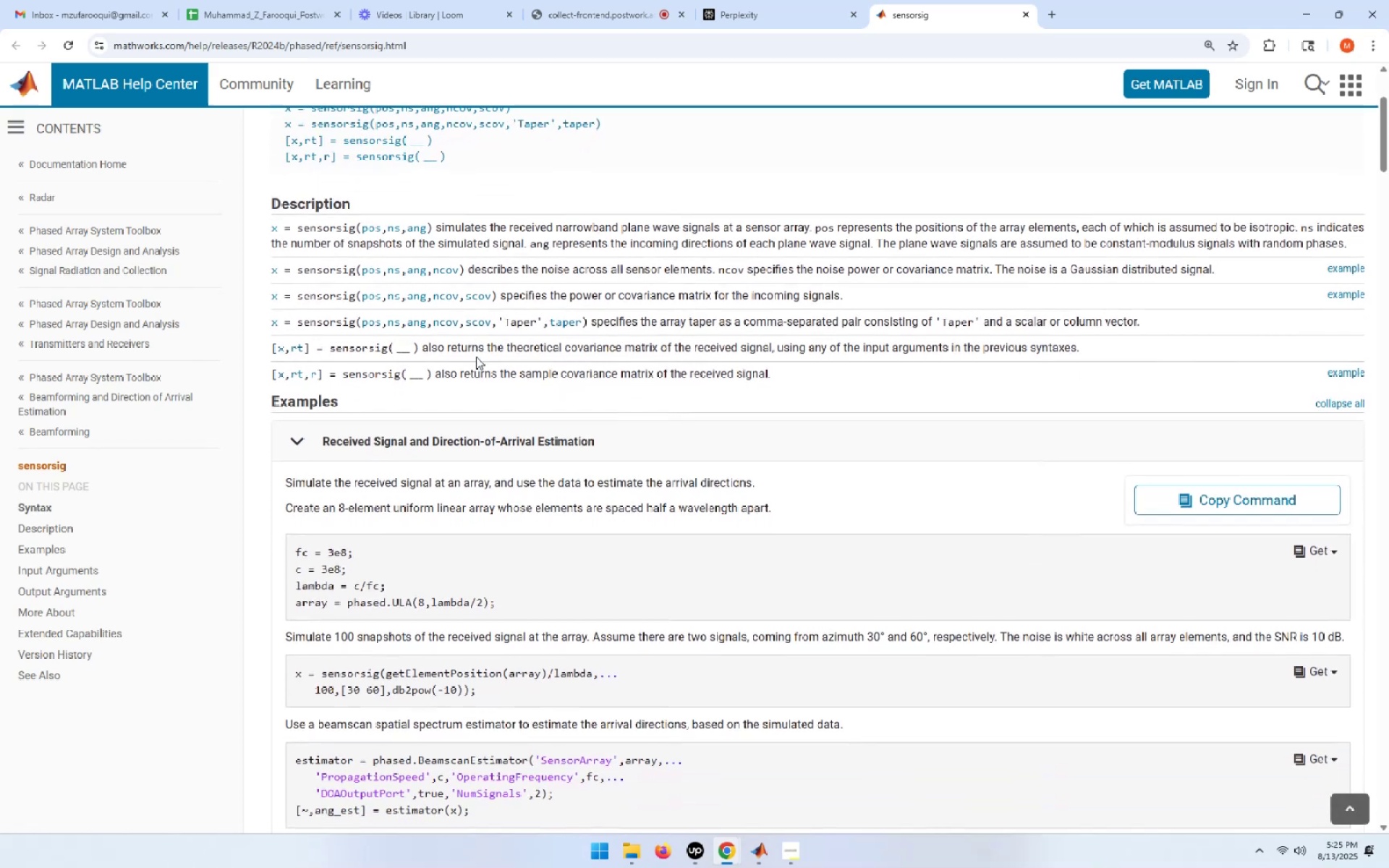 
scroll: coordinate [476, 357], scroll_direction: up, amount: 1.0
 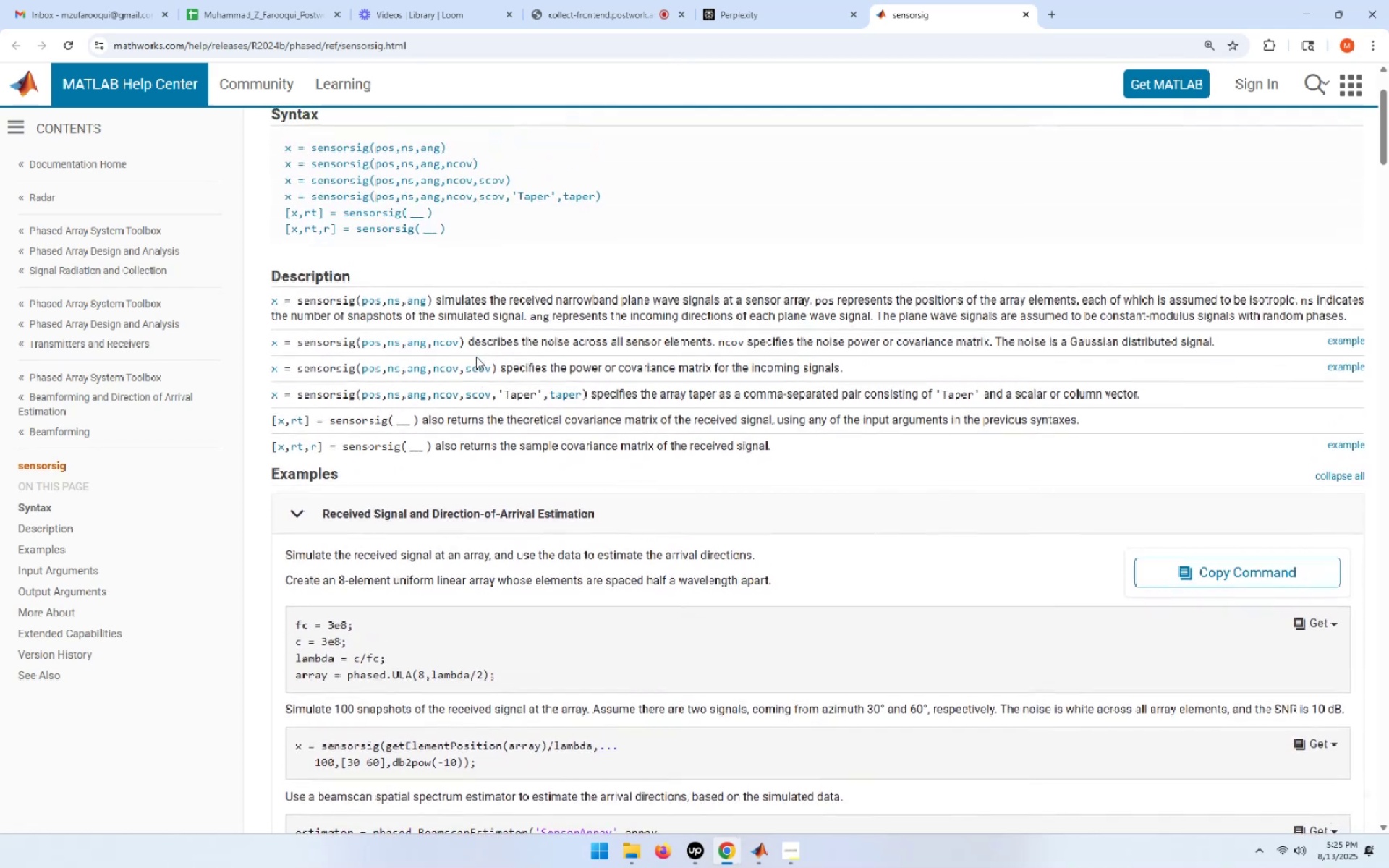 
scroll: coordinate [476, 357], scroll_direction: down, amount: 2.0
 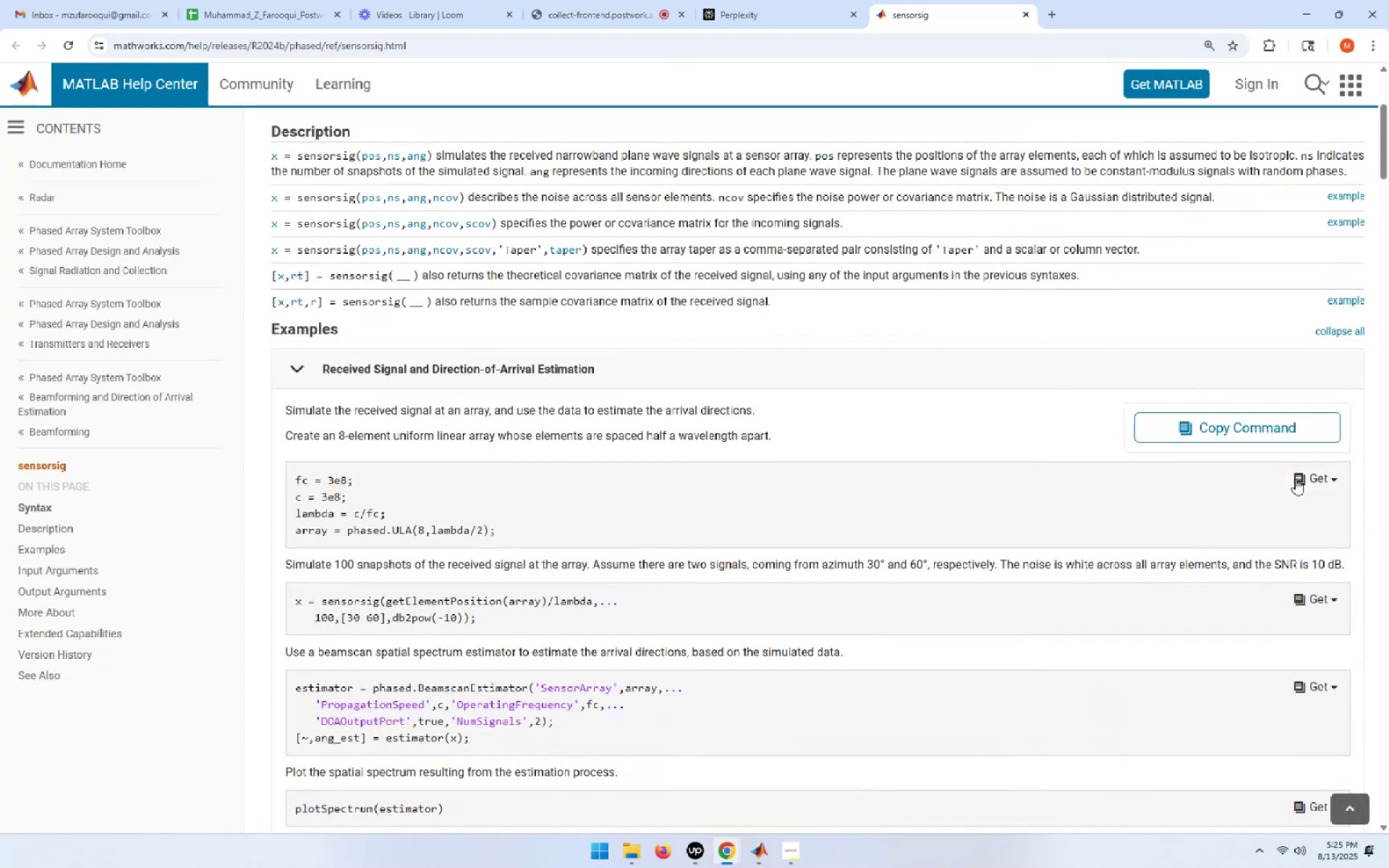 
wait(6.41)
 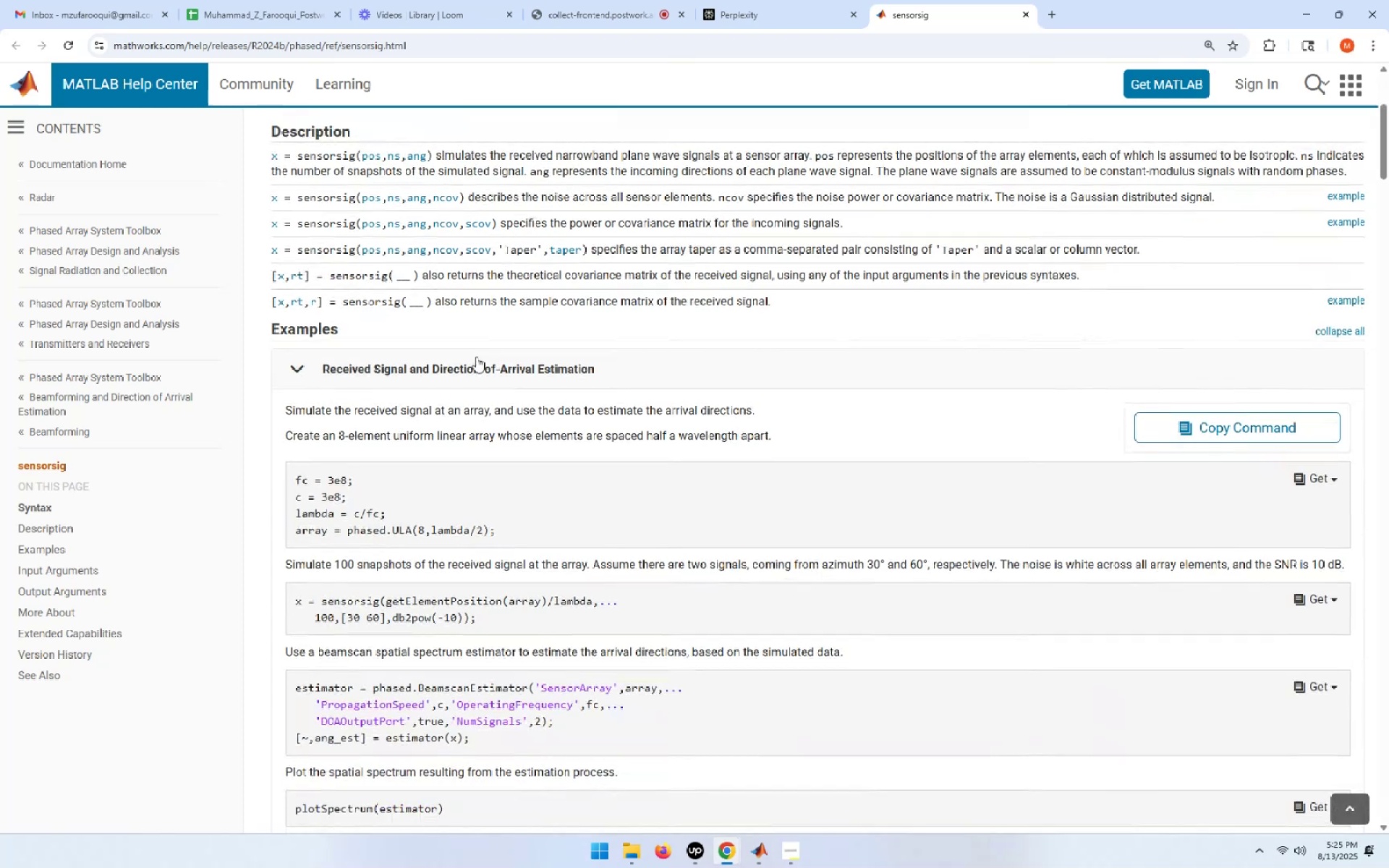 
left_click([1332, 480])
 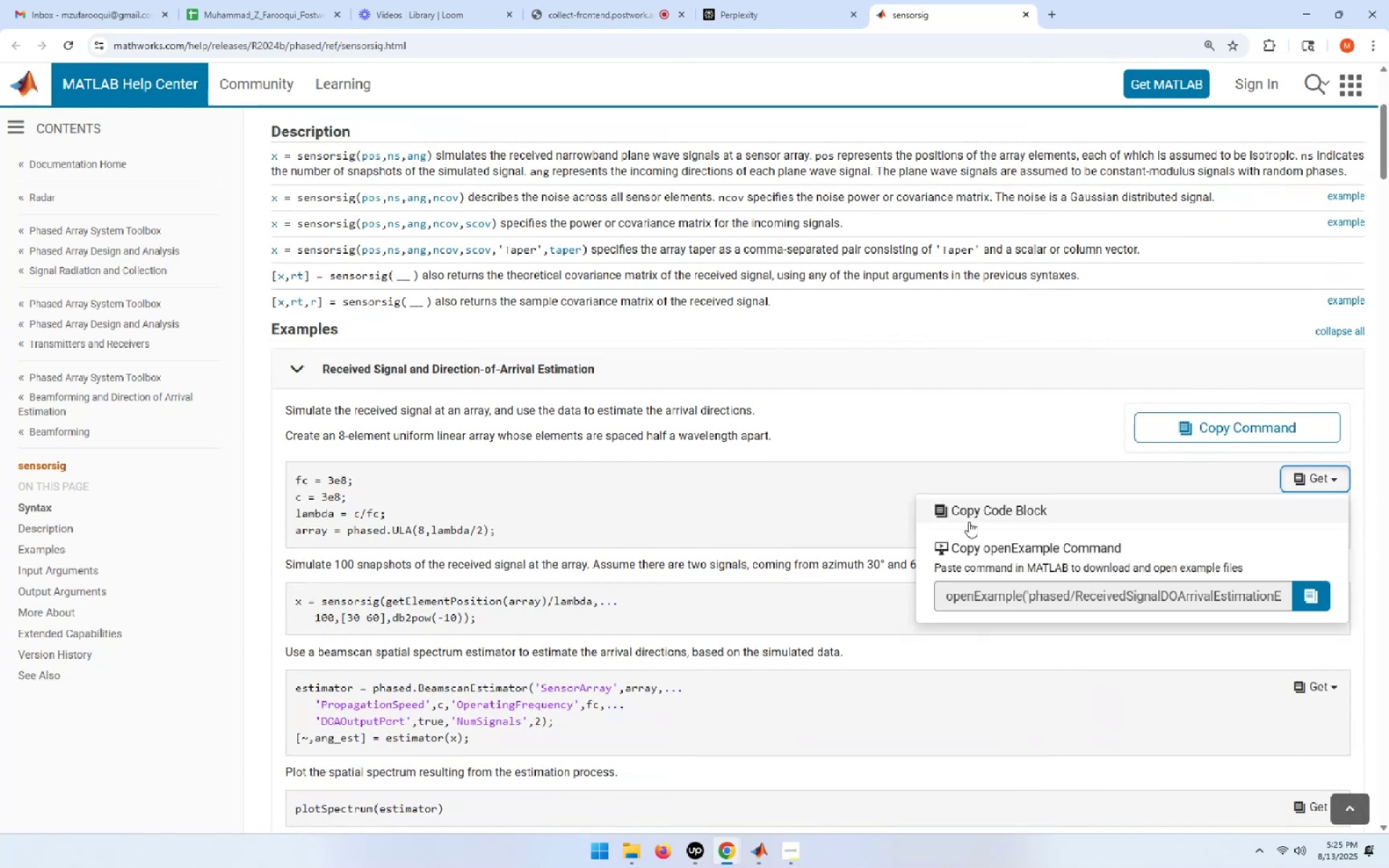 
left_click([967, 506])
 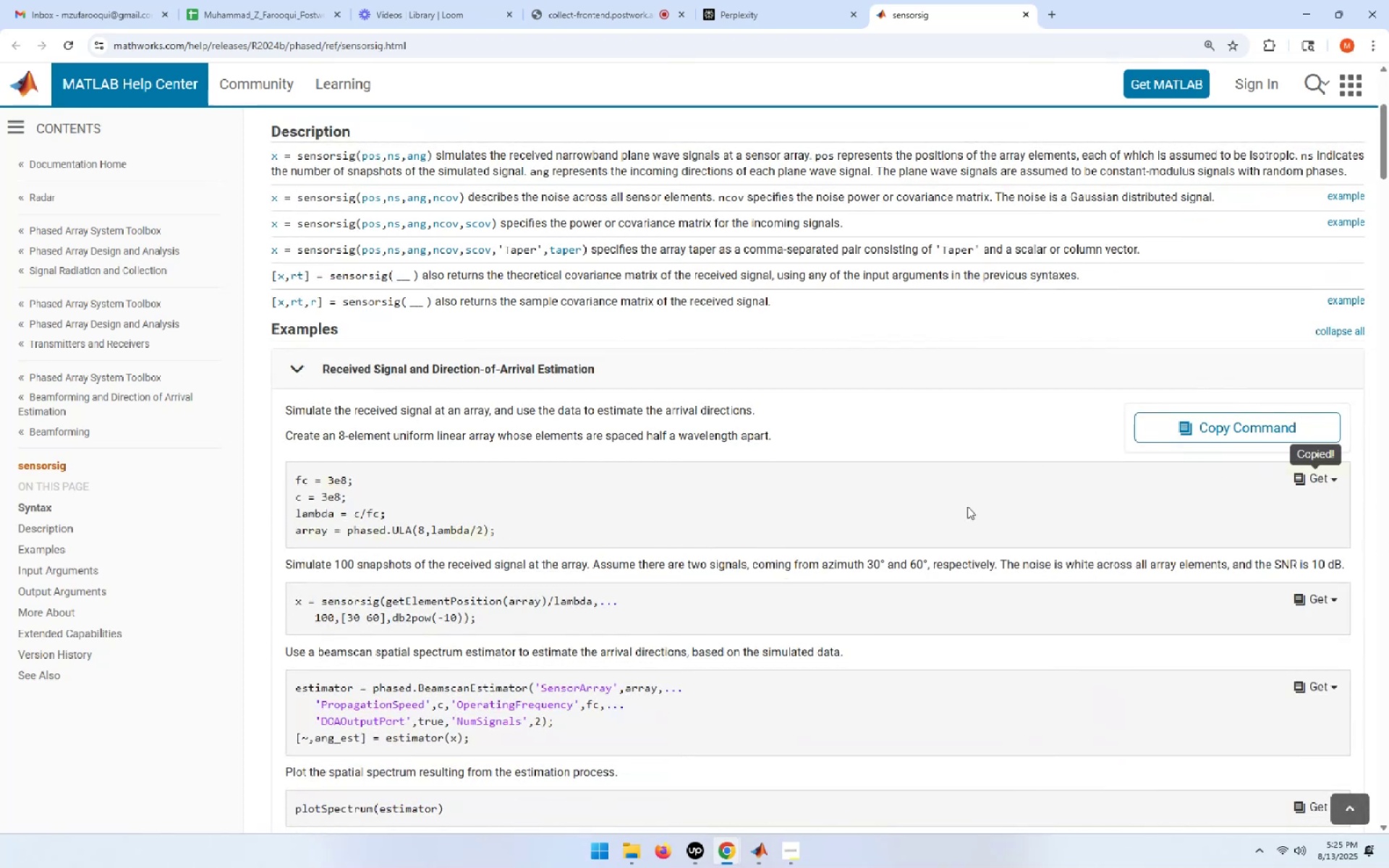 
key(Alt+AltLeft)
 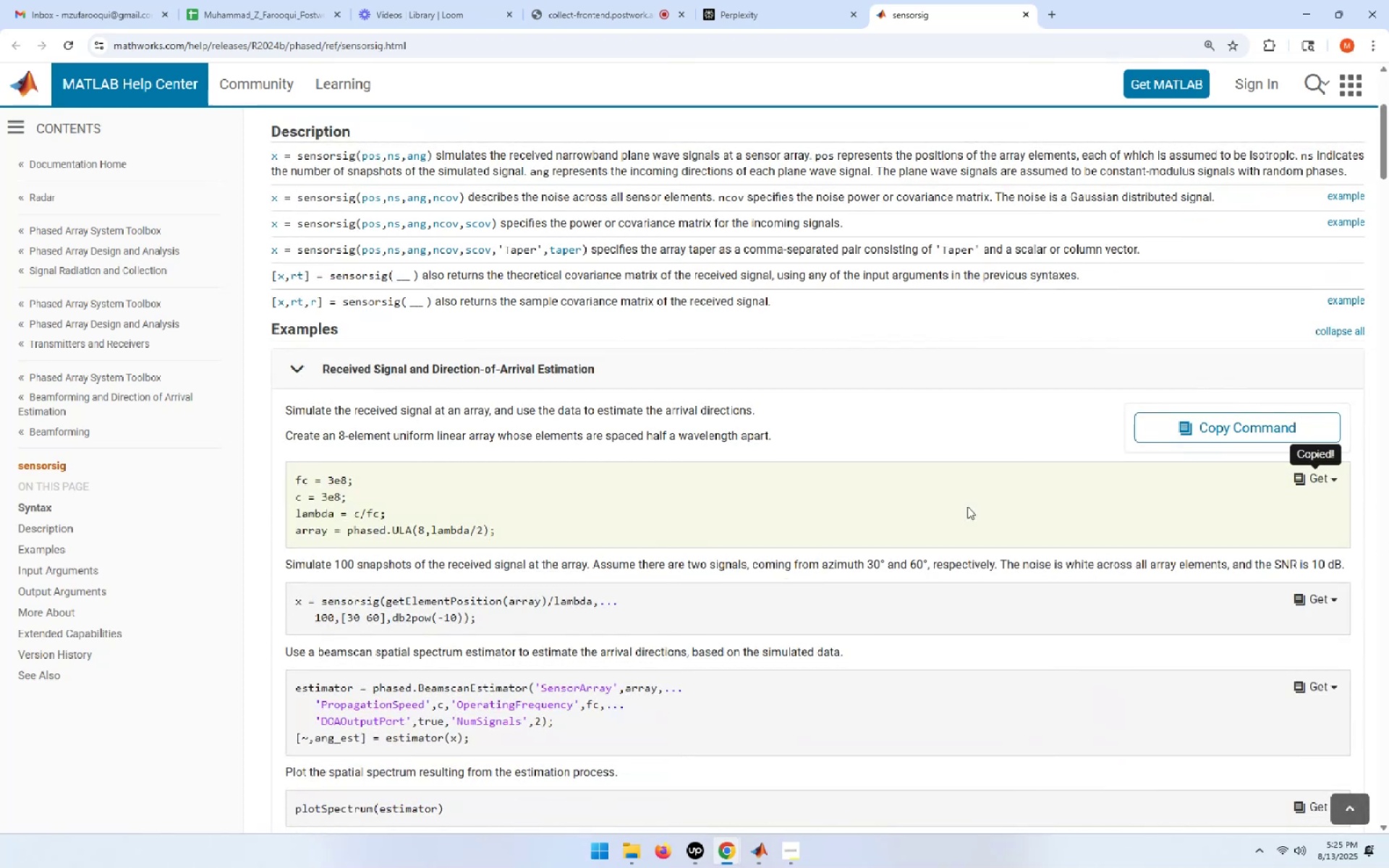 
key(Alt+Tab)
 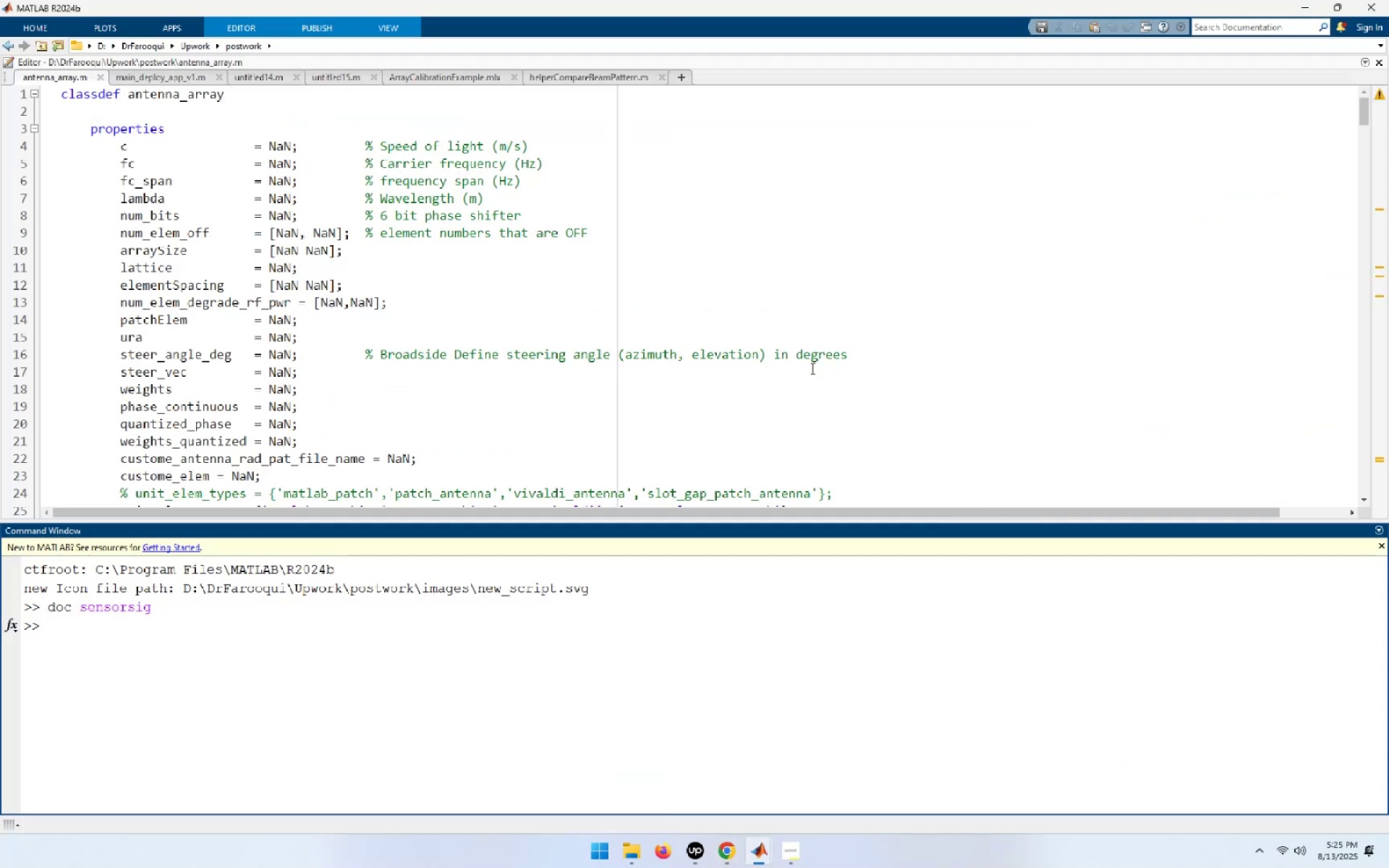 
left_click([902, 397])
 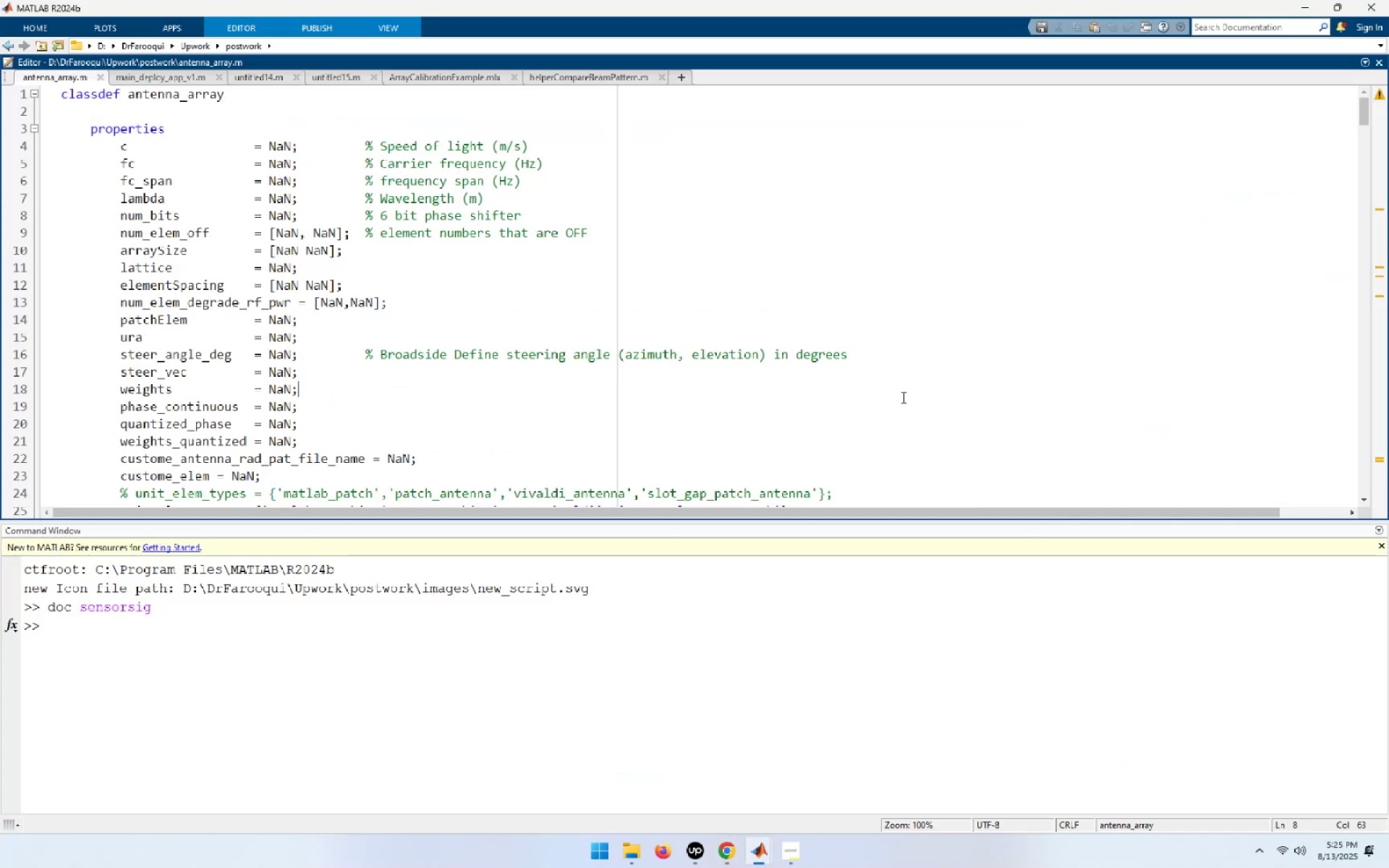 
key(Control+N)
 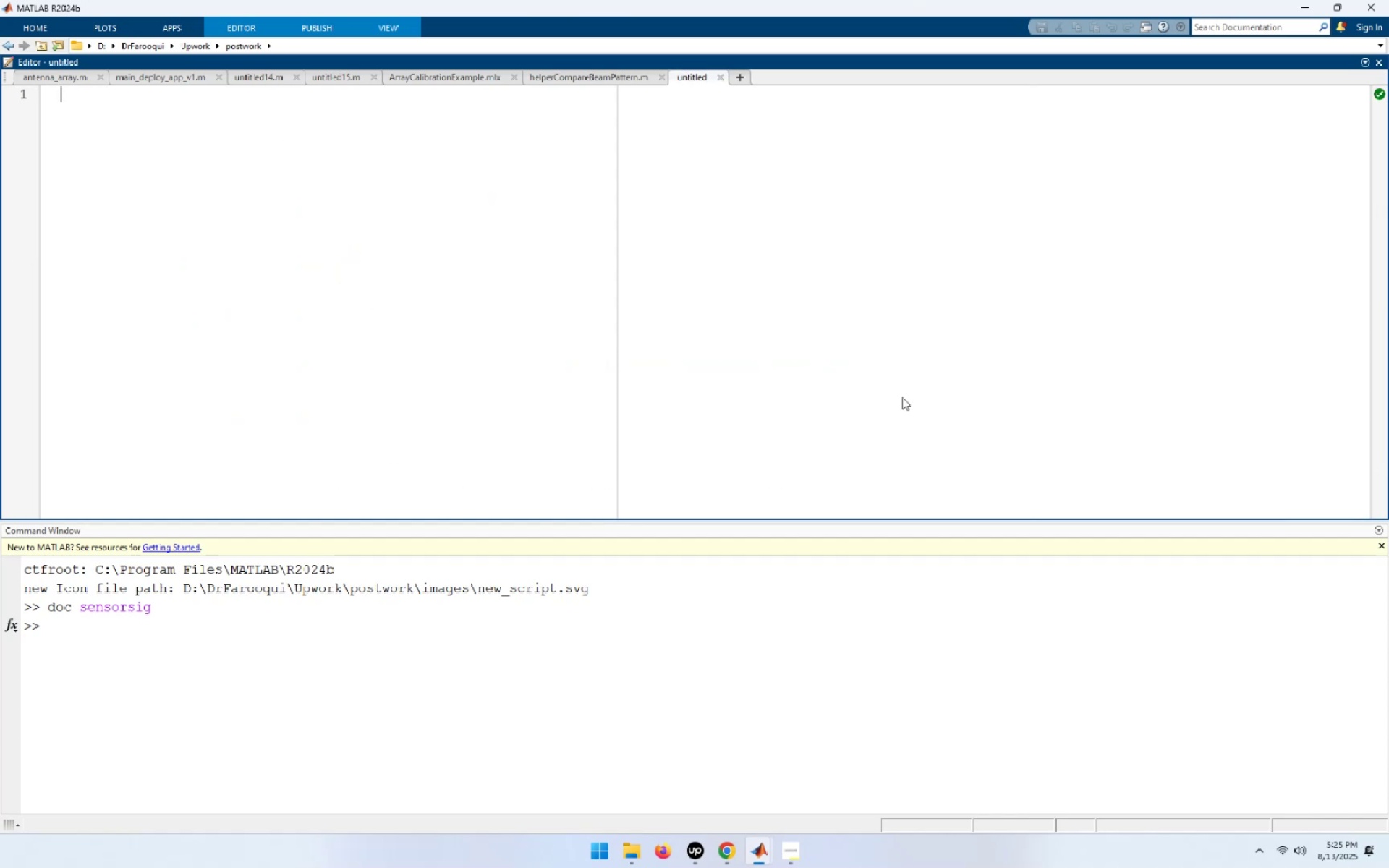 
key(Control+V)
 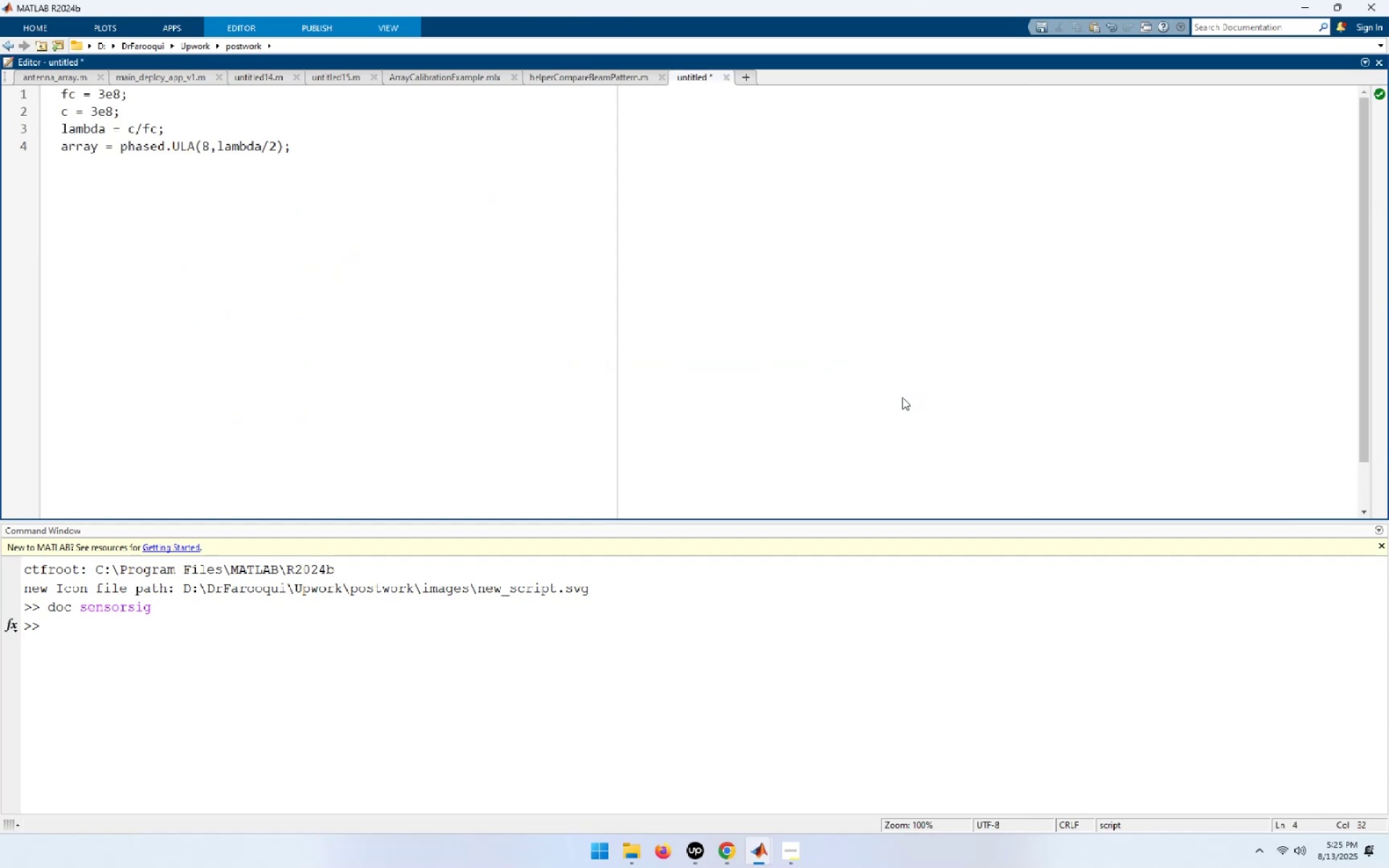 
key(Control+S)
 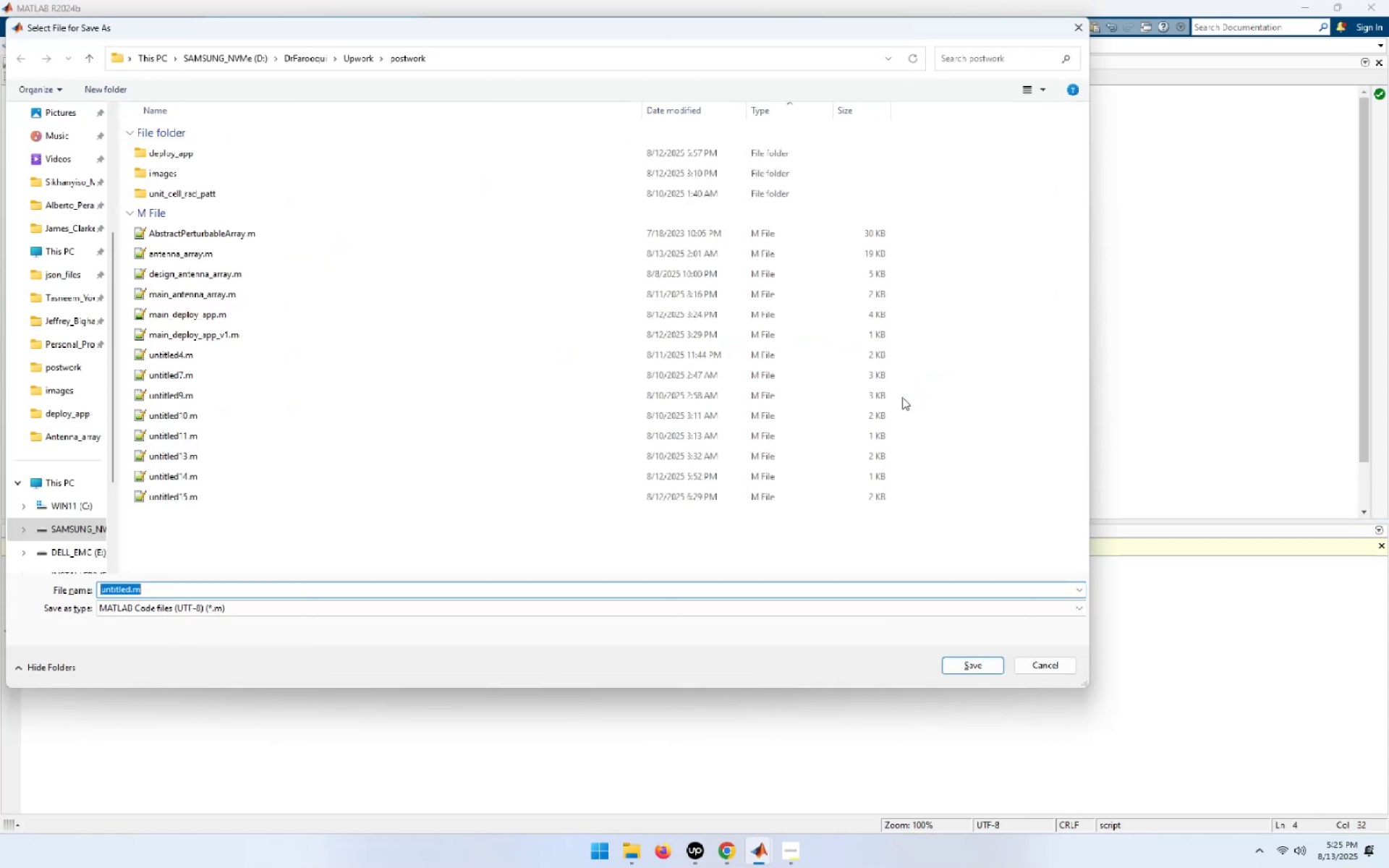 
hold_key(key=ShiftLeft, duration=0.42)
 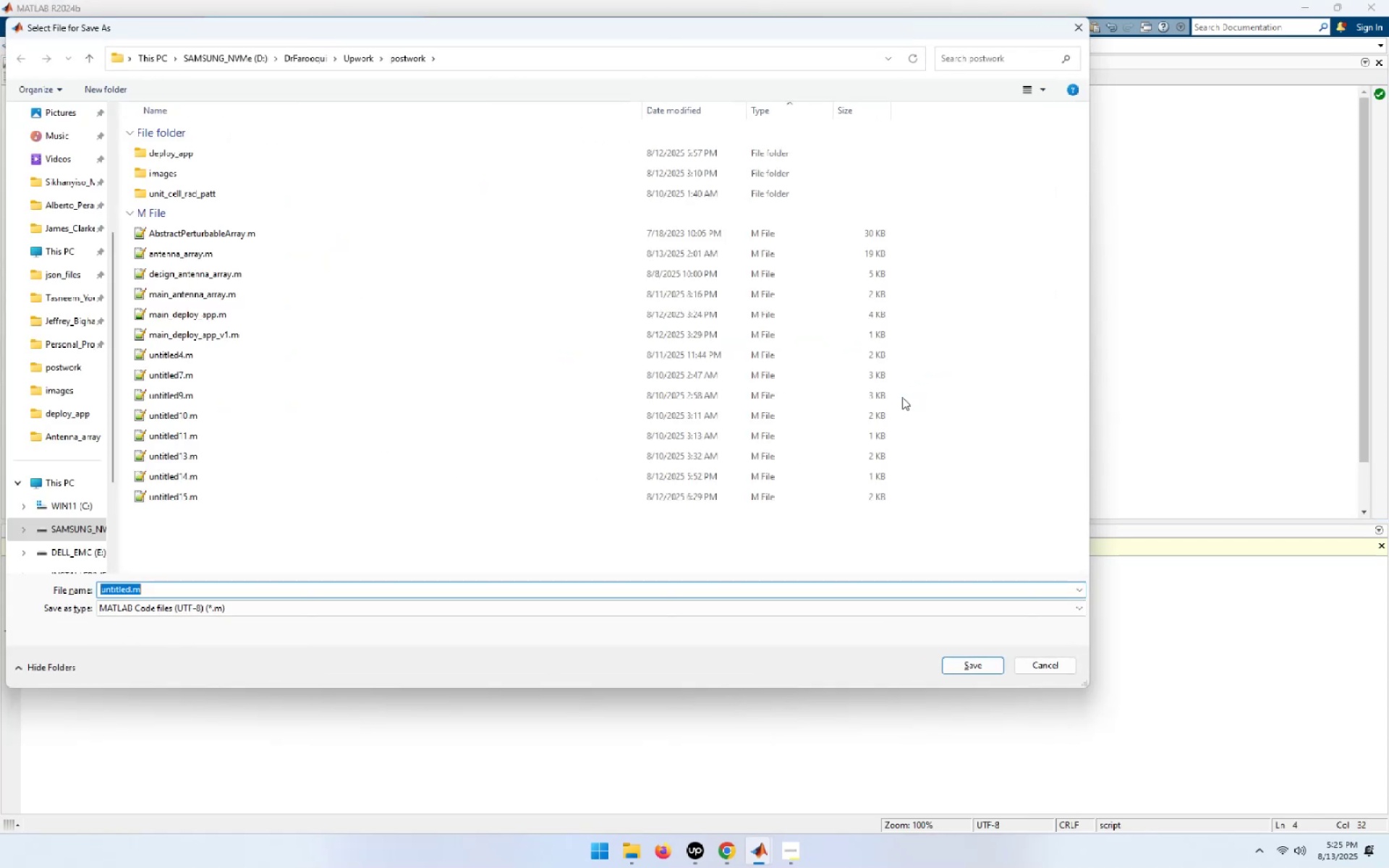 
key(Shift+ArrowLeft)
 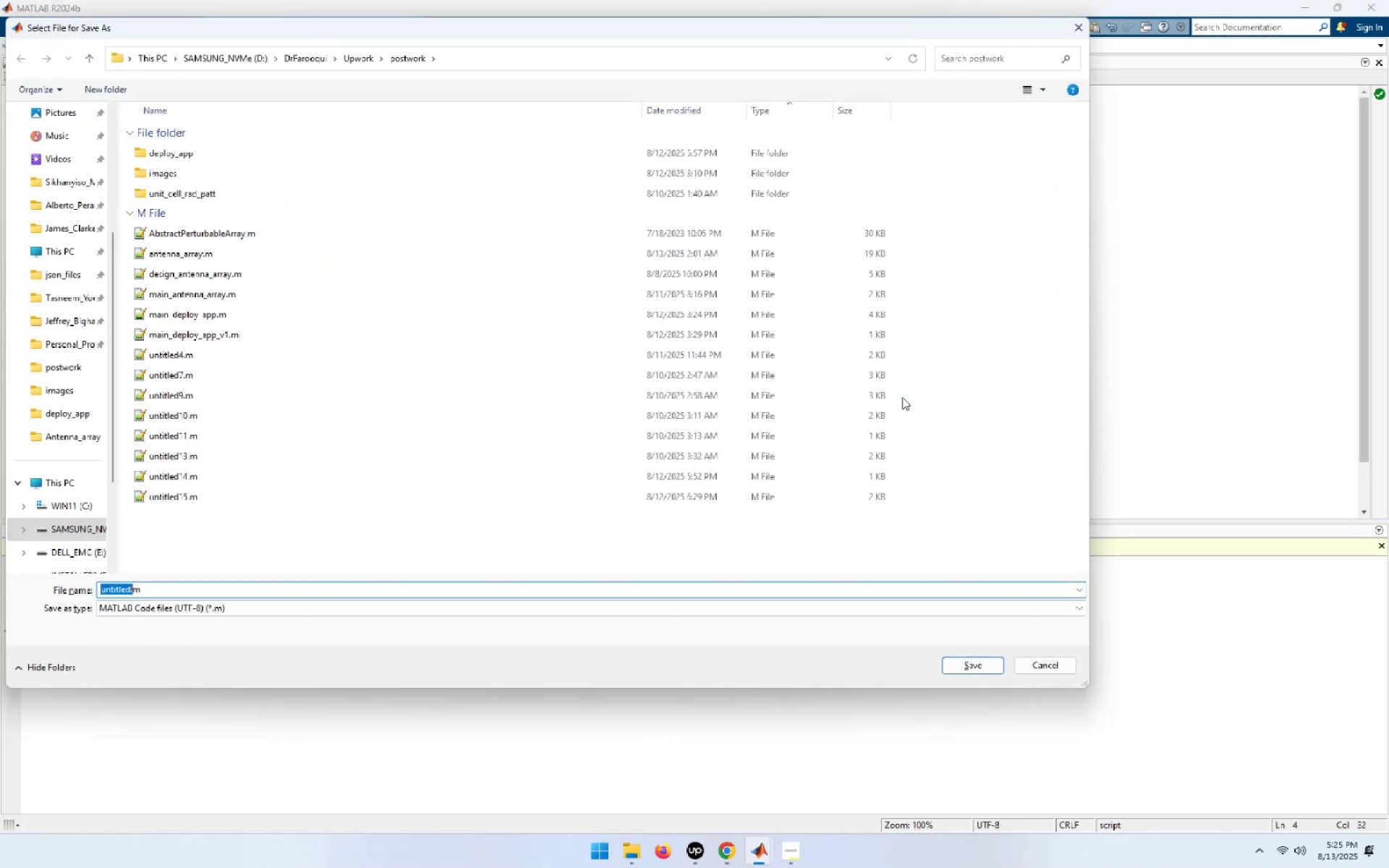 
key(Shift+ArrowLeft)
 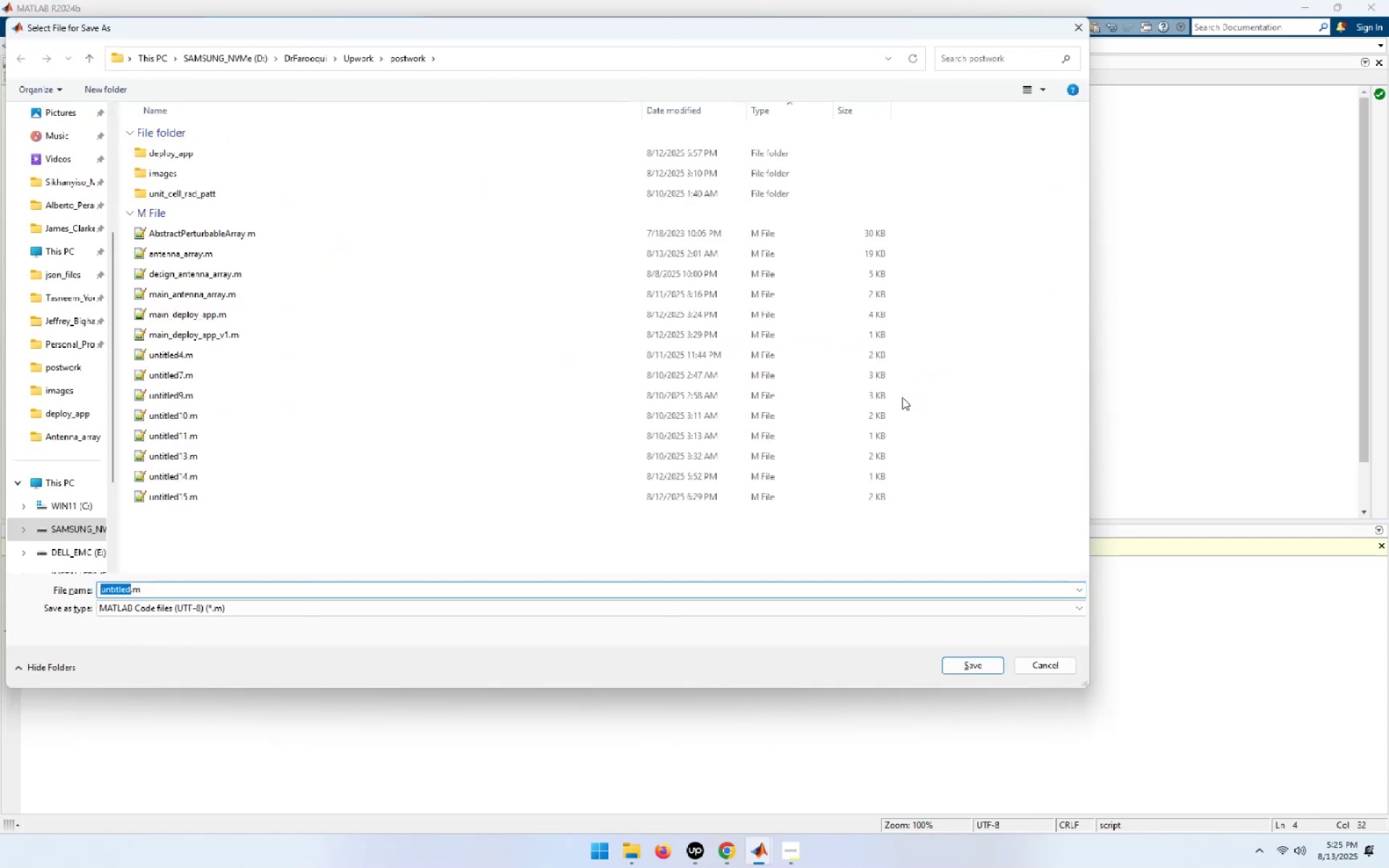 
key(Shift+ArrowLeft)
 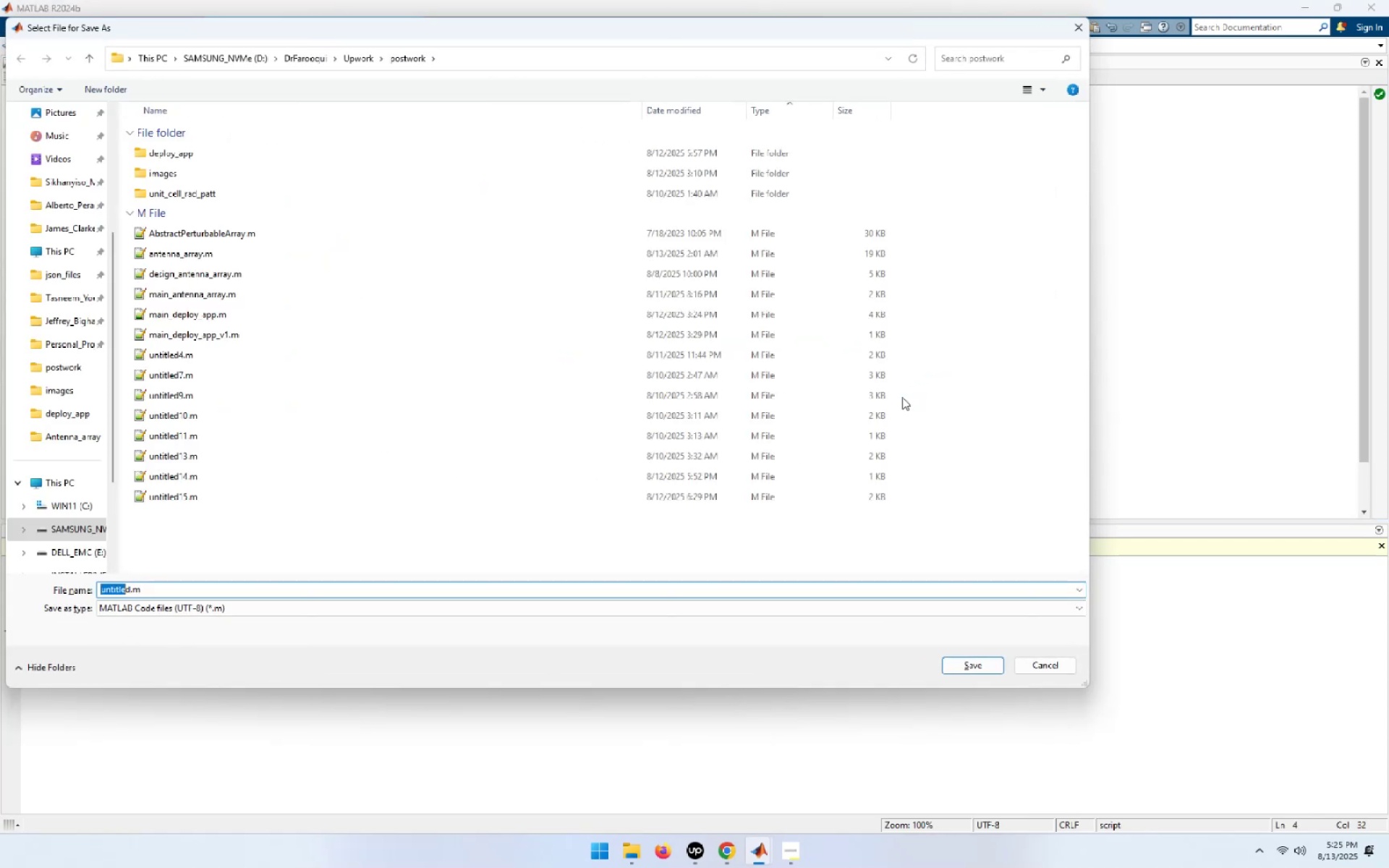 
key(Shift+ArrowRight)
 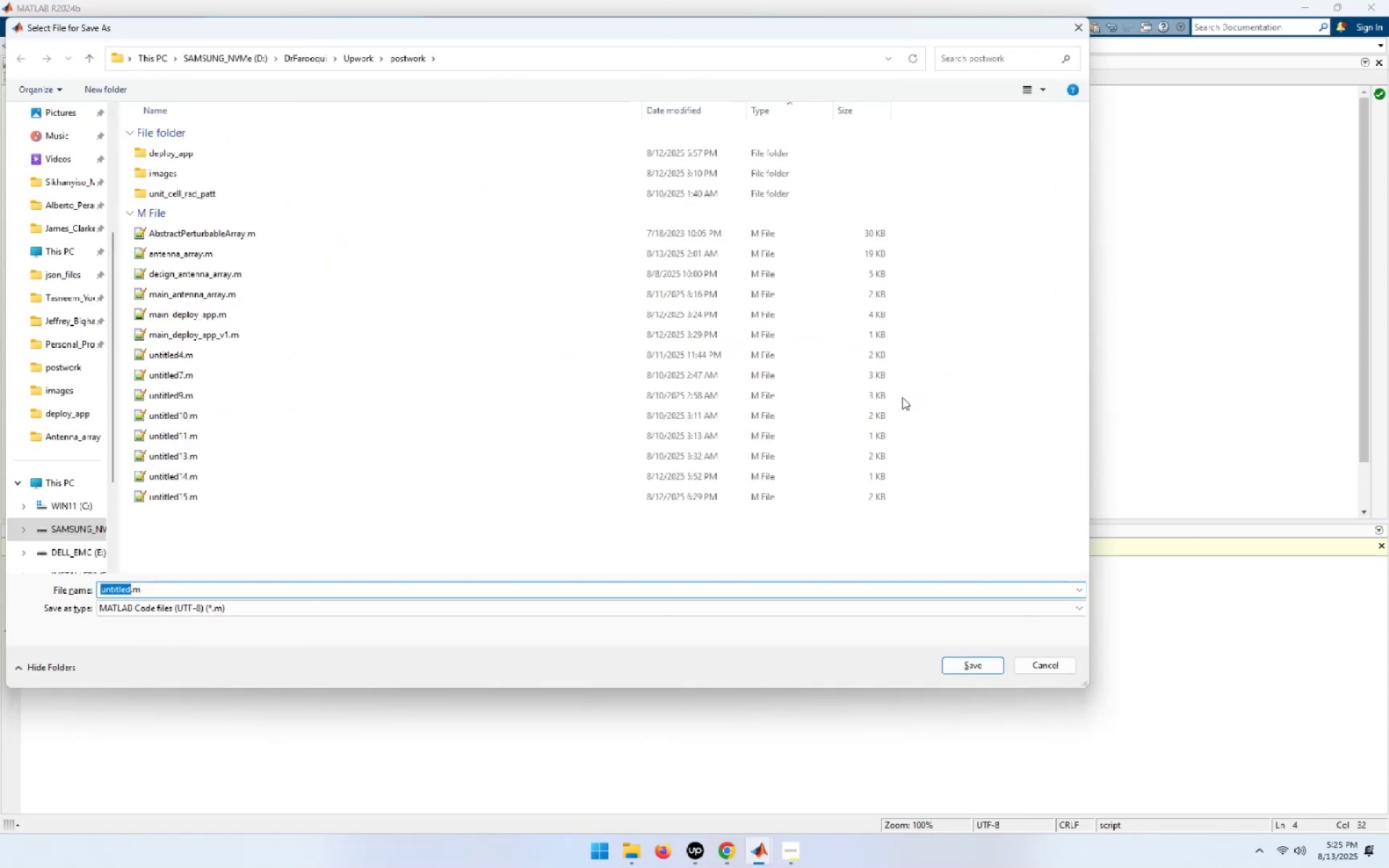 
type(main_sensor_sig)
 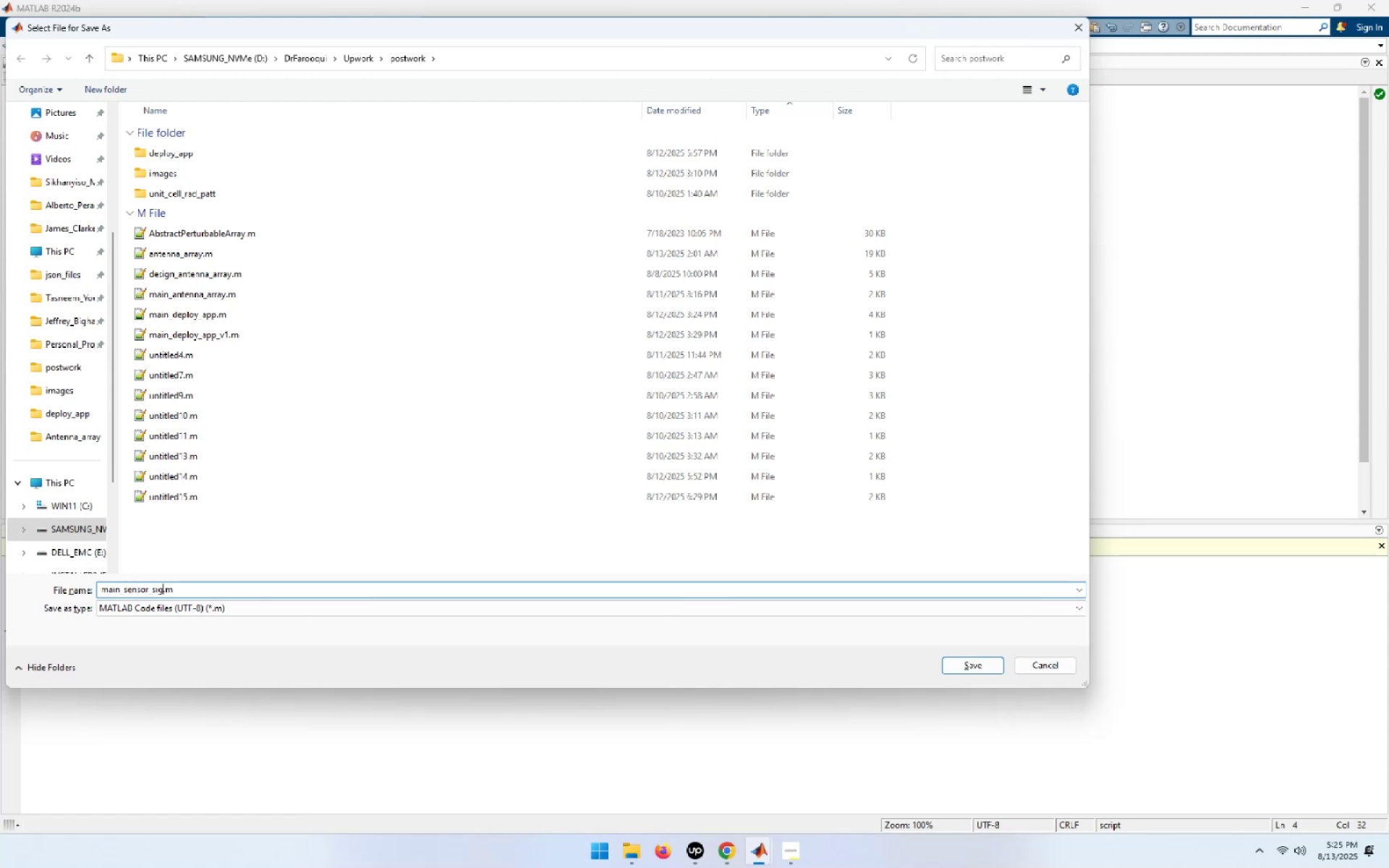 
key(Enter)
 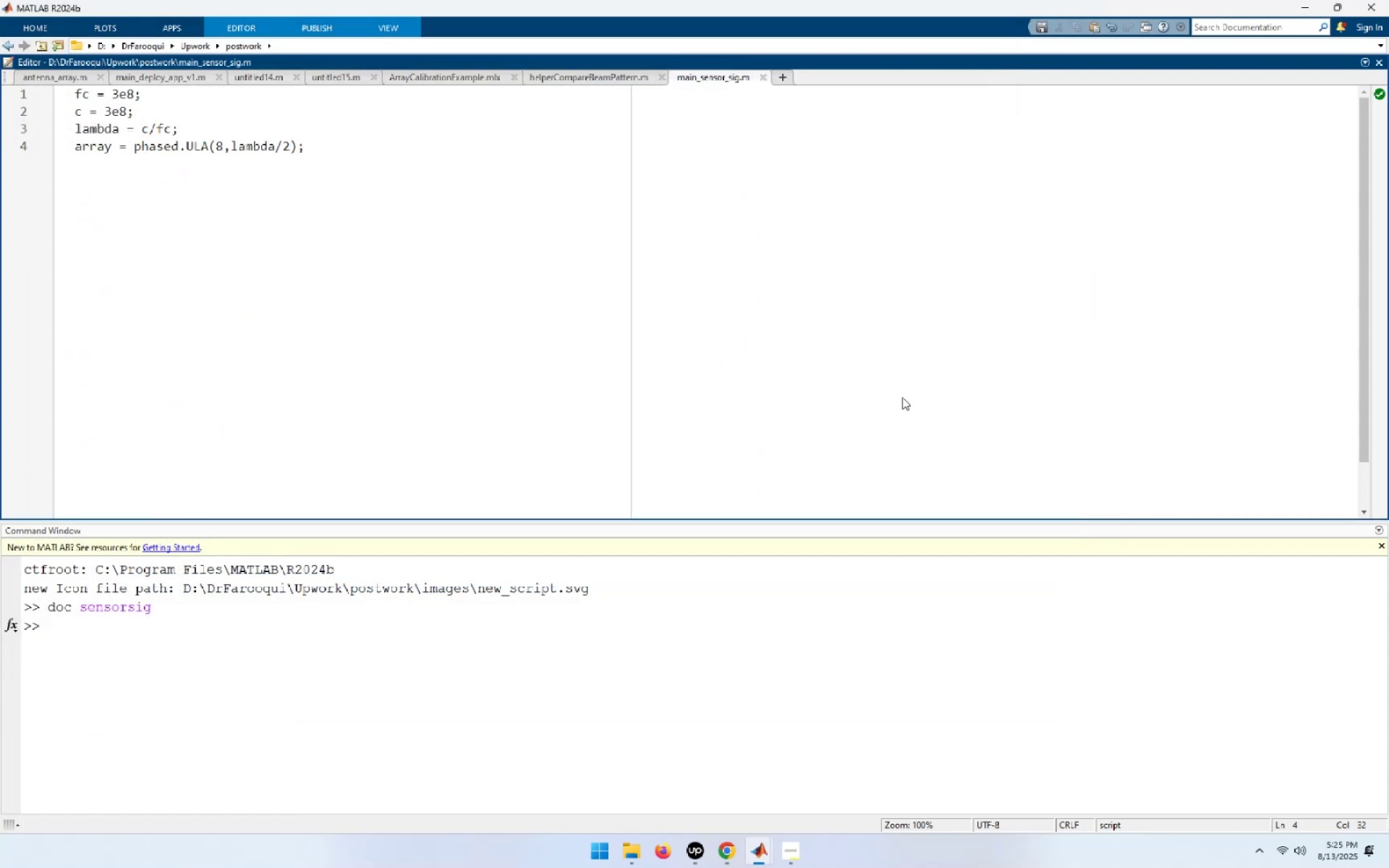 
key(Control+Home)
 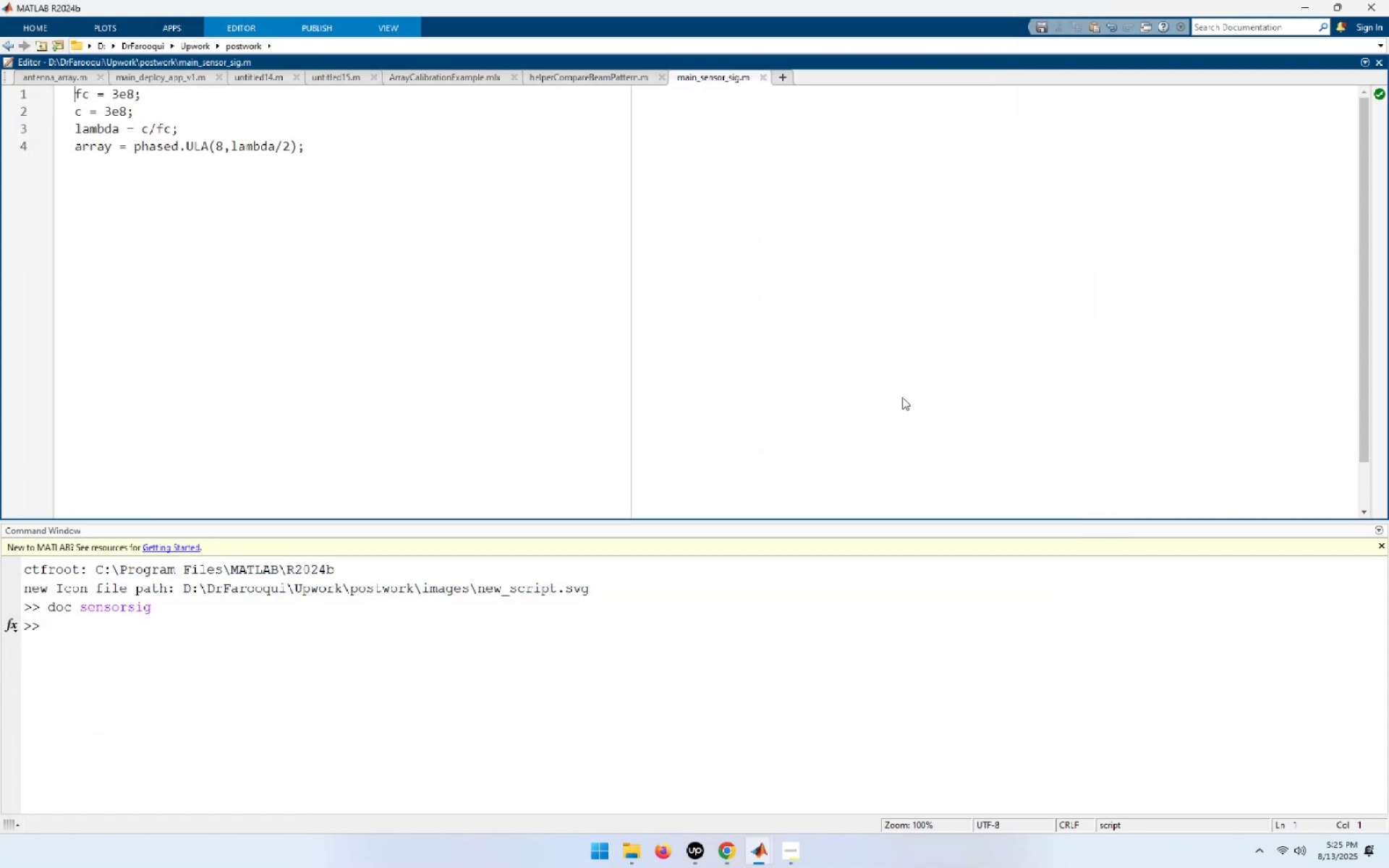 
key(NumpadEnter)
 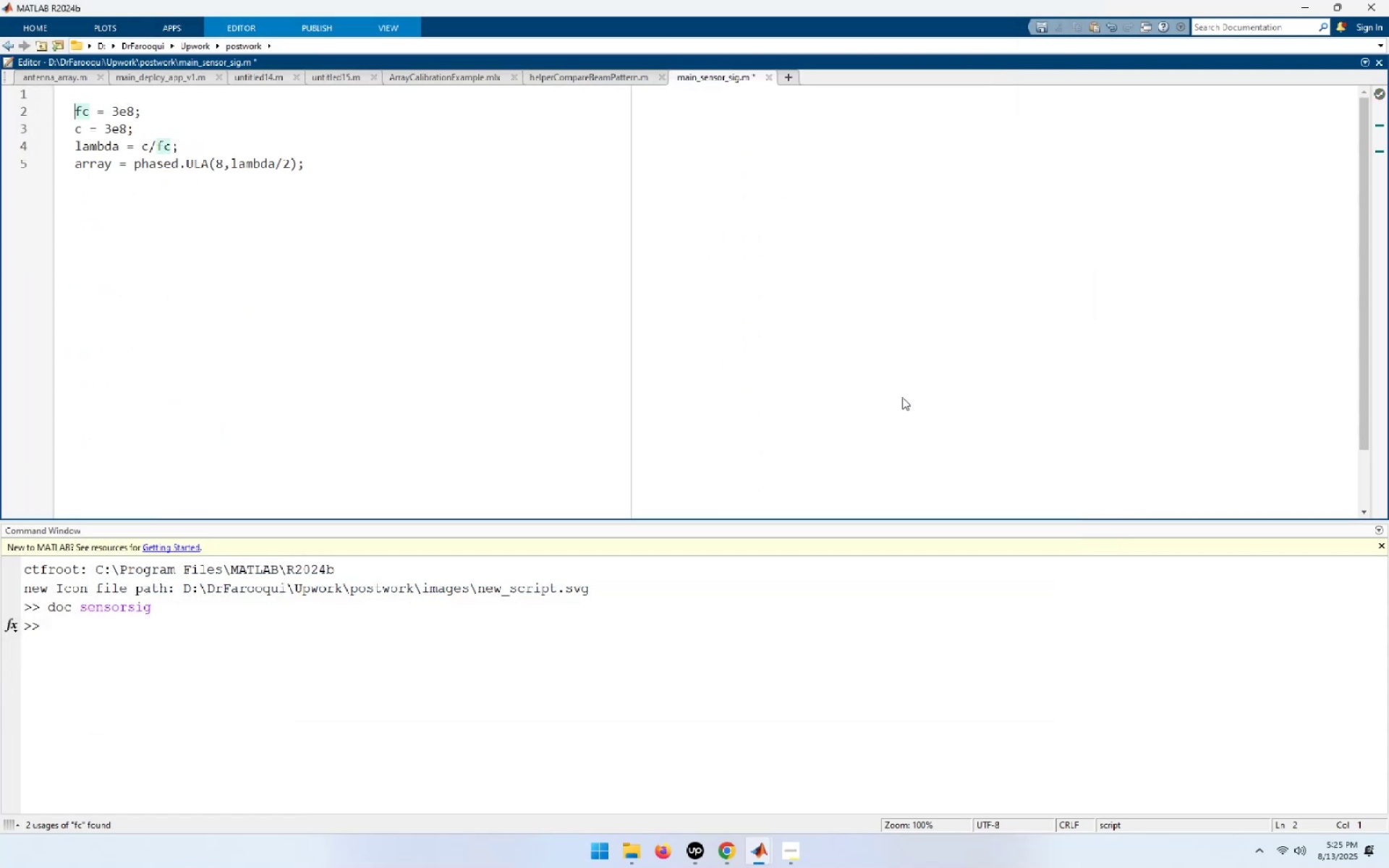 
key(ArrowUp)
 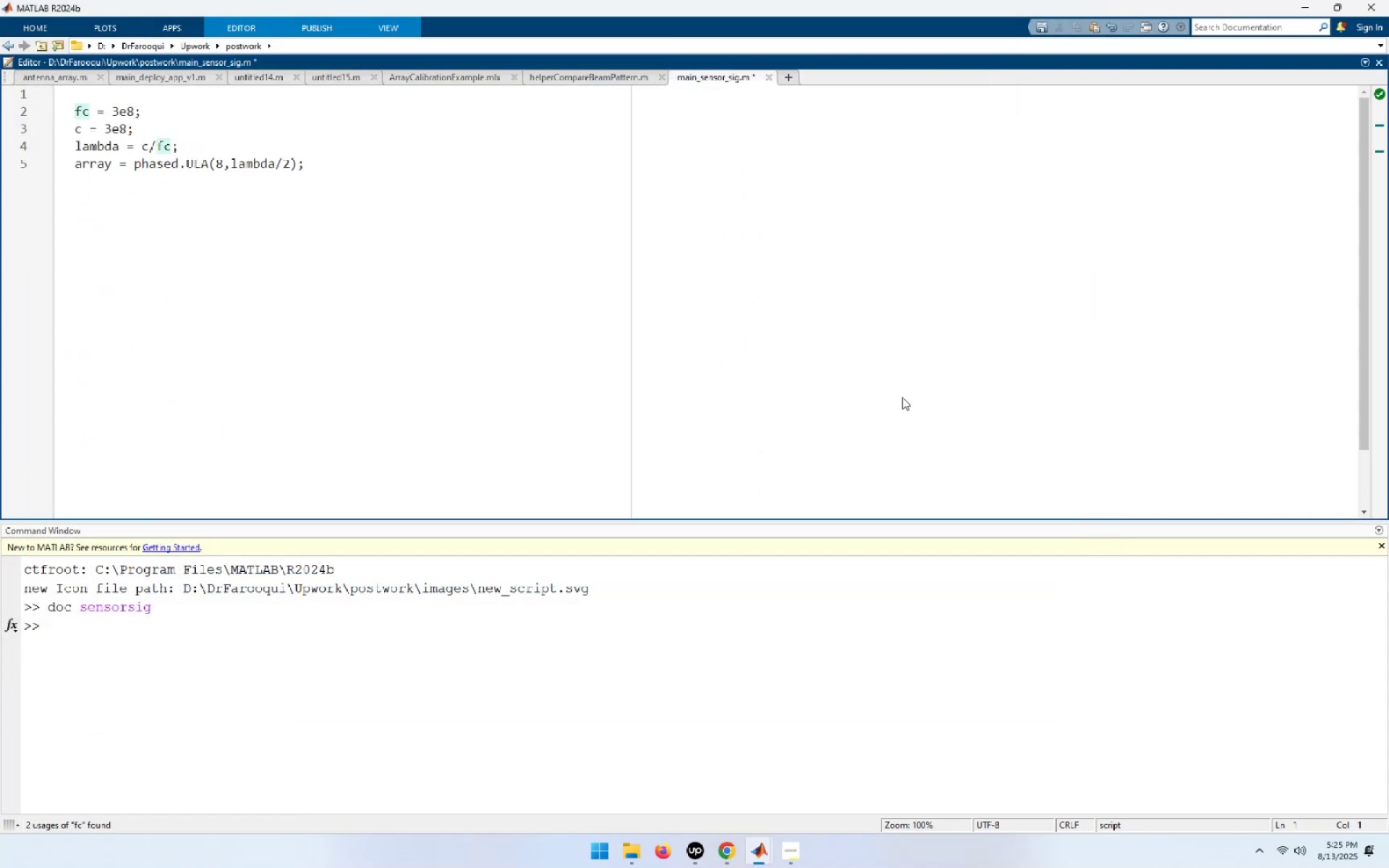 
type(close all;clear all;clc;)
 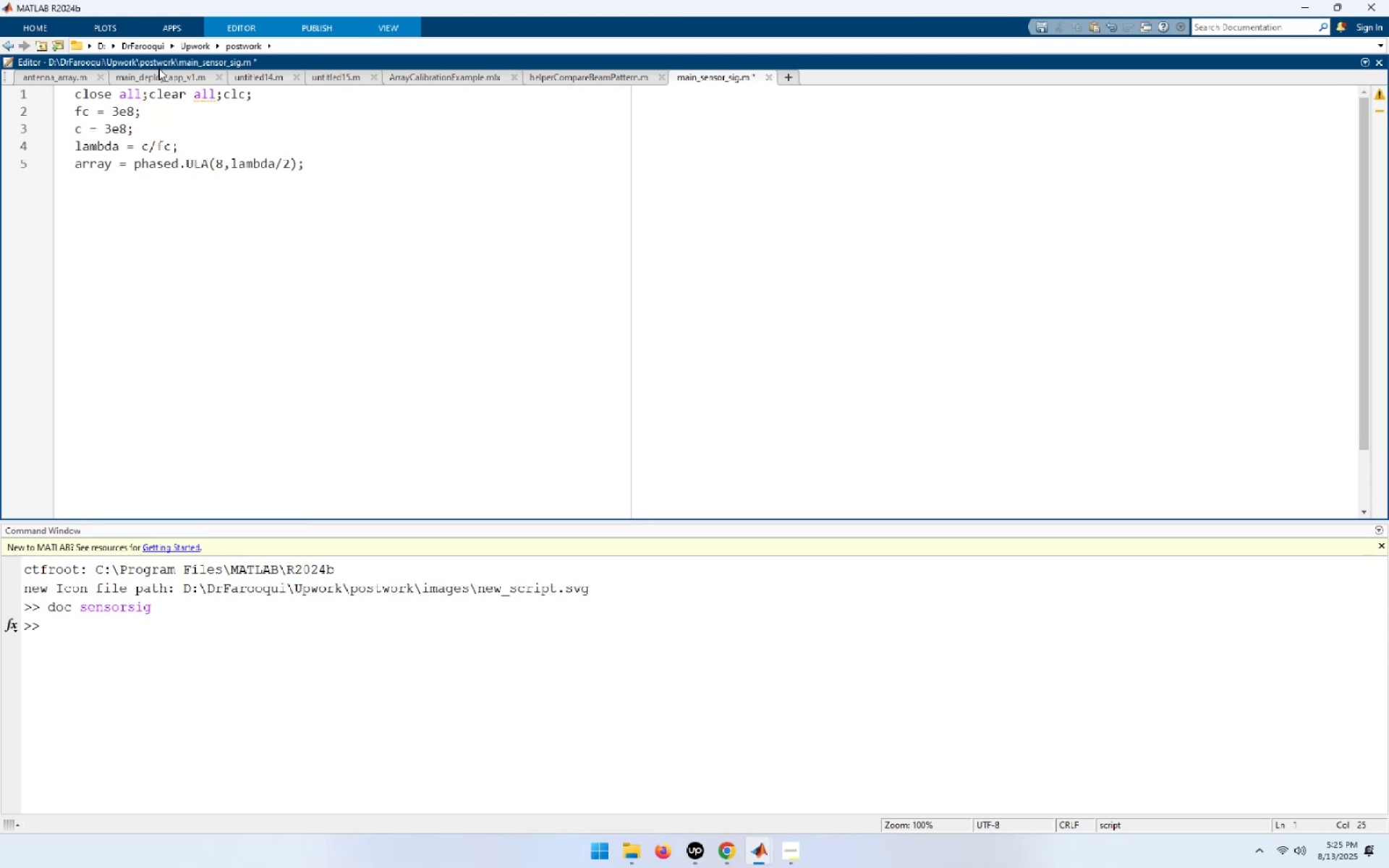 
wait(6.08)
 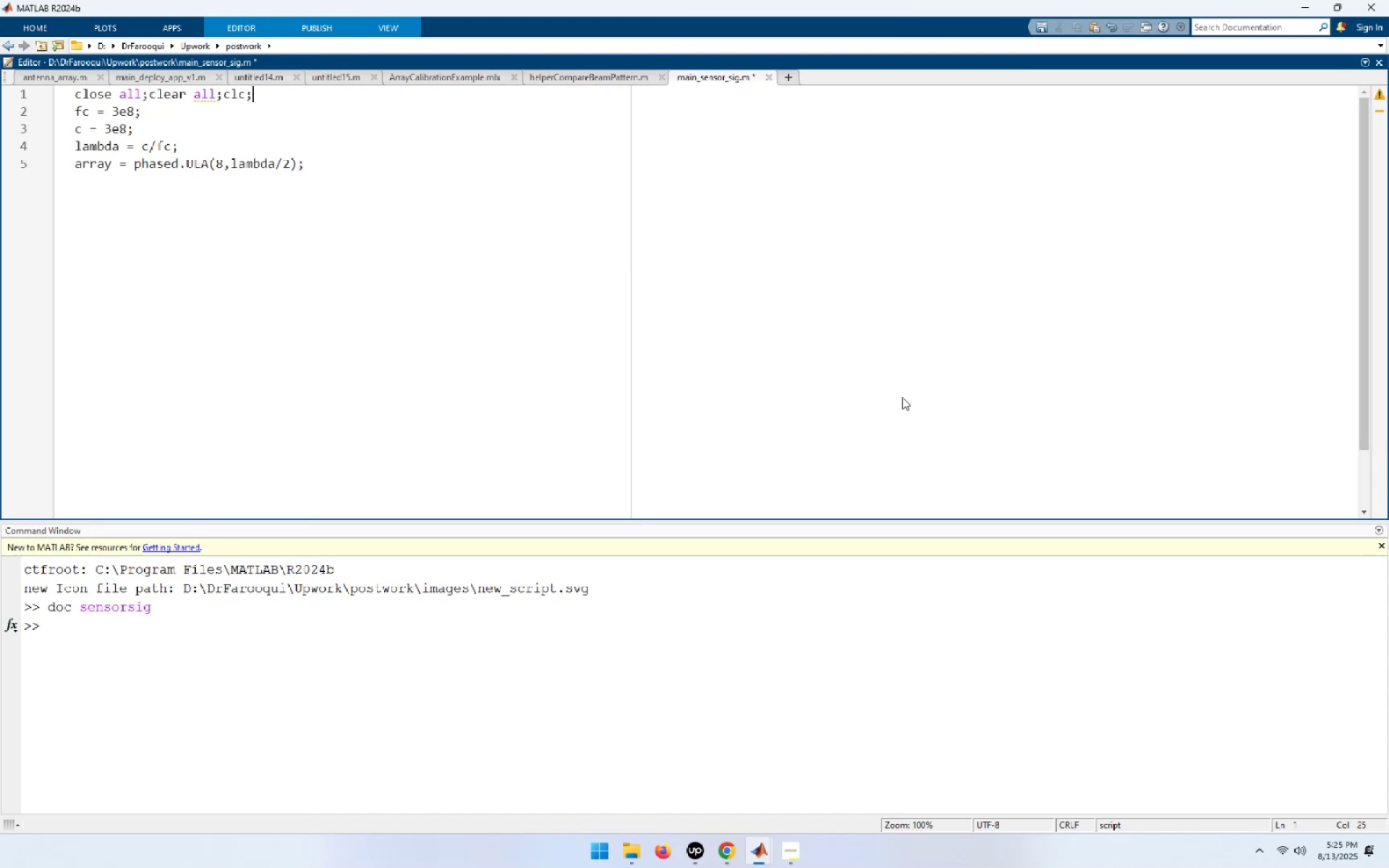 
left_click([129, 115])
 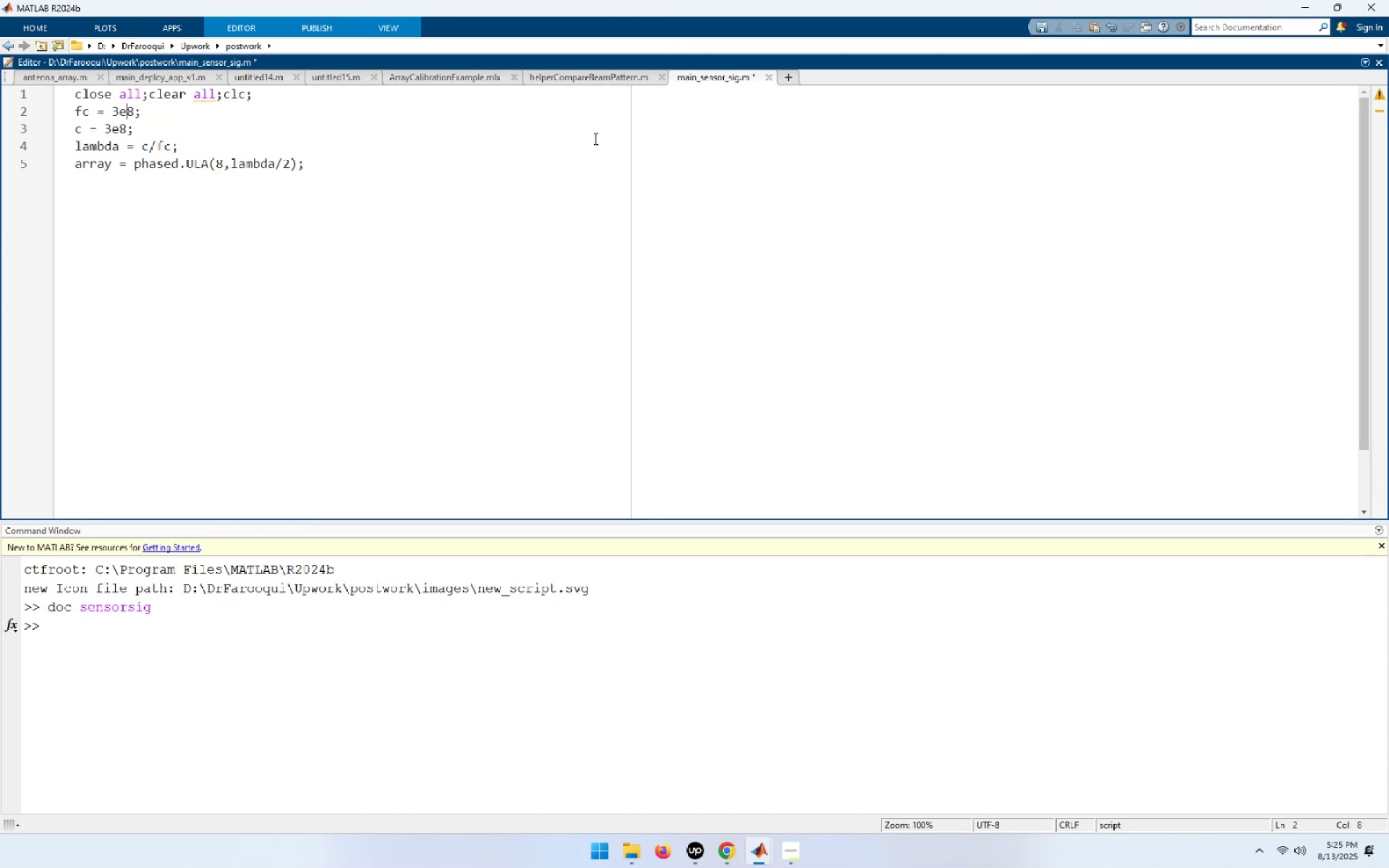 
key(ArrowLeft)
 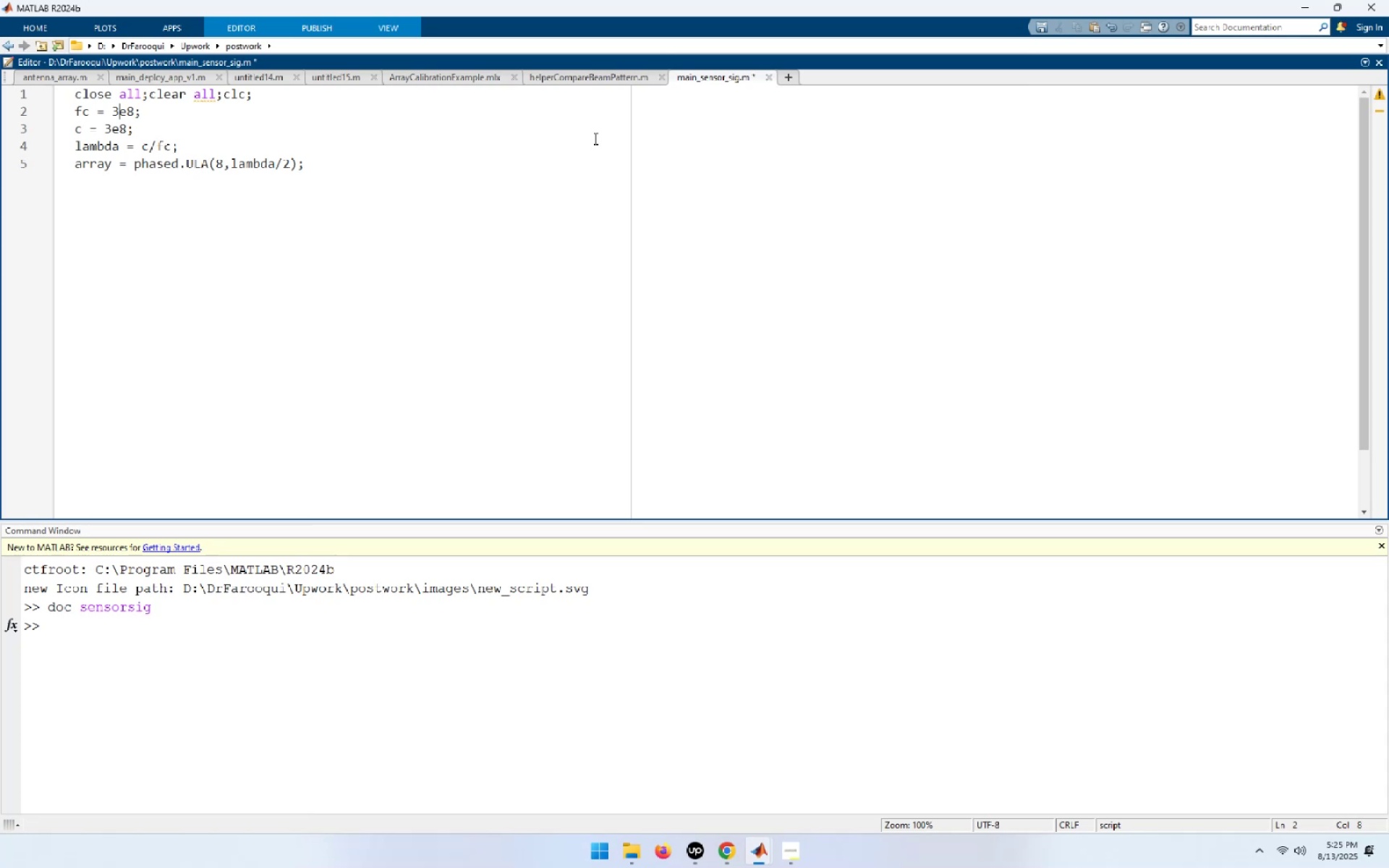 
key(ArrowRight)
 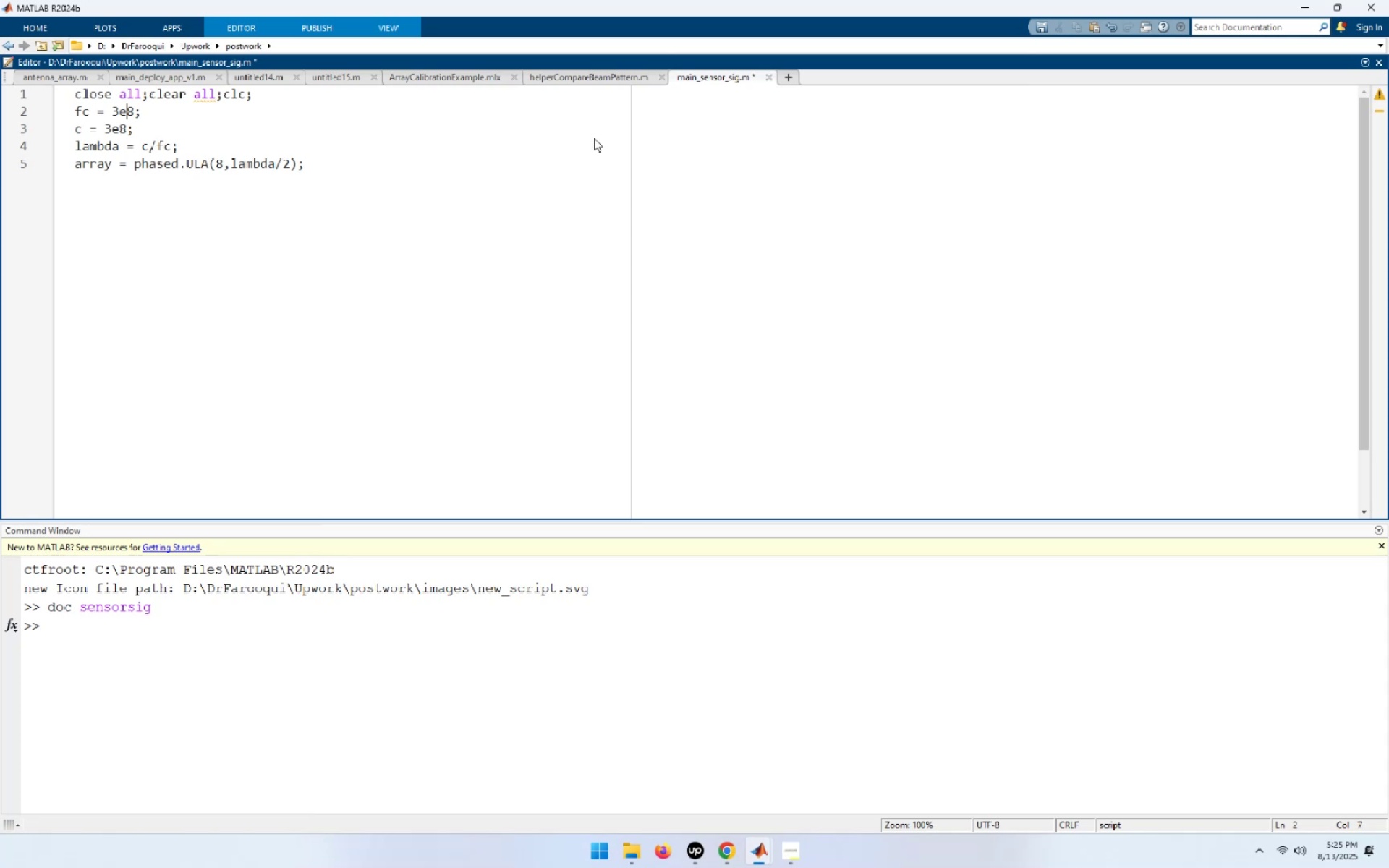 
key(ArrowRight)
 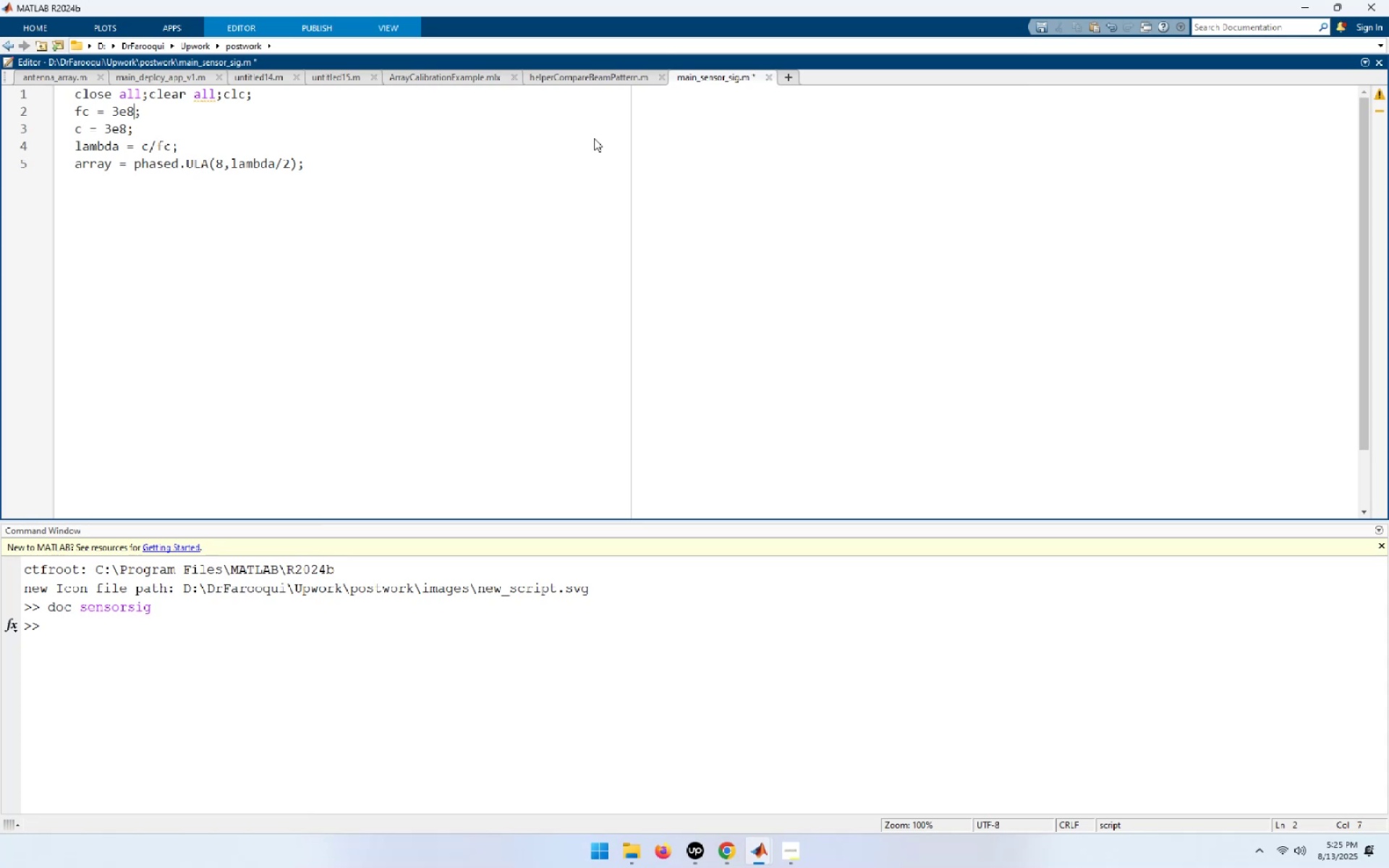 
key(Shift+ArrowLeft)
 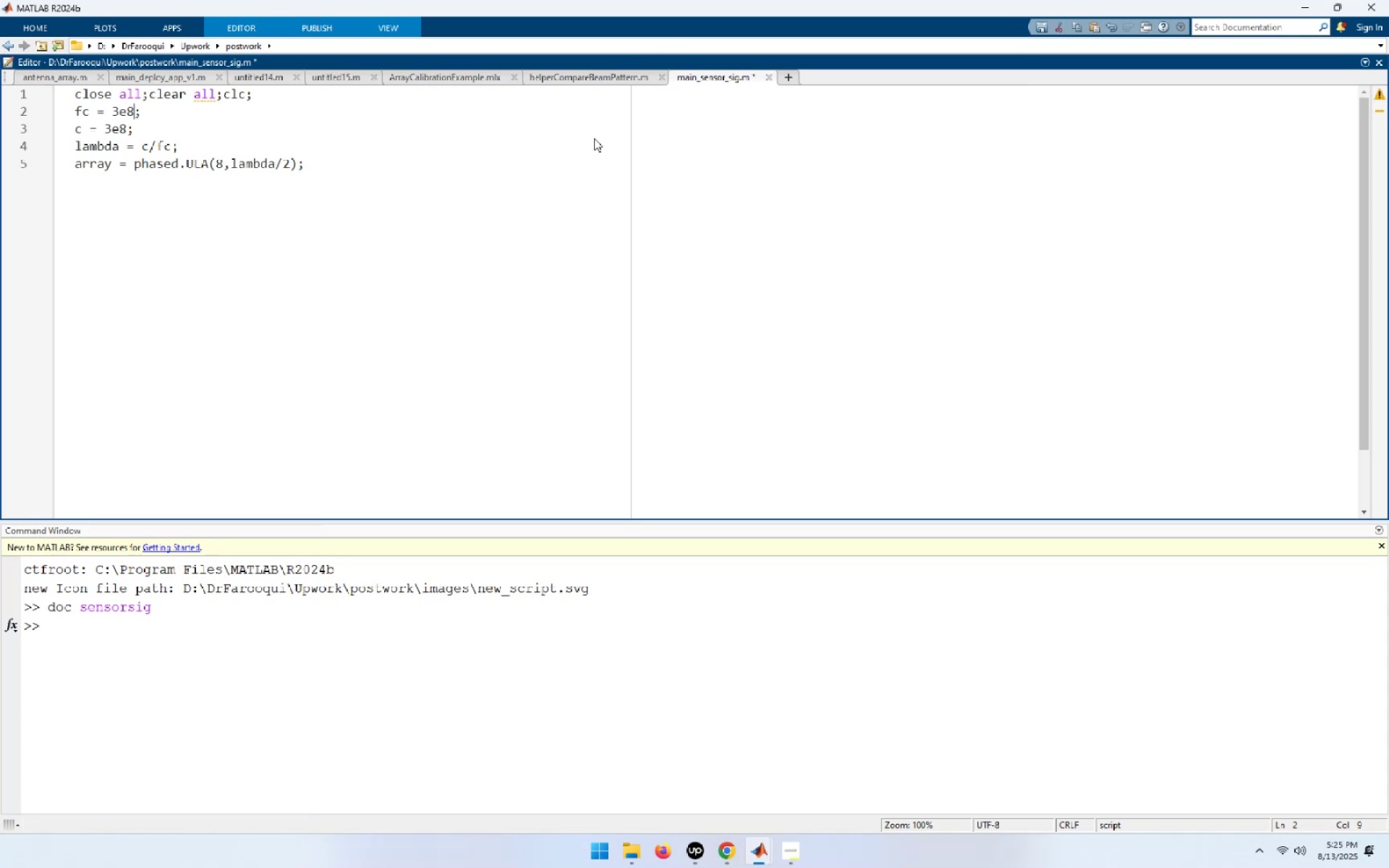 
key(Shift+ArrowLeft)
 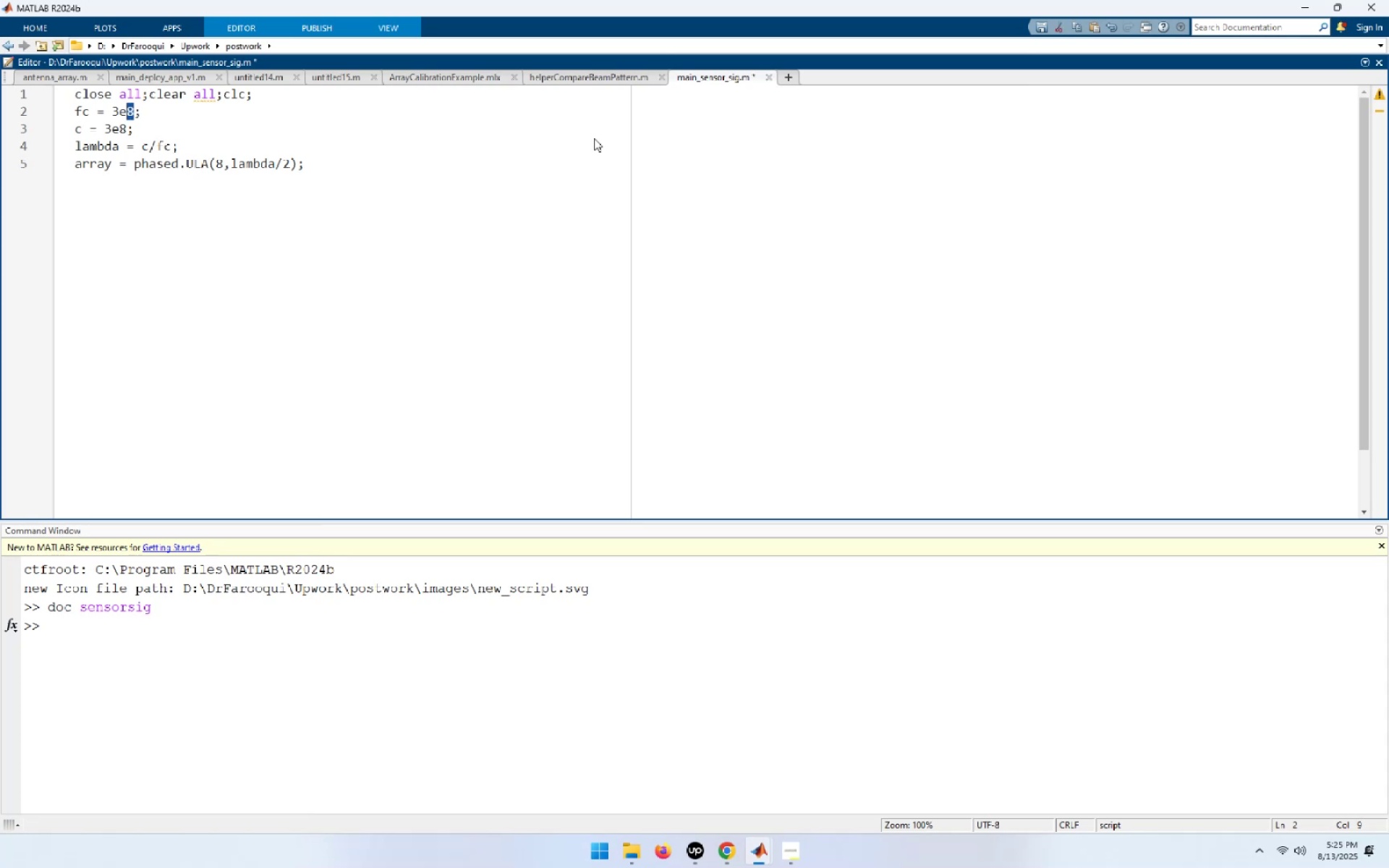 
key(Shift+ArrowLeft)
 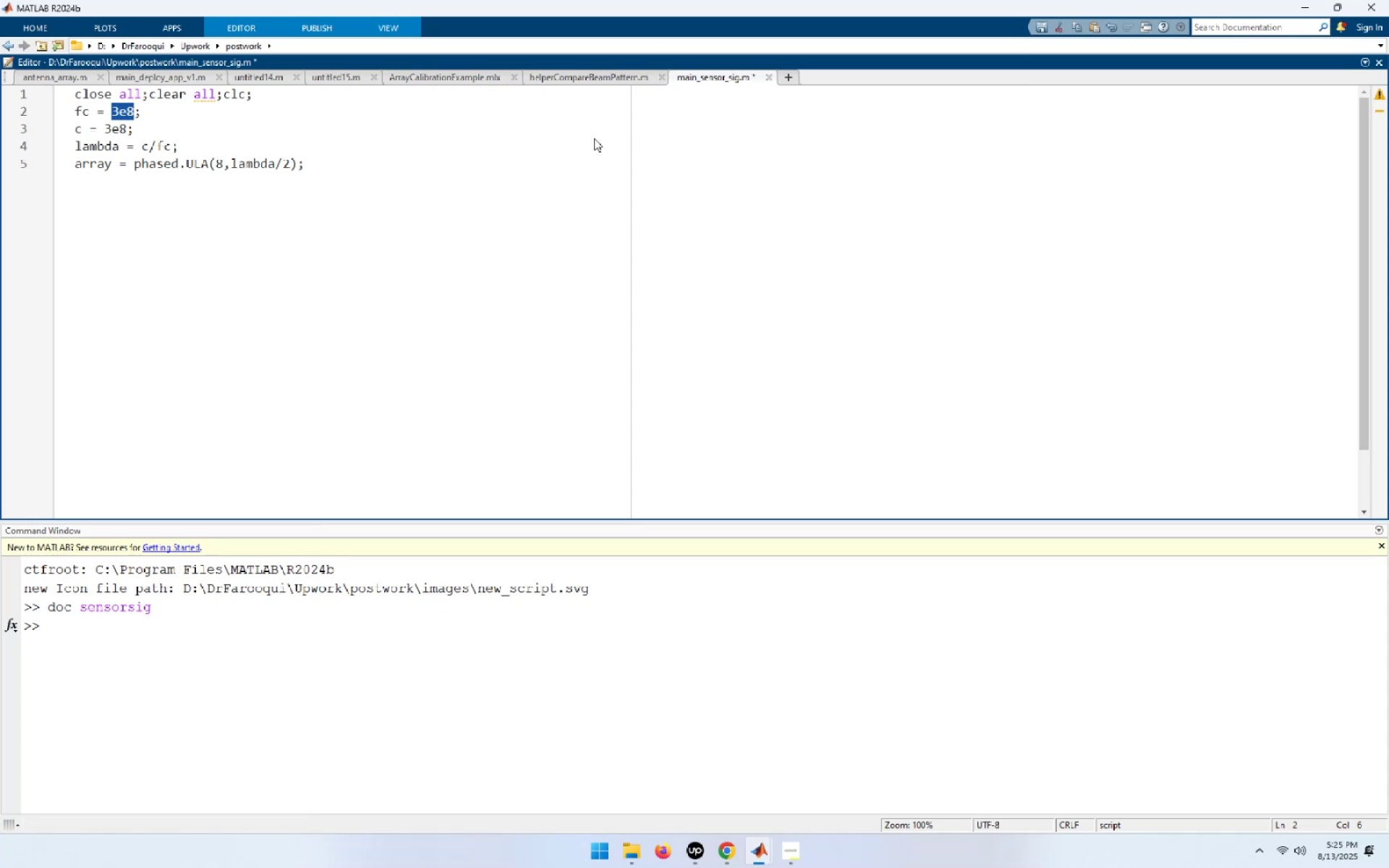 
key(Numpad3)
 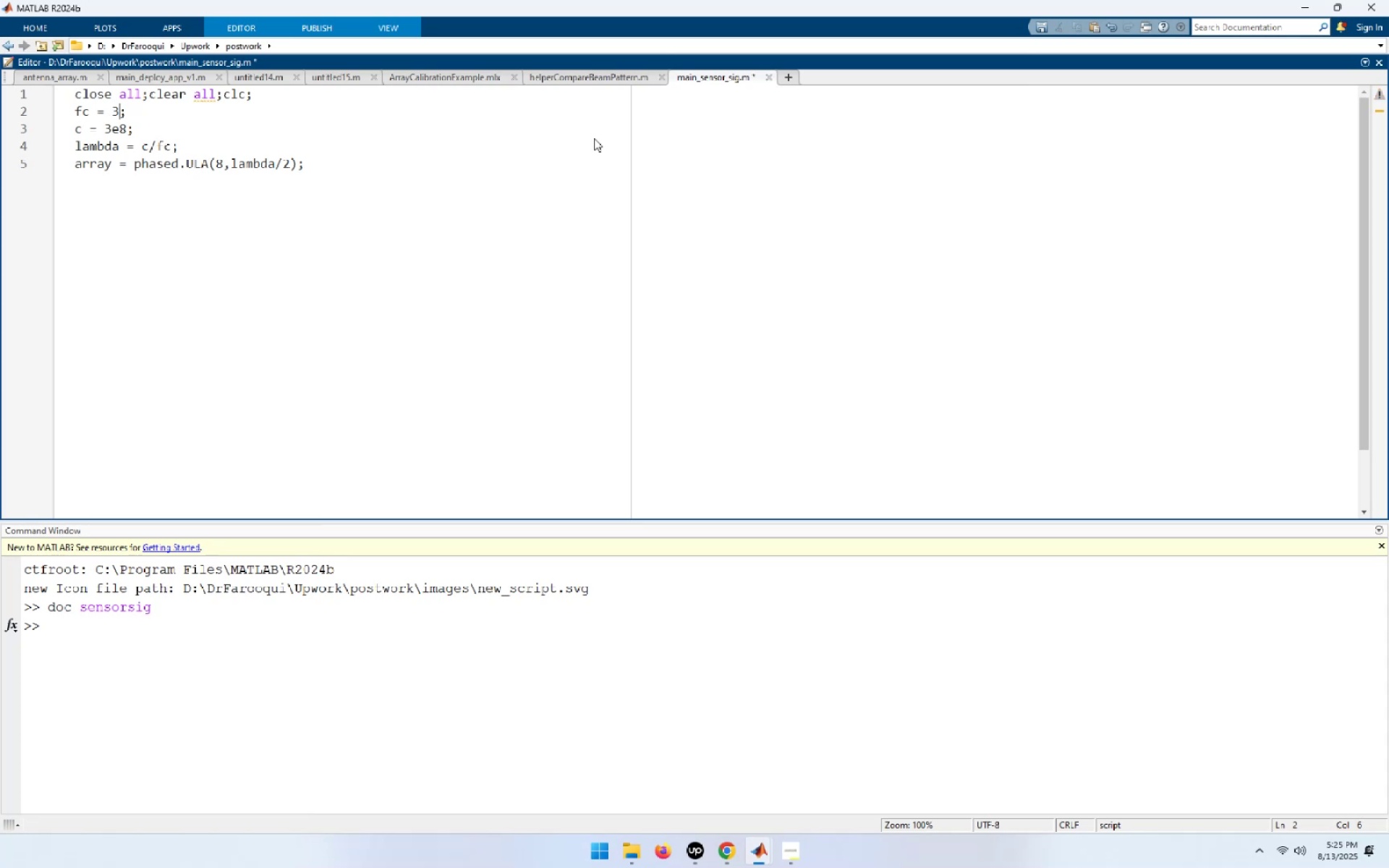 
key(NumpadDecimal)
 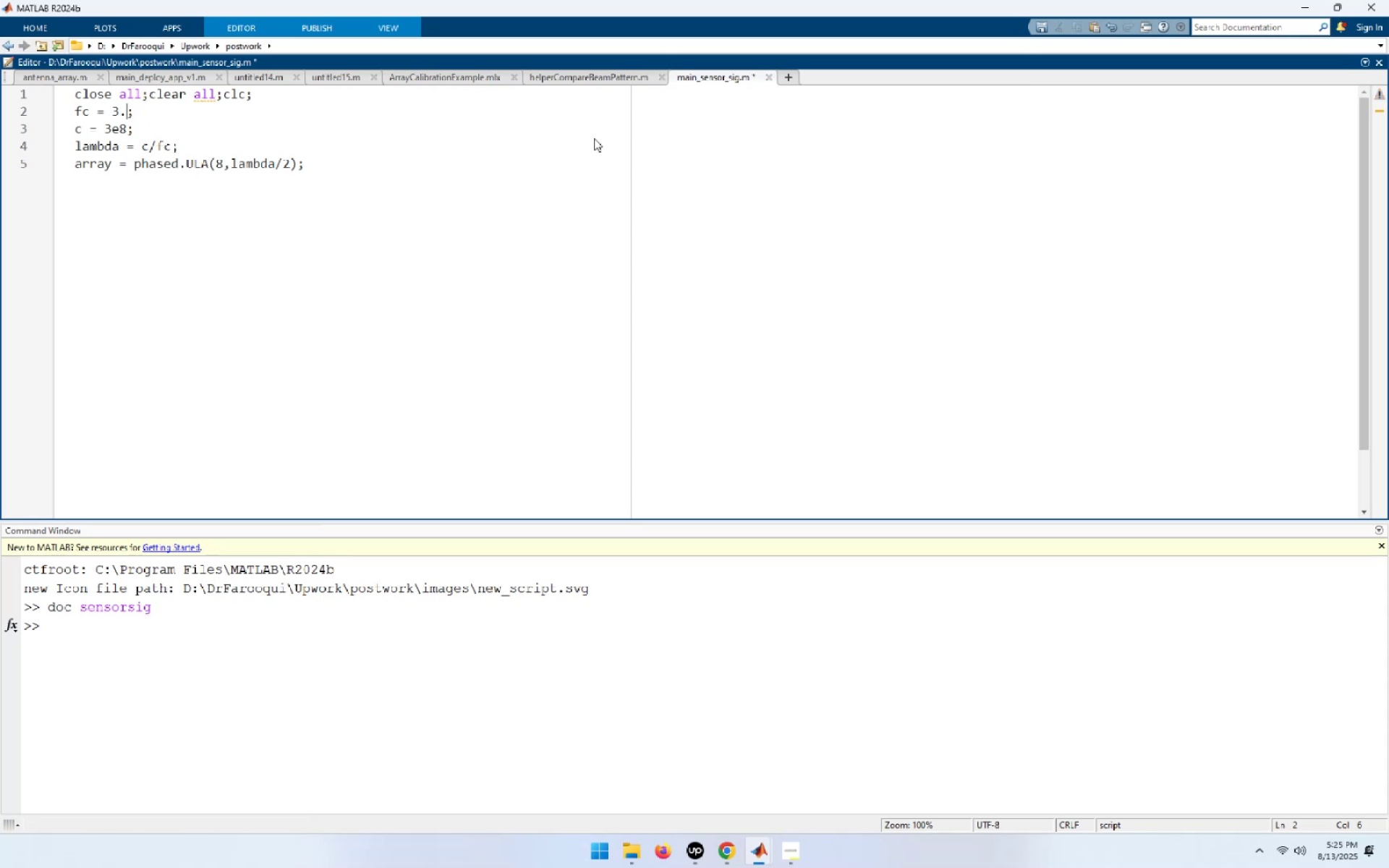 
key(Numpad2)
 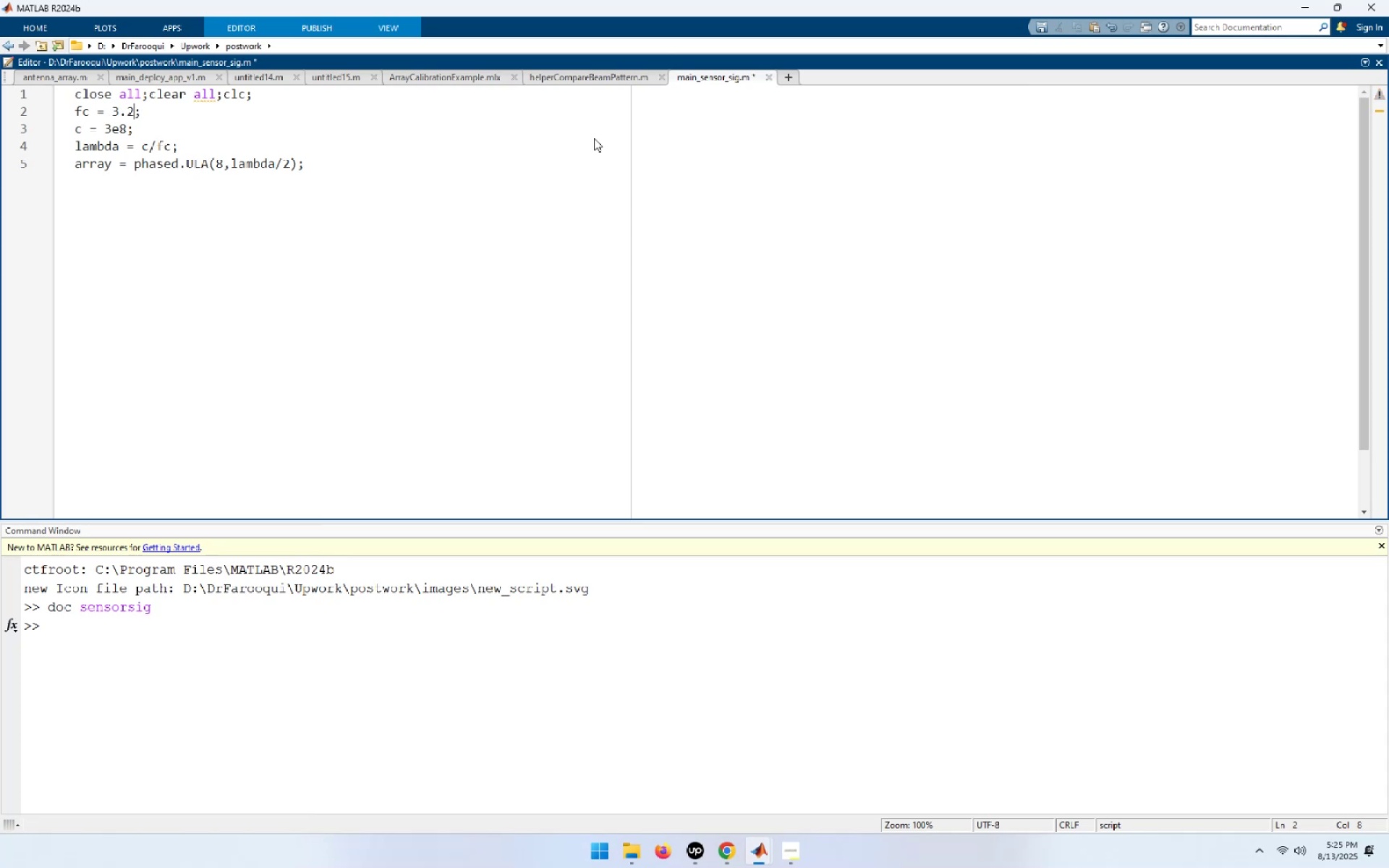 
key(Numpad7)
 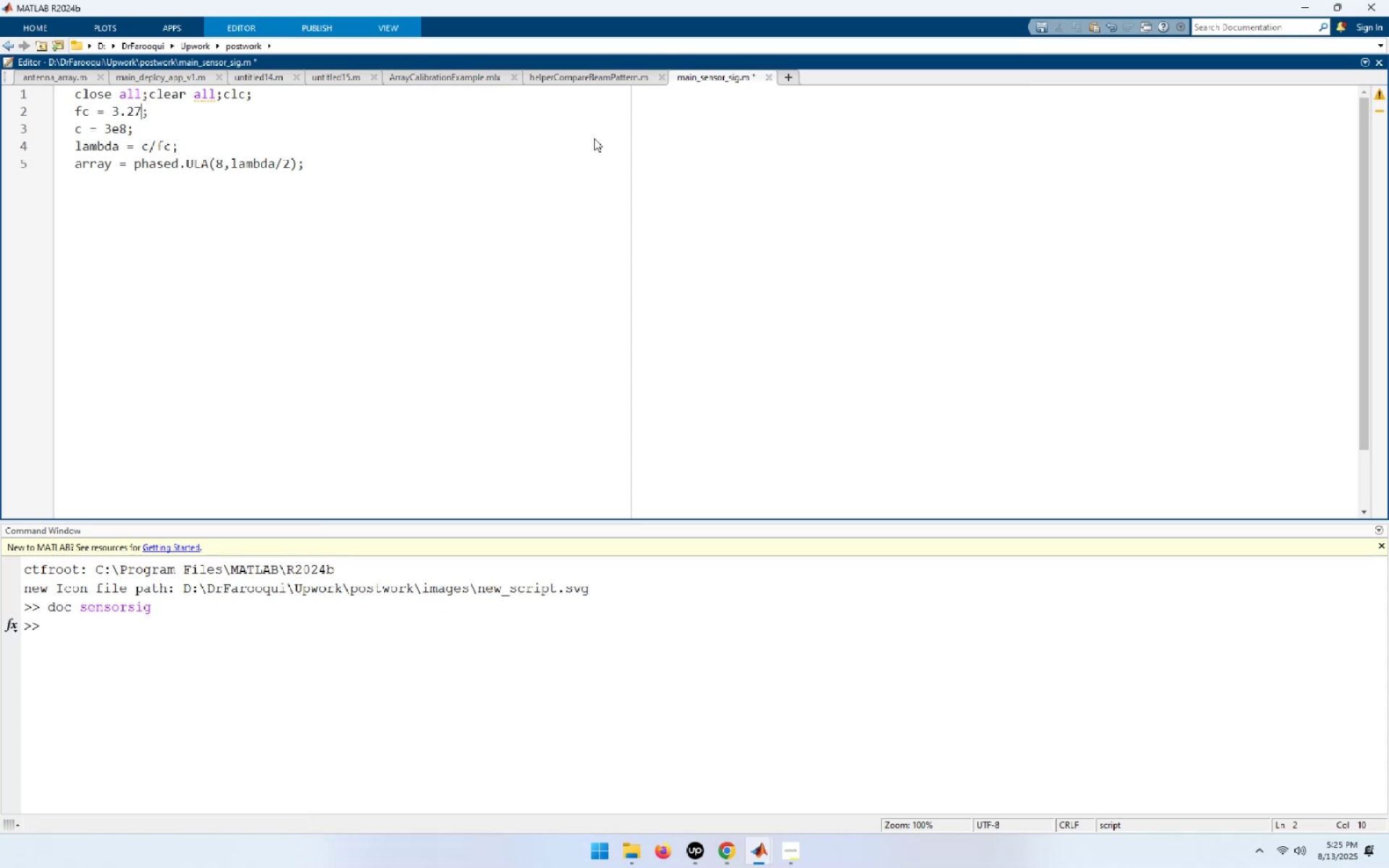 
key(E)
 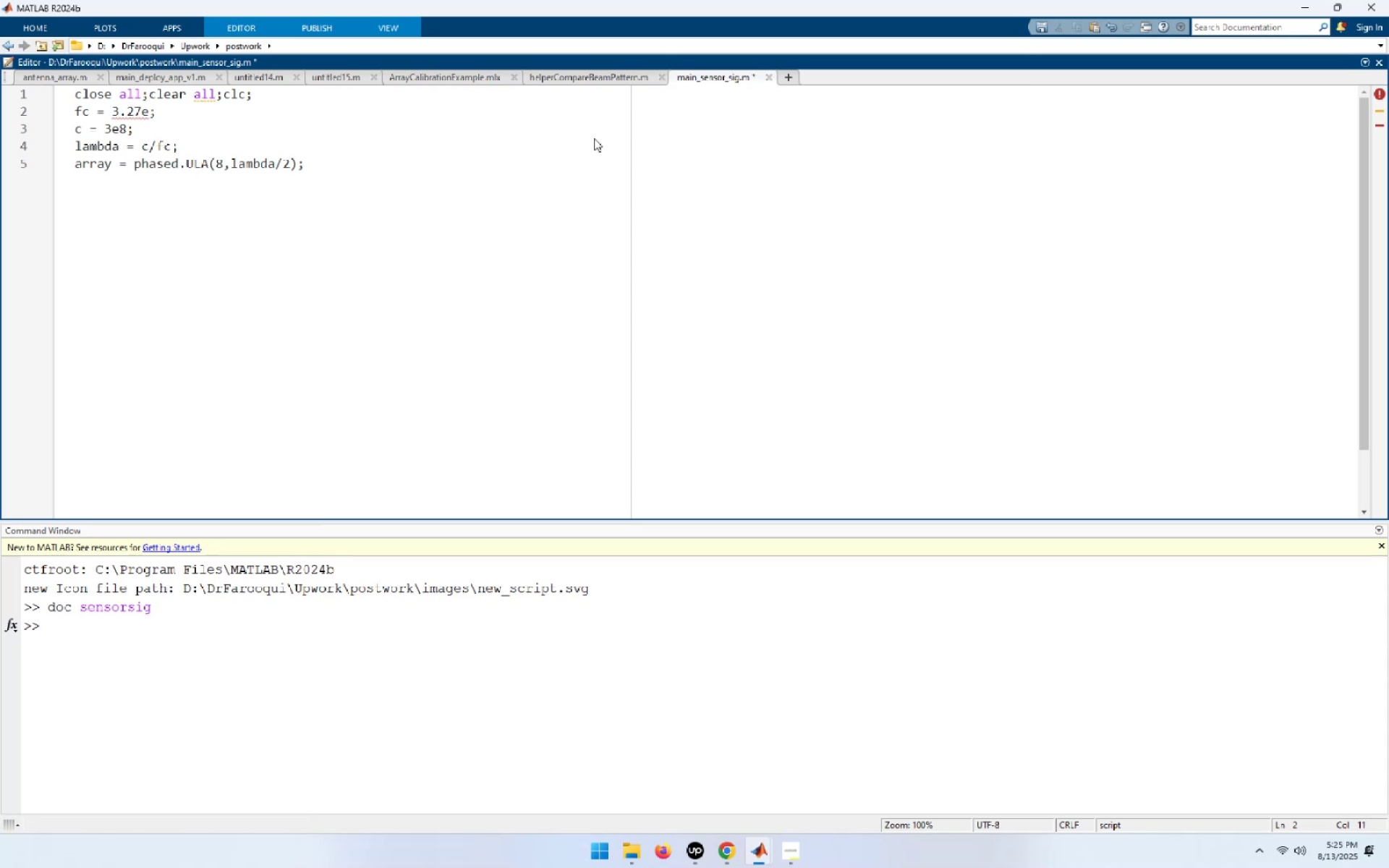 
key(Numpad9)
 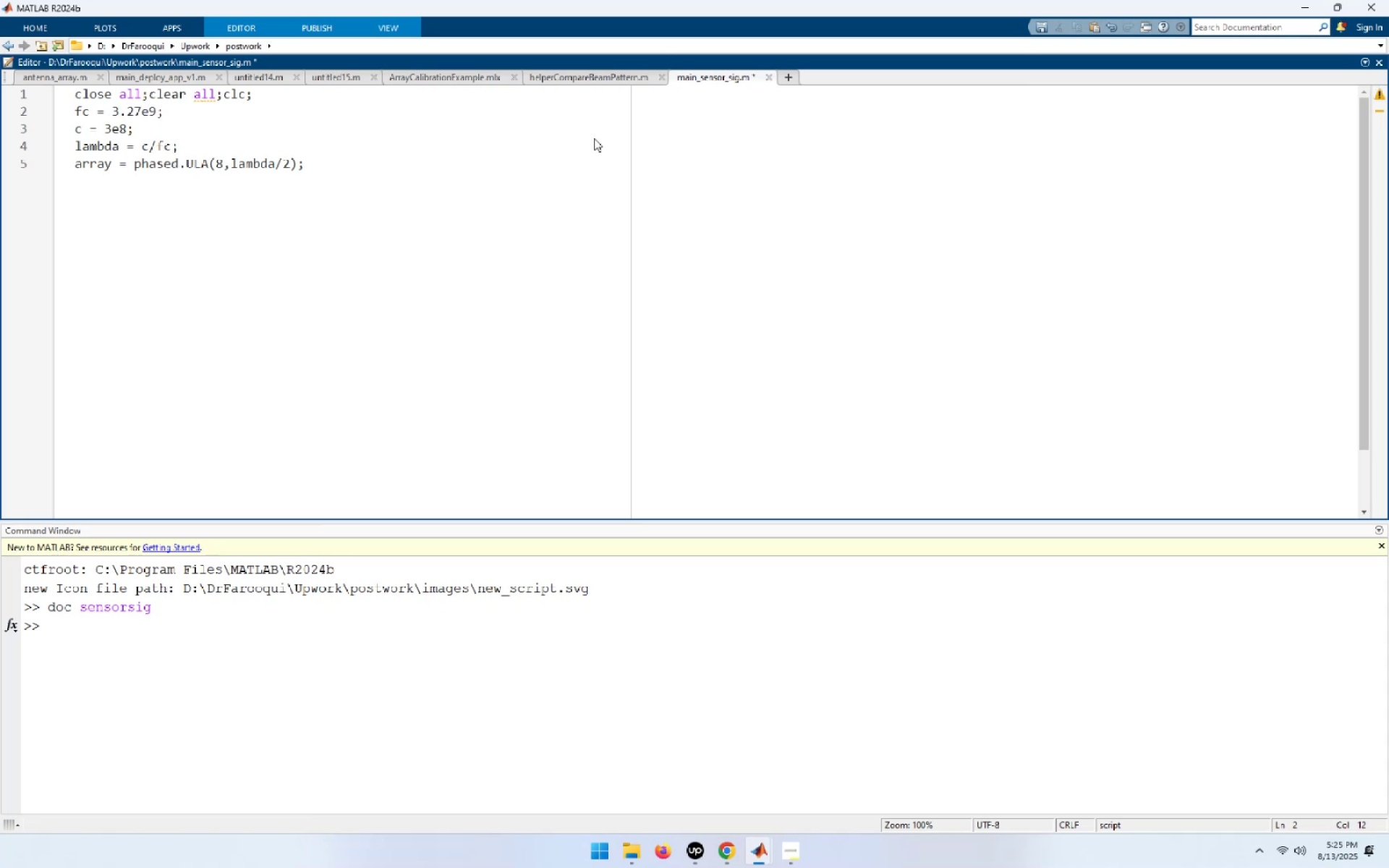 
key(ArrowDown)
 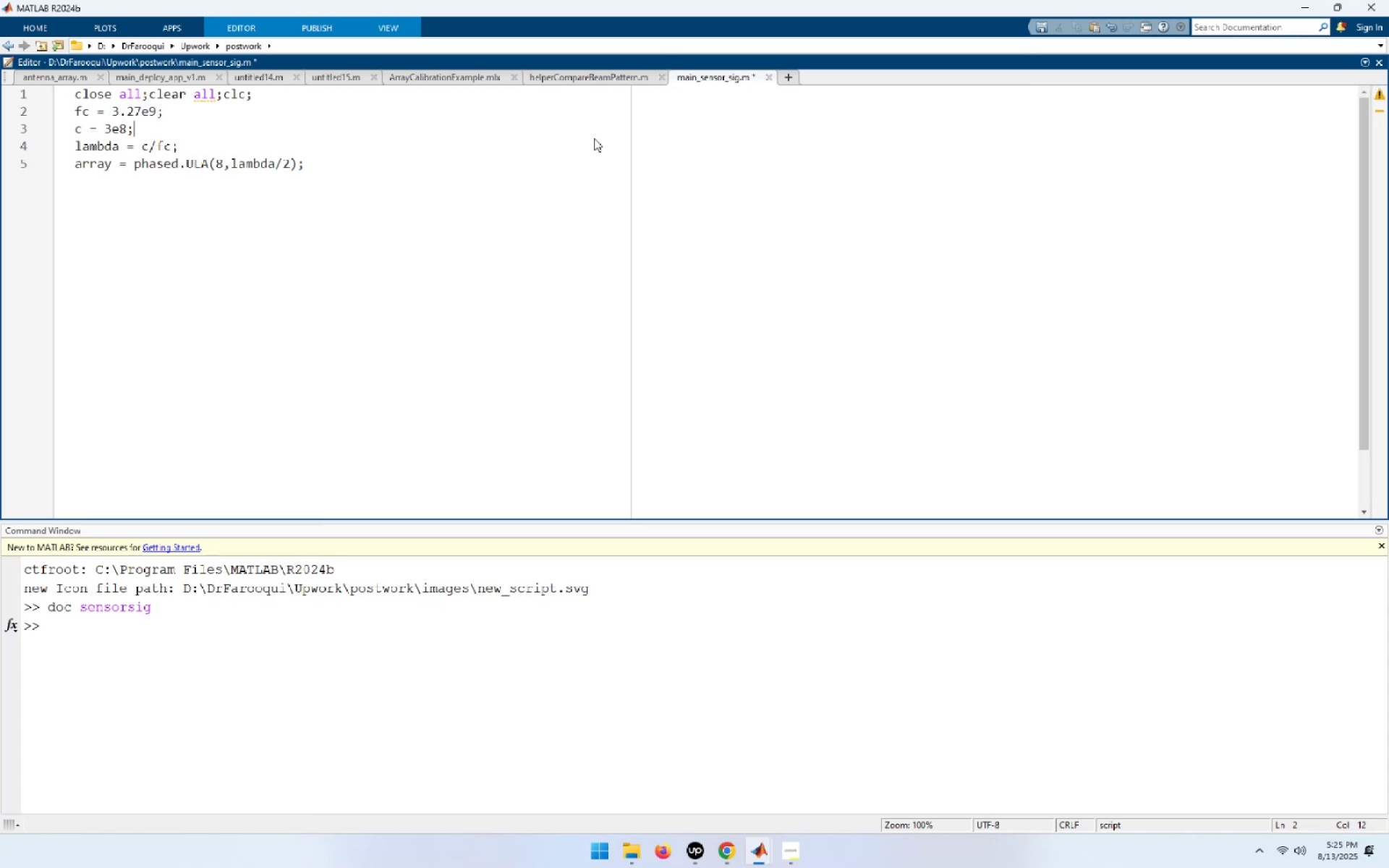 
key(ArrowLeft)
 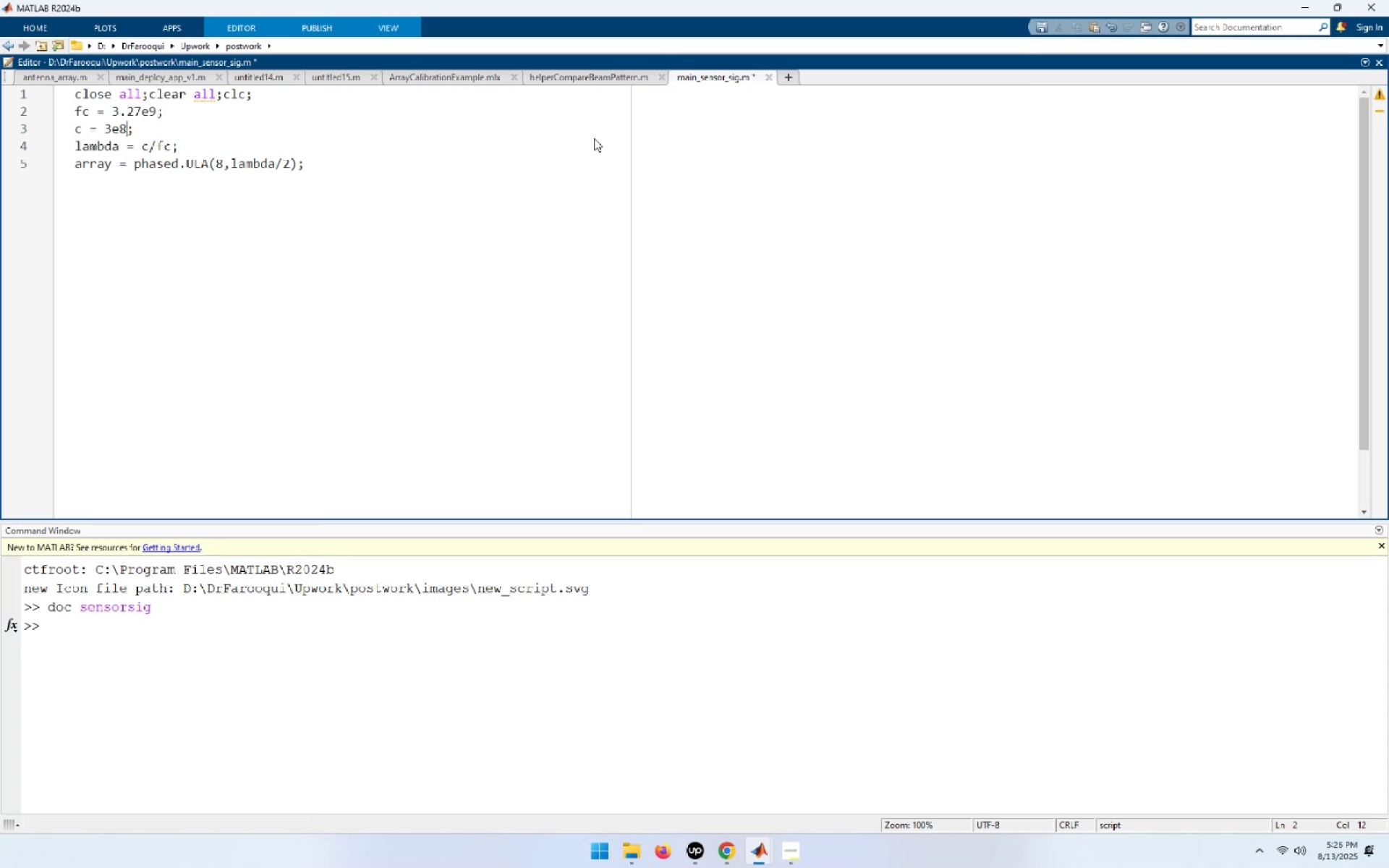 
key(ArrowLeft)
 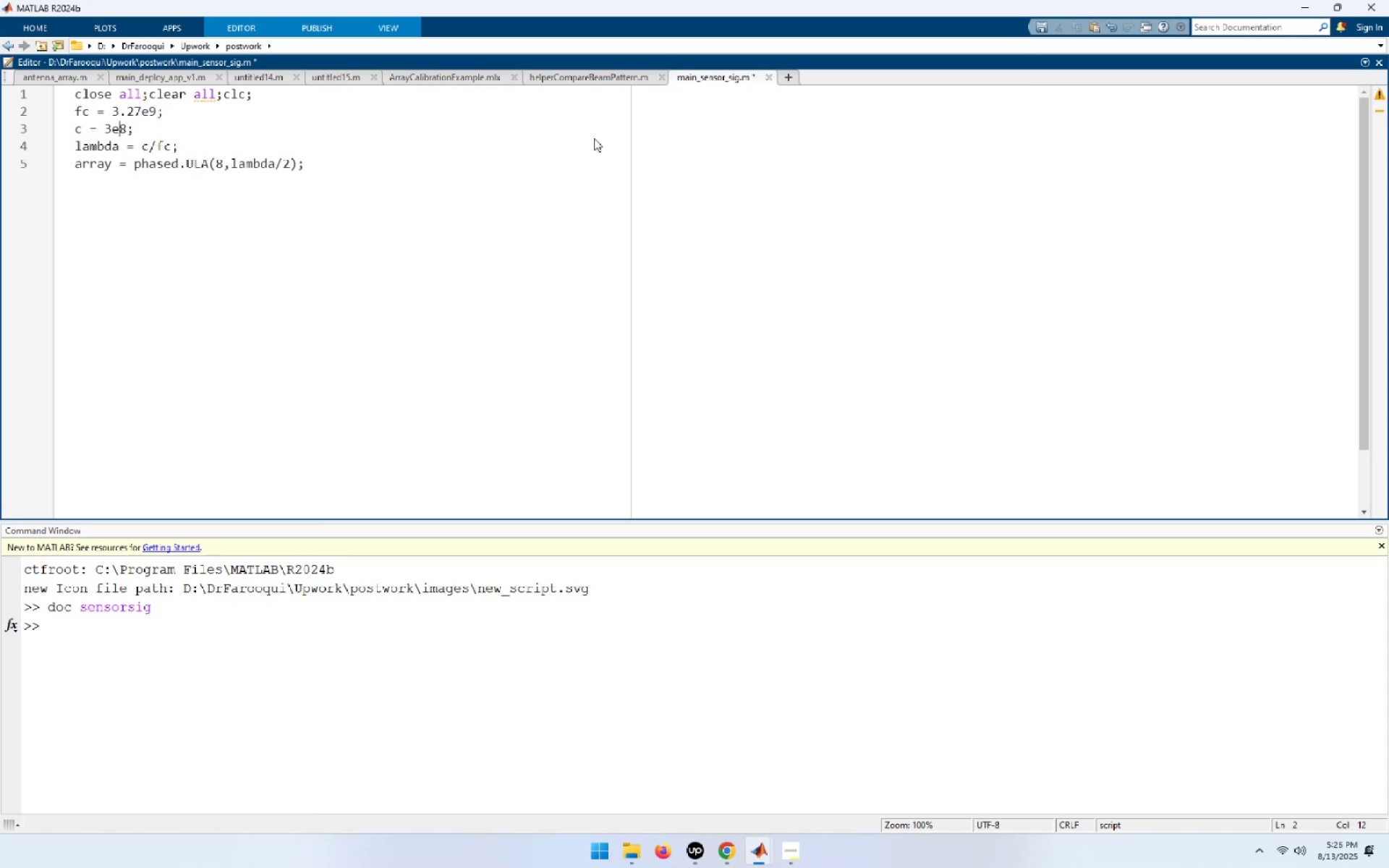 
key(ArrowRight)
 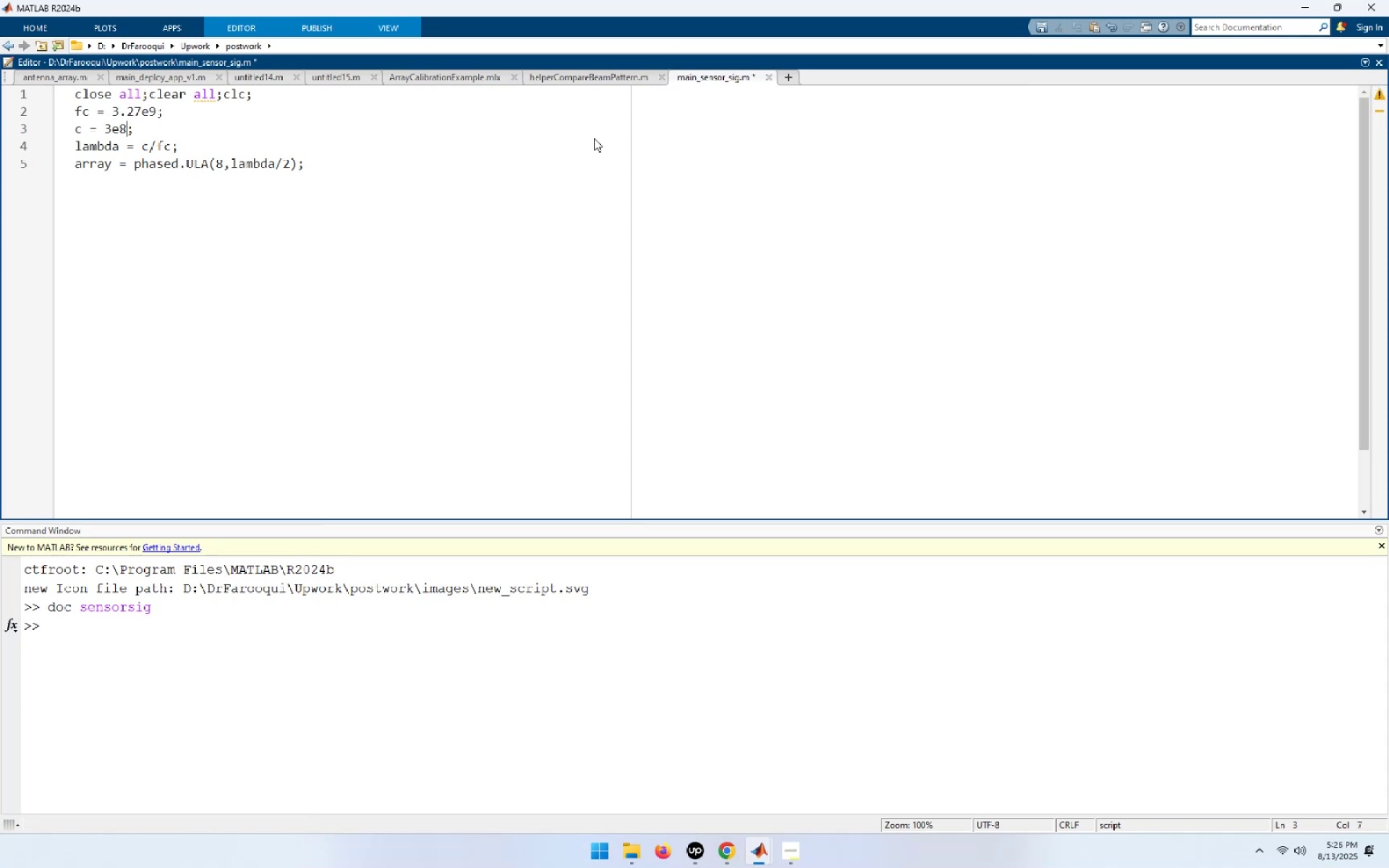 
key(Backspace)
key(Backspace)
key(Backspace)
type(py)
 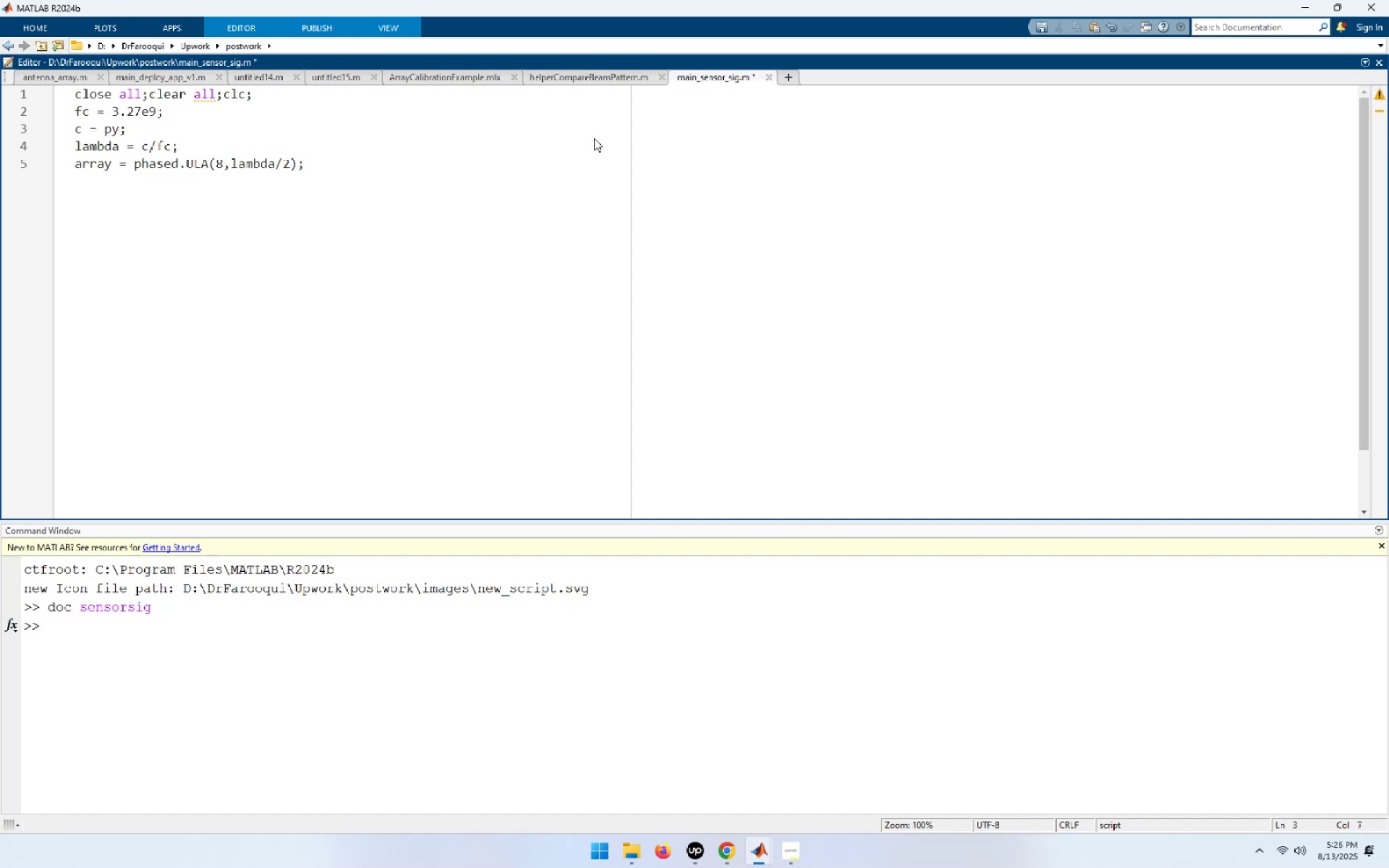 
type(co)
key(Backspace)
key(Backspace)
key(Backspace)
type(hco)
key(Backspace)
key(Backspace)
type(ysic)
key(Backspace)
key(Backspace)
key(Backspace)
type(c)
key(Tab)
key(Backspace)
key(Backspace)
key(Tab)
type(co)
key(Backspace)
key(Backspace)
key(Backspace)
key(Backspace)
type(const)
 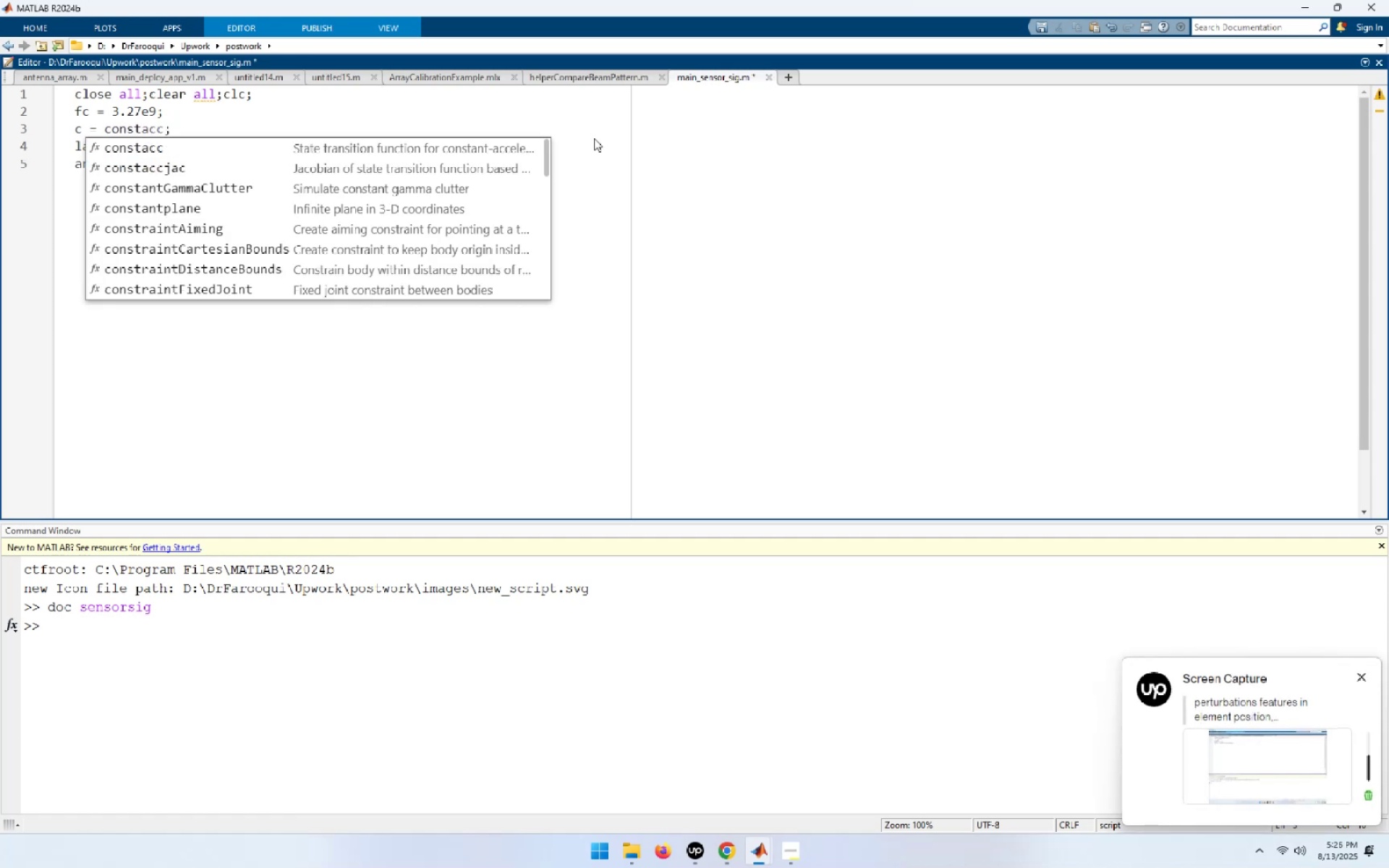 
key(ArrowLeft)
 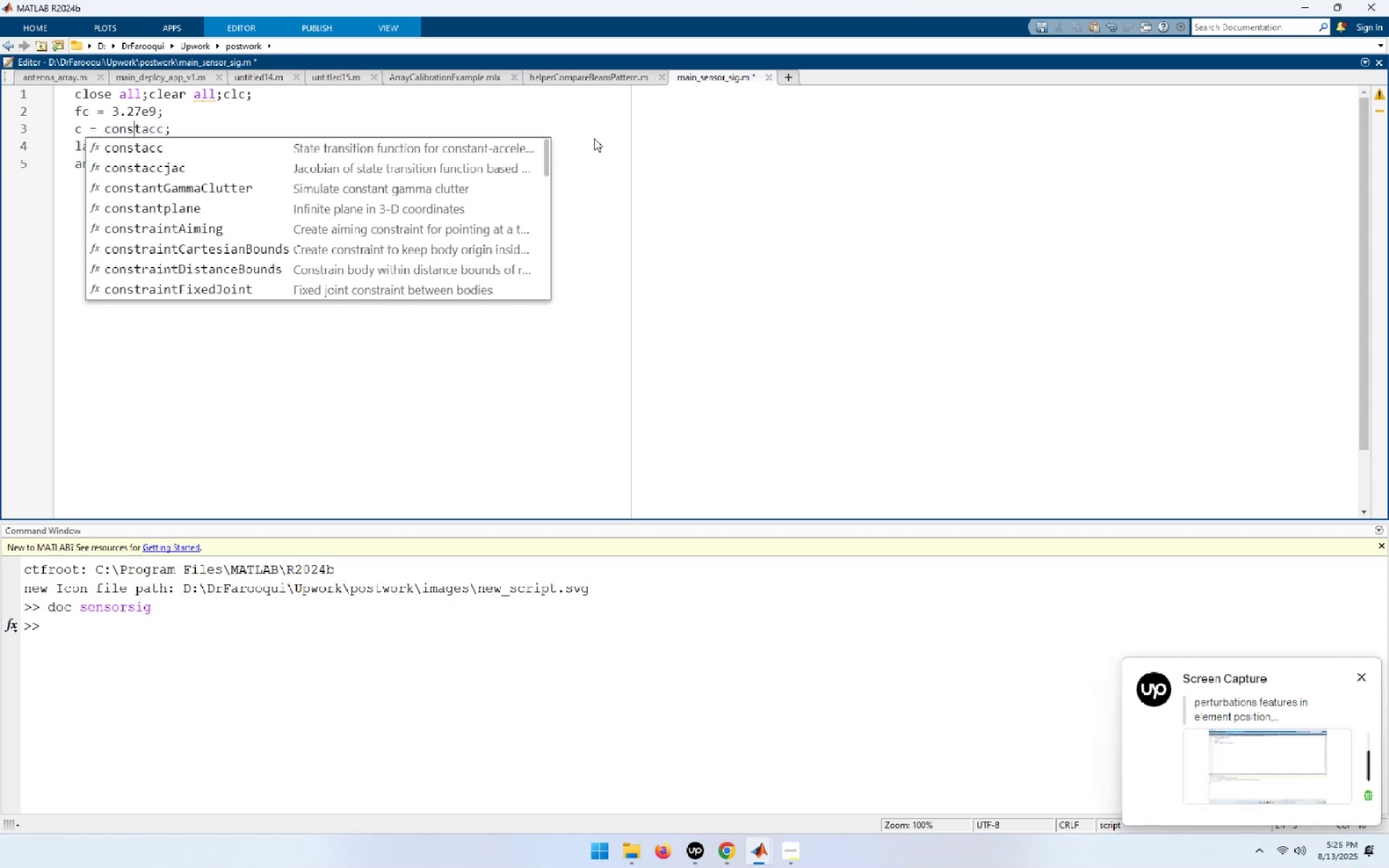 
key(ArrowLeft)
 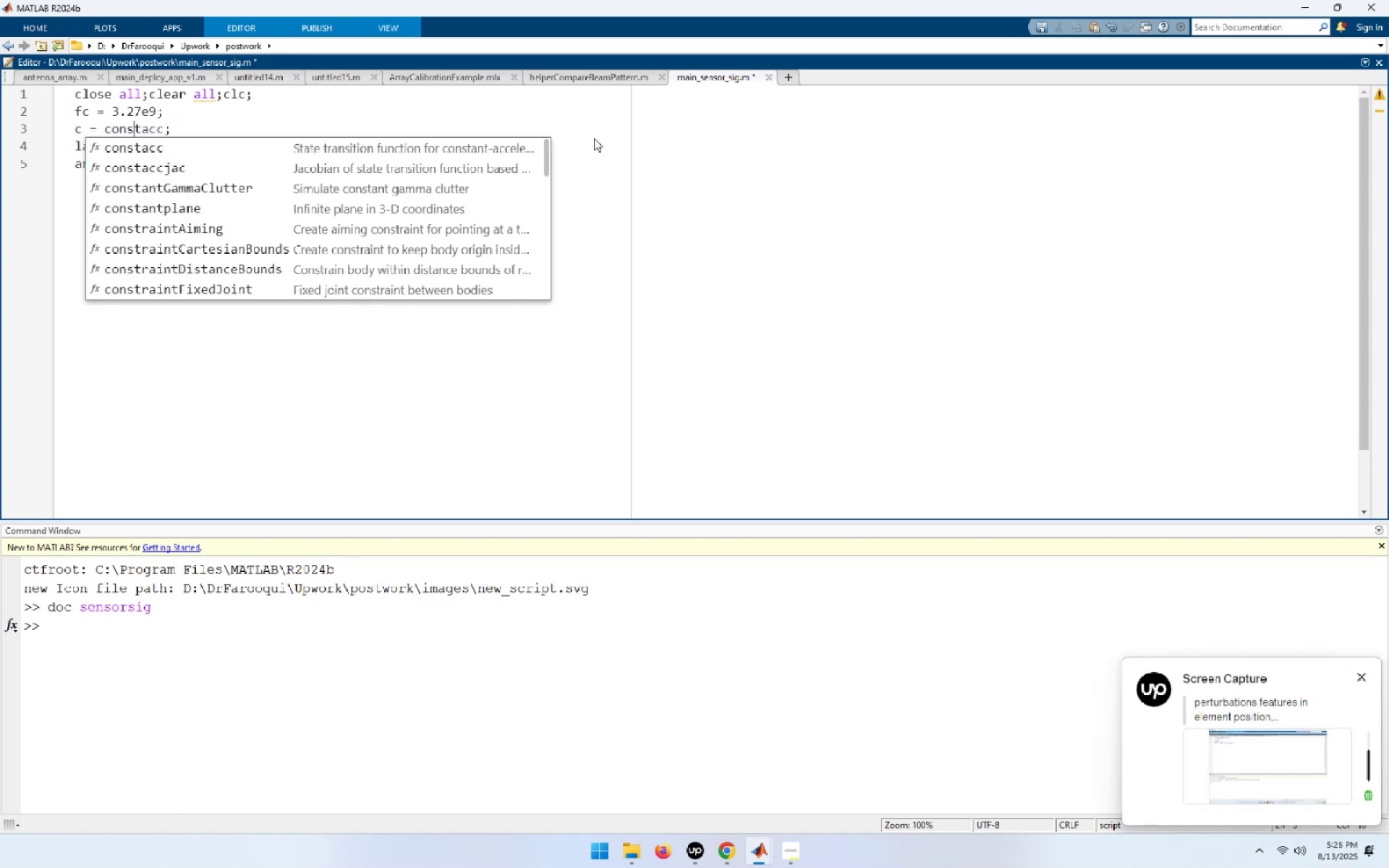 
key(ArrowLeft)
 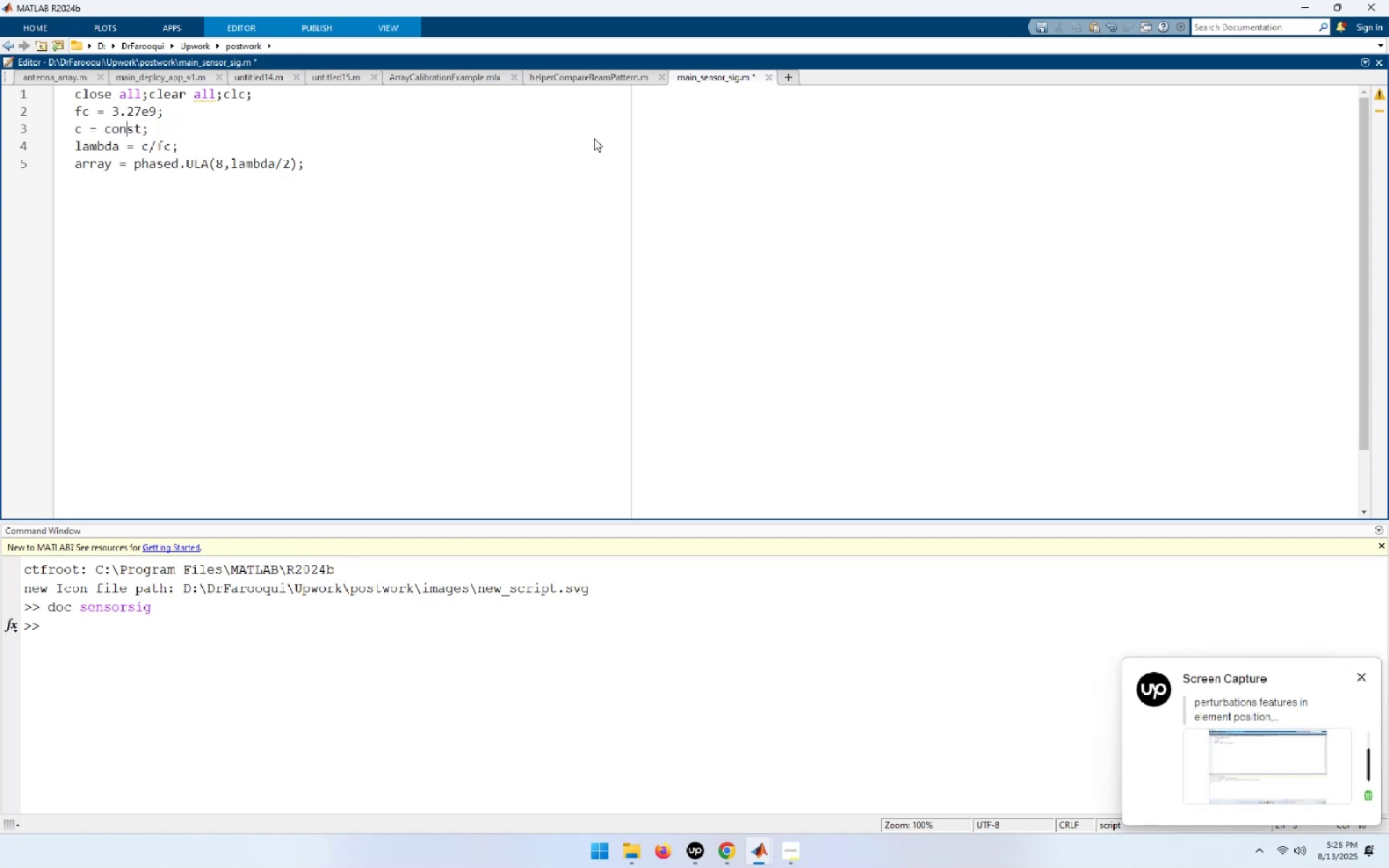 
key(ArrowLeft)
 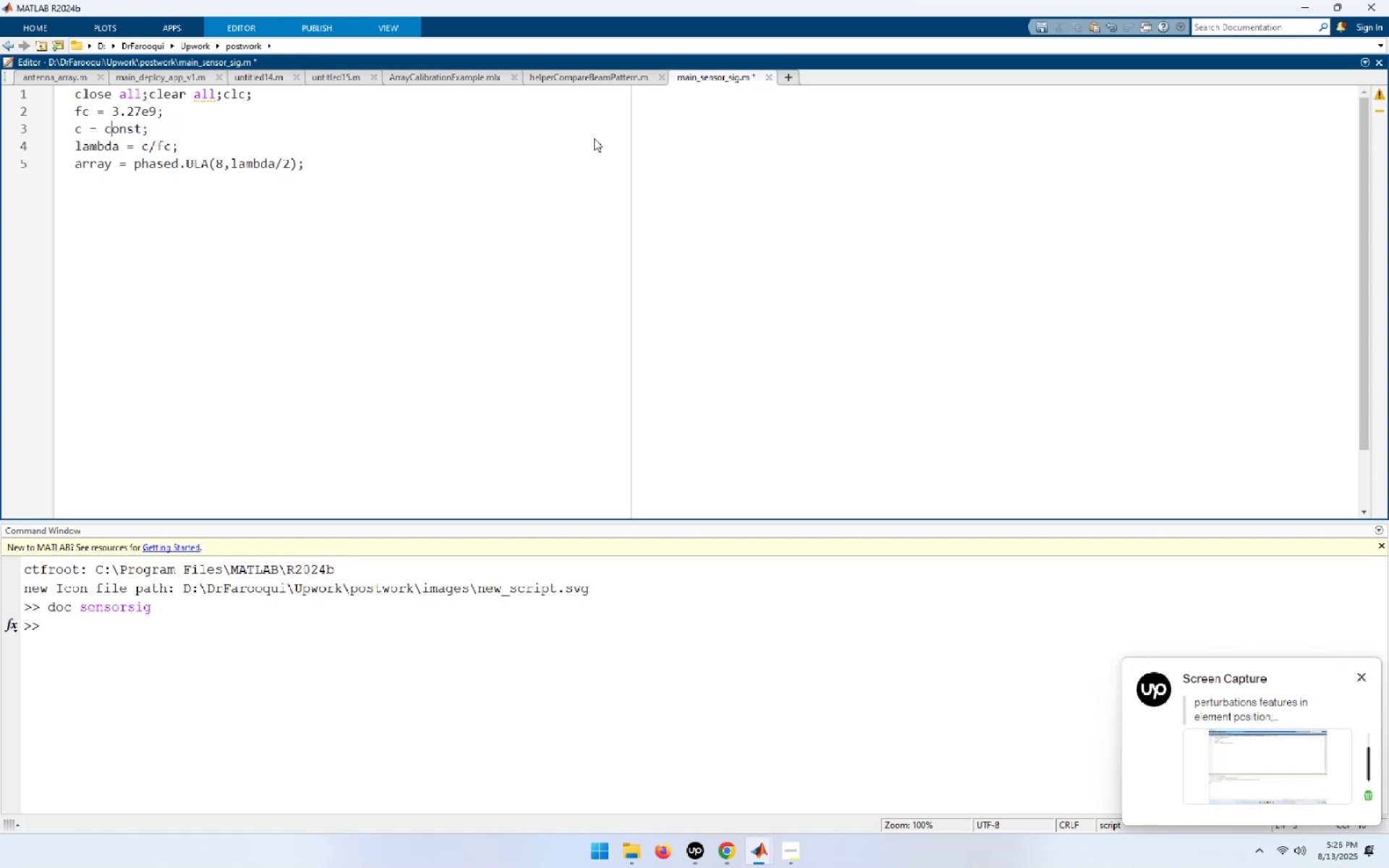 
key(ArrowLeft)
 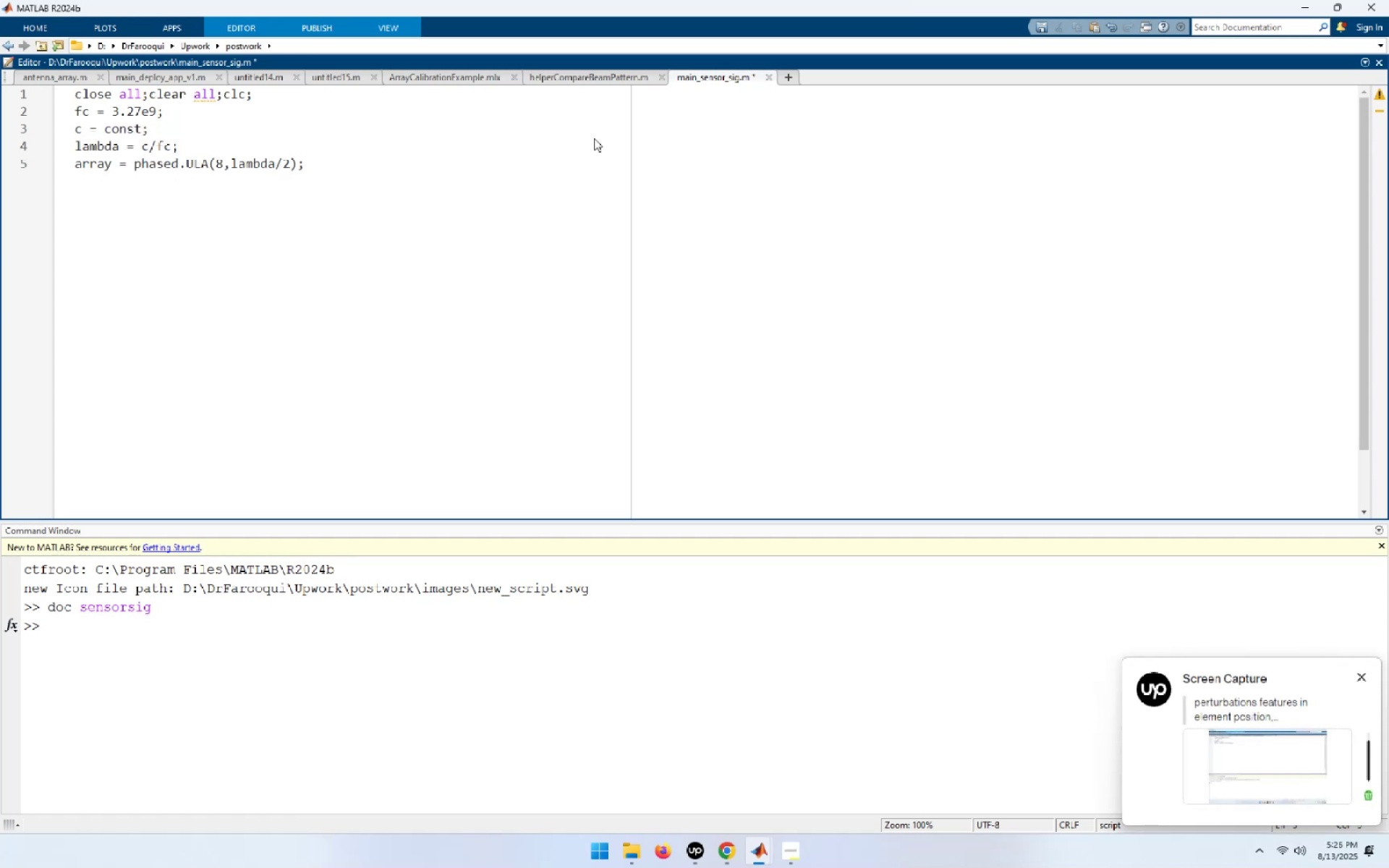 
key(P)
 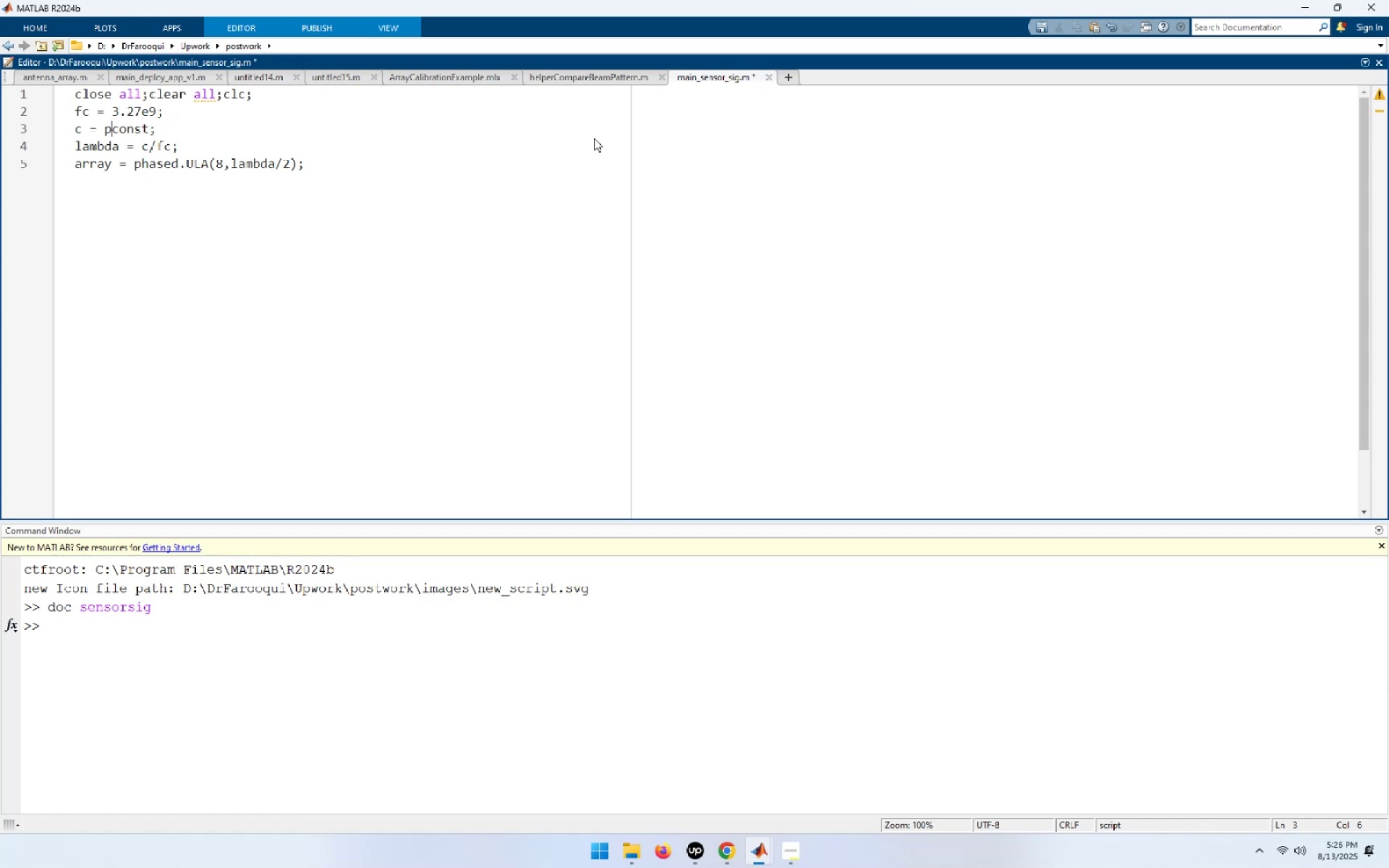 
key(ArrowLeft)
 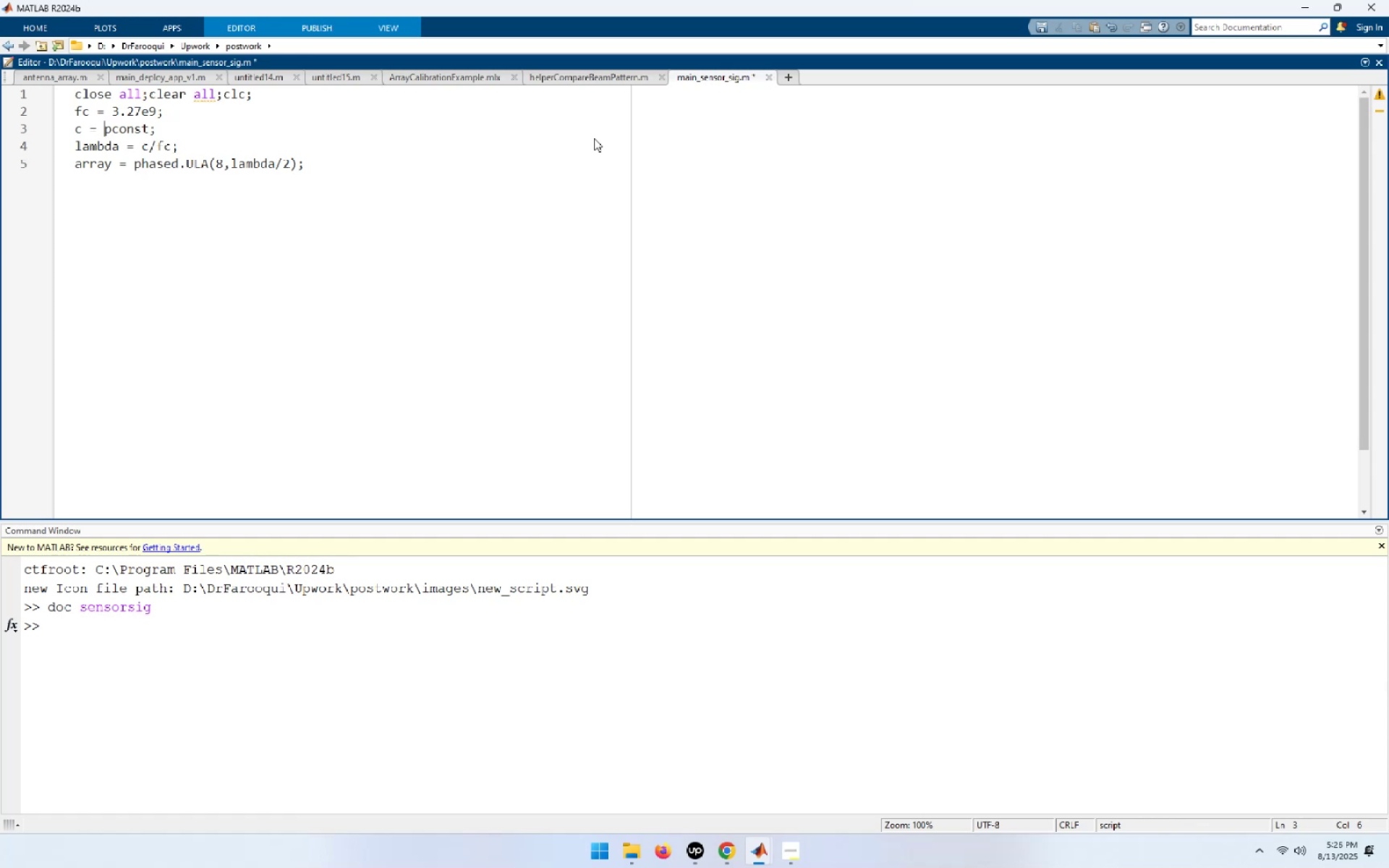 
key(Shift+End)
 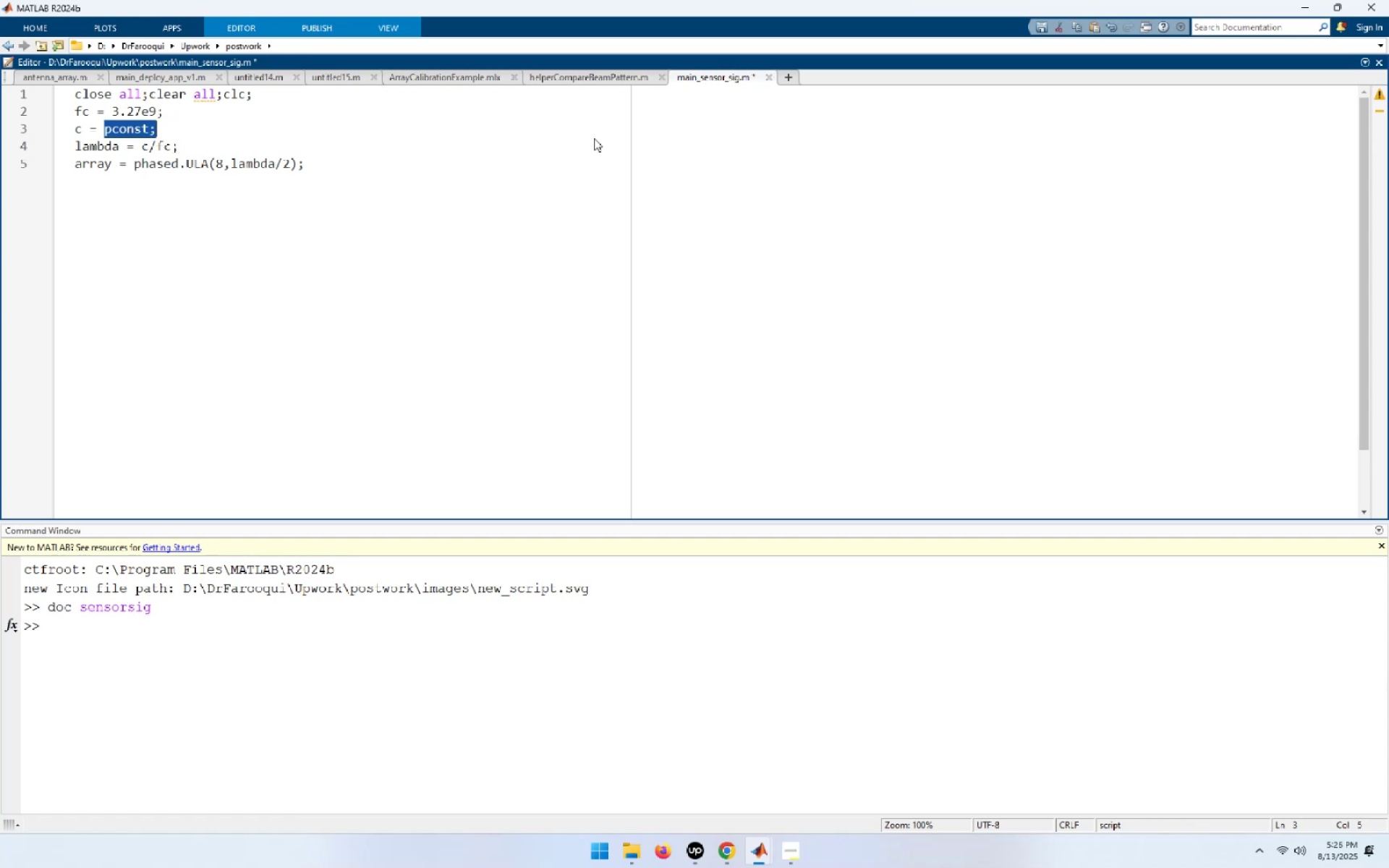 
key(Shift+ArrowLeft)
 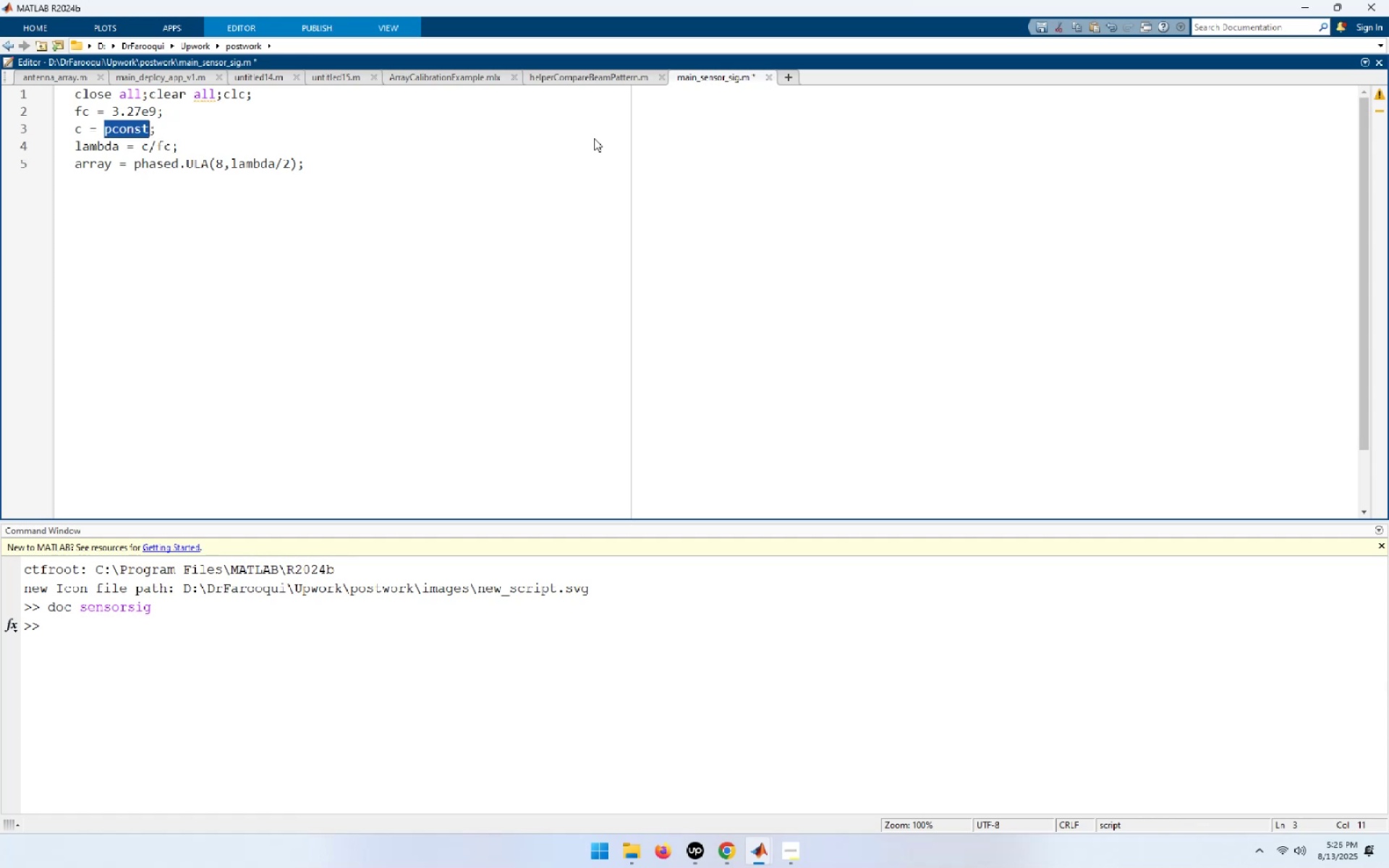 
key(Numpad3)
 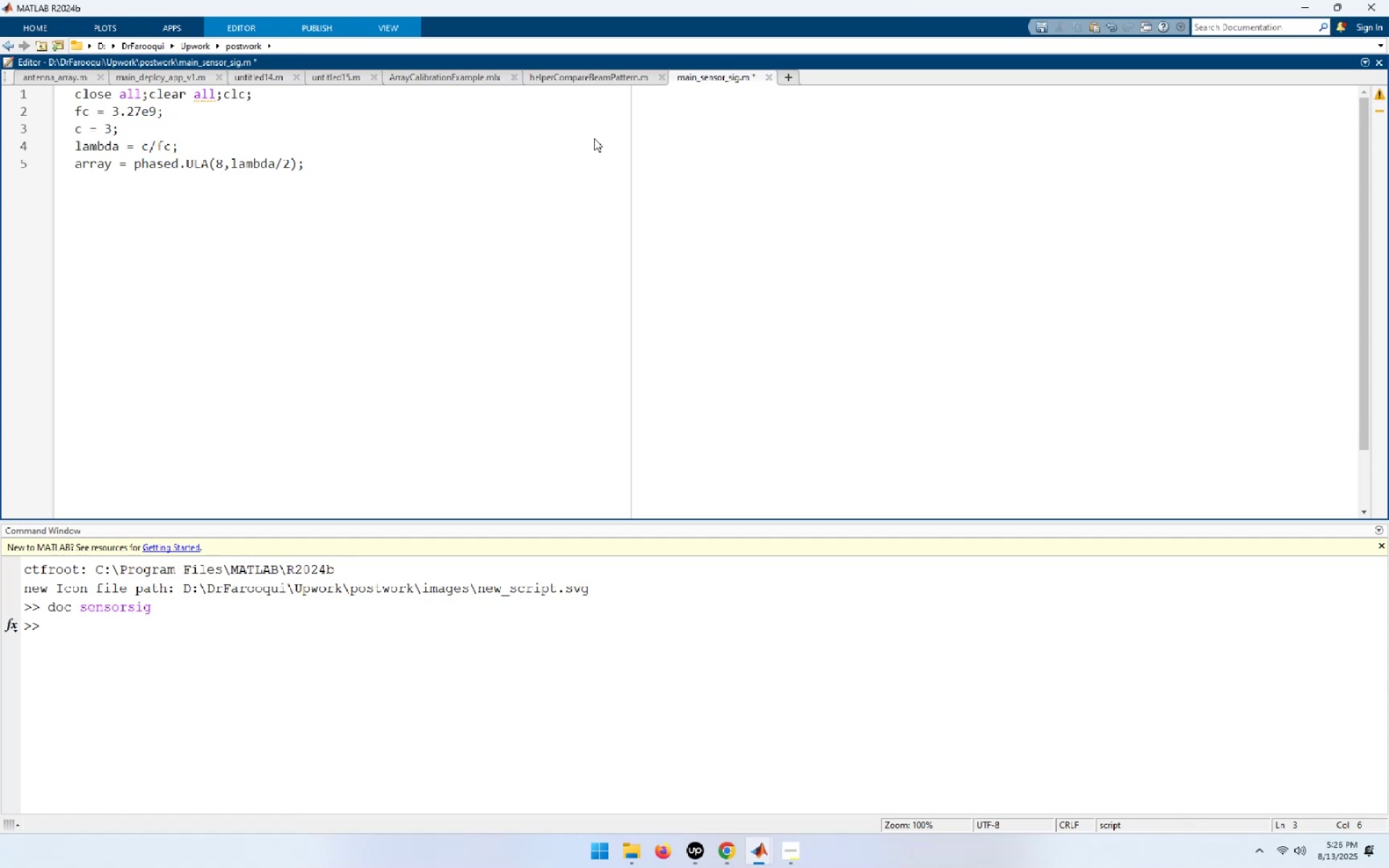 
key(Control+Z)
 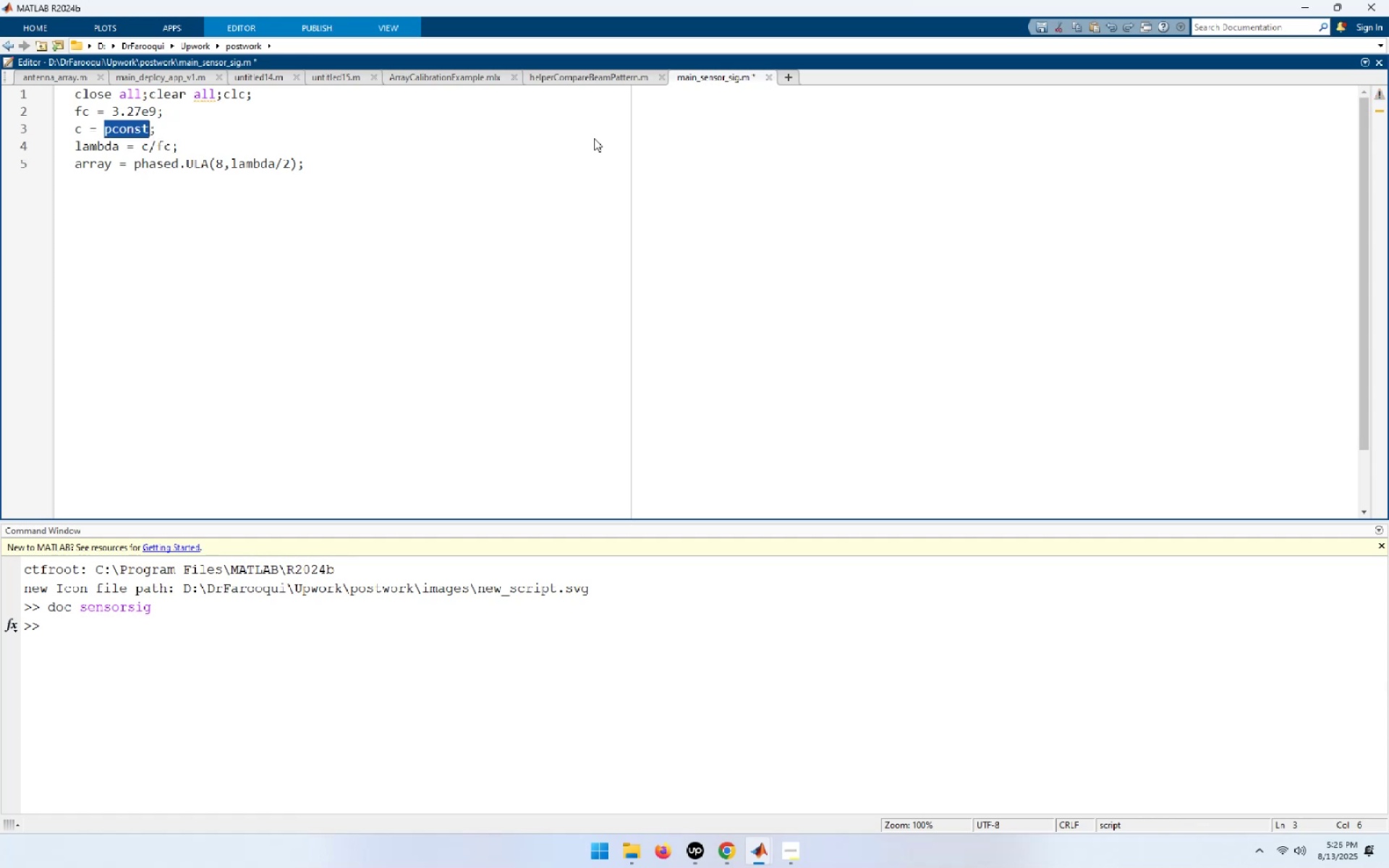 
key(Control+Z)
 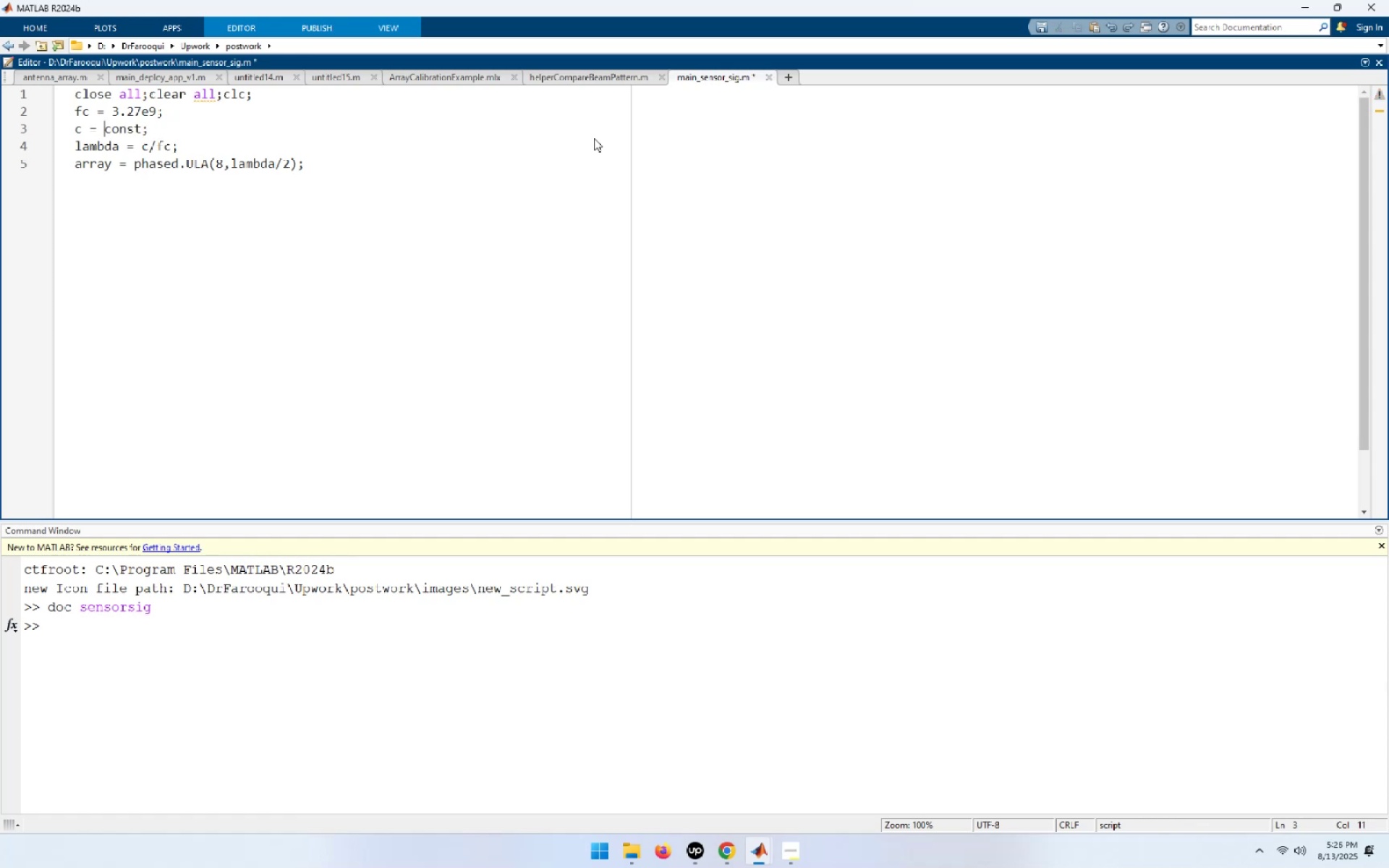 
key(Control+Z)
 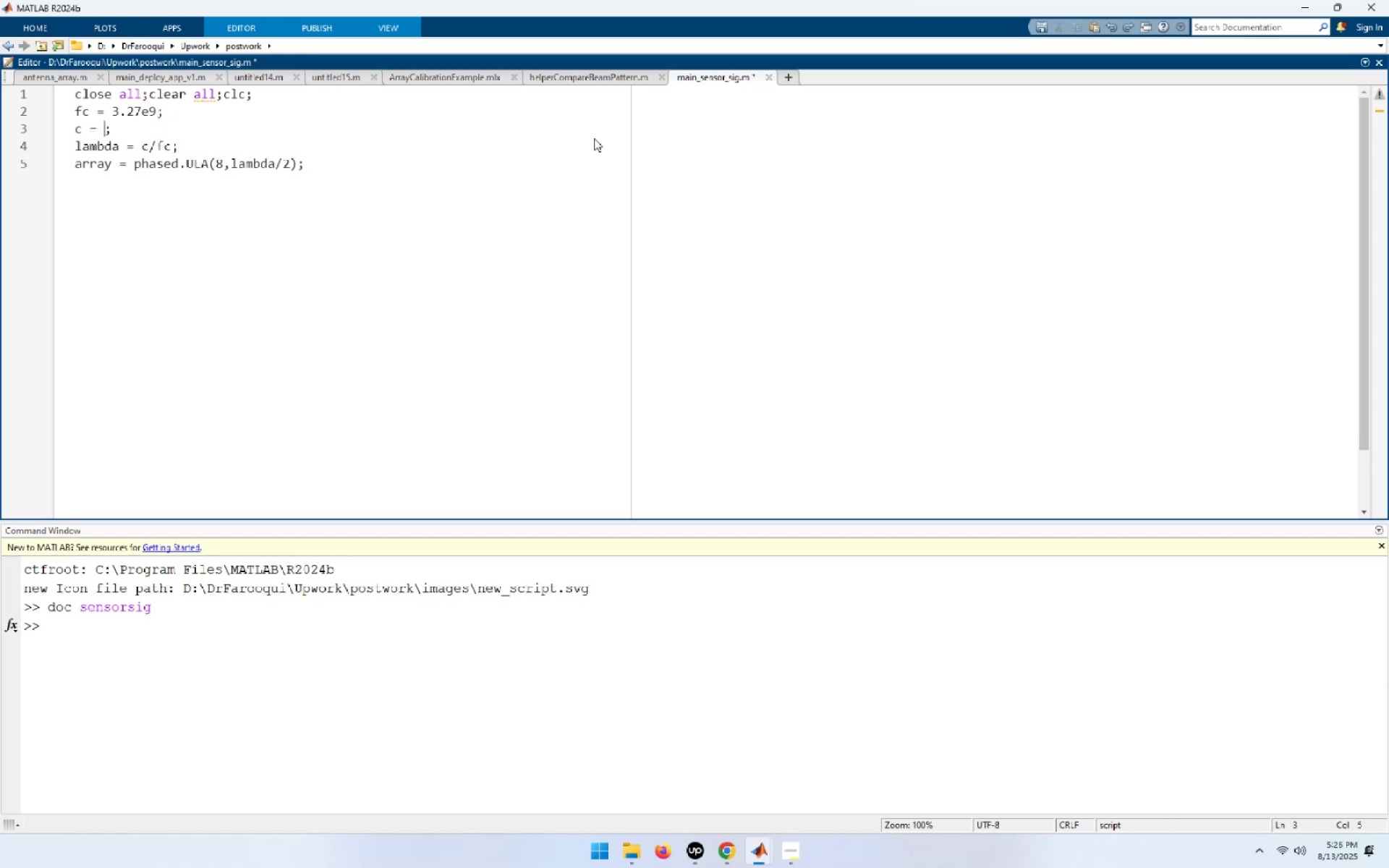 
key(Control+Z)
 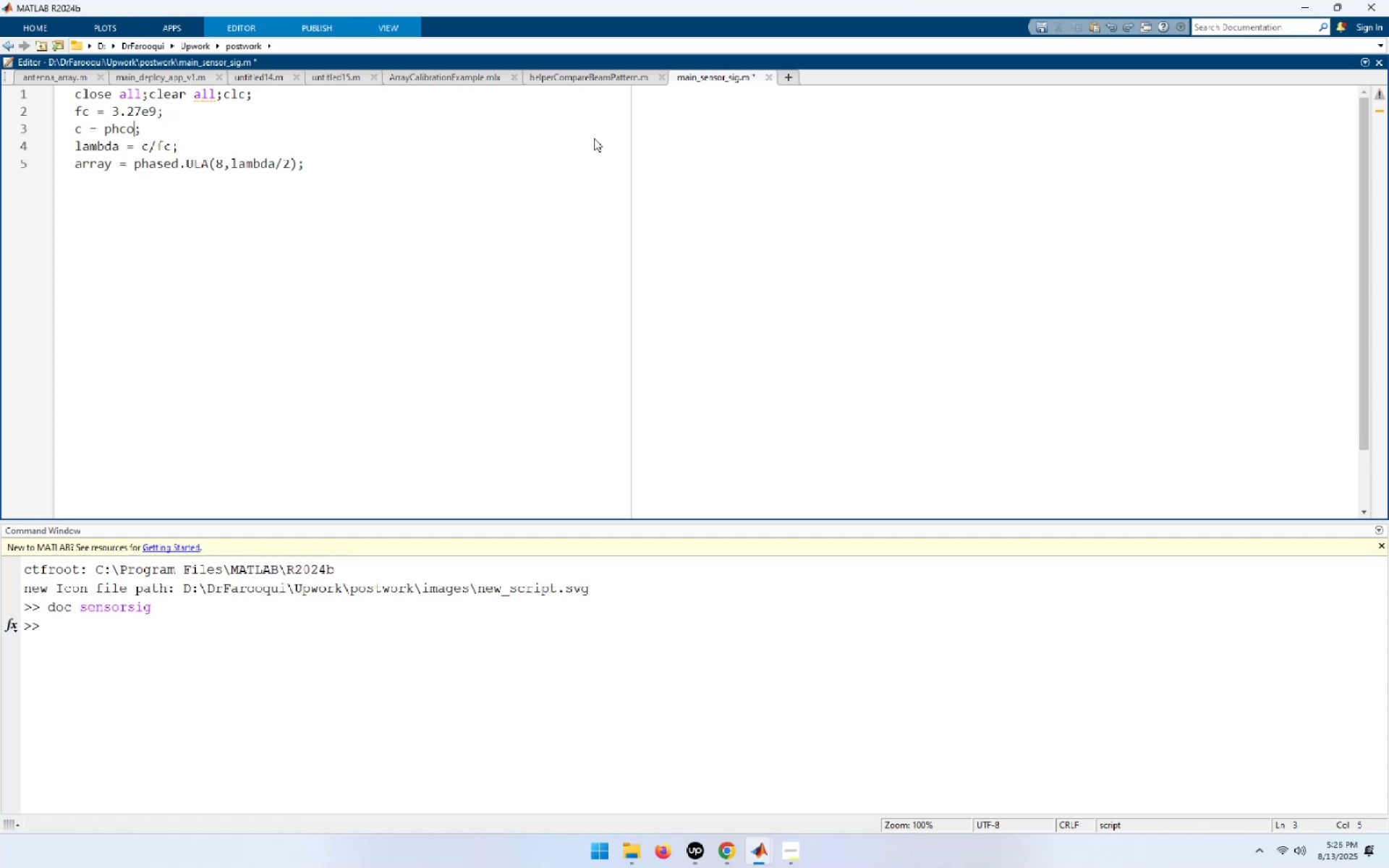 
key(Control+Z)
 